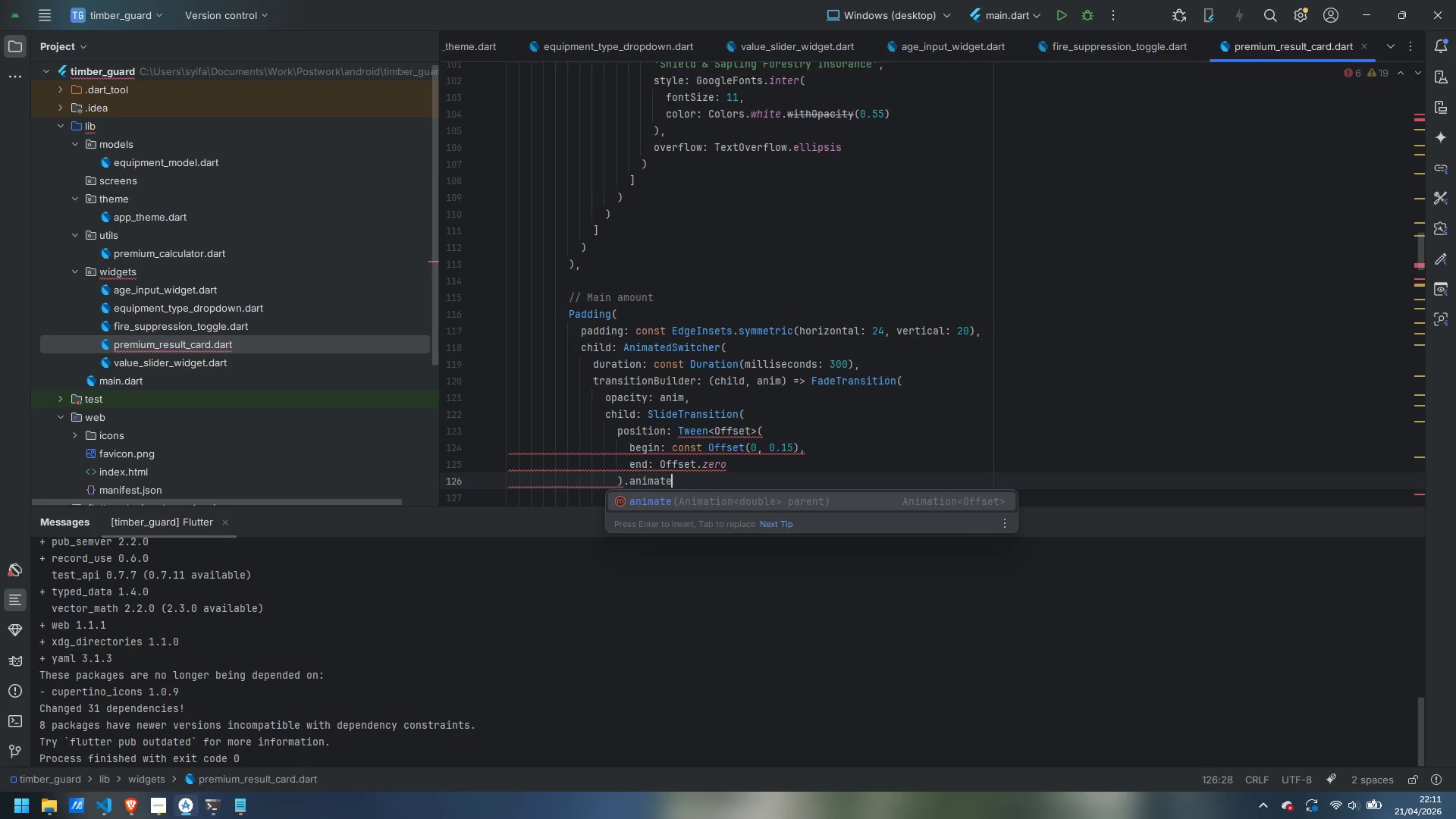 
key(Enter)
 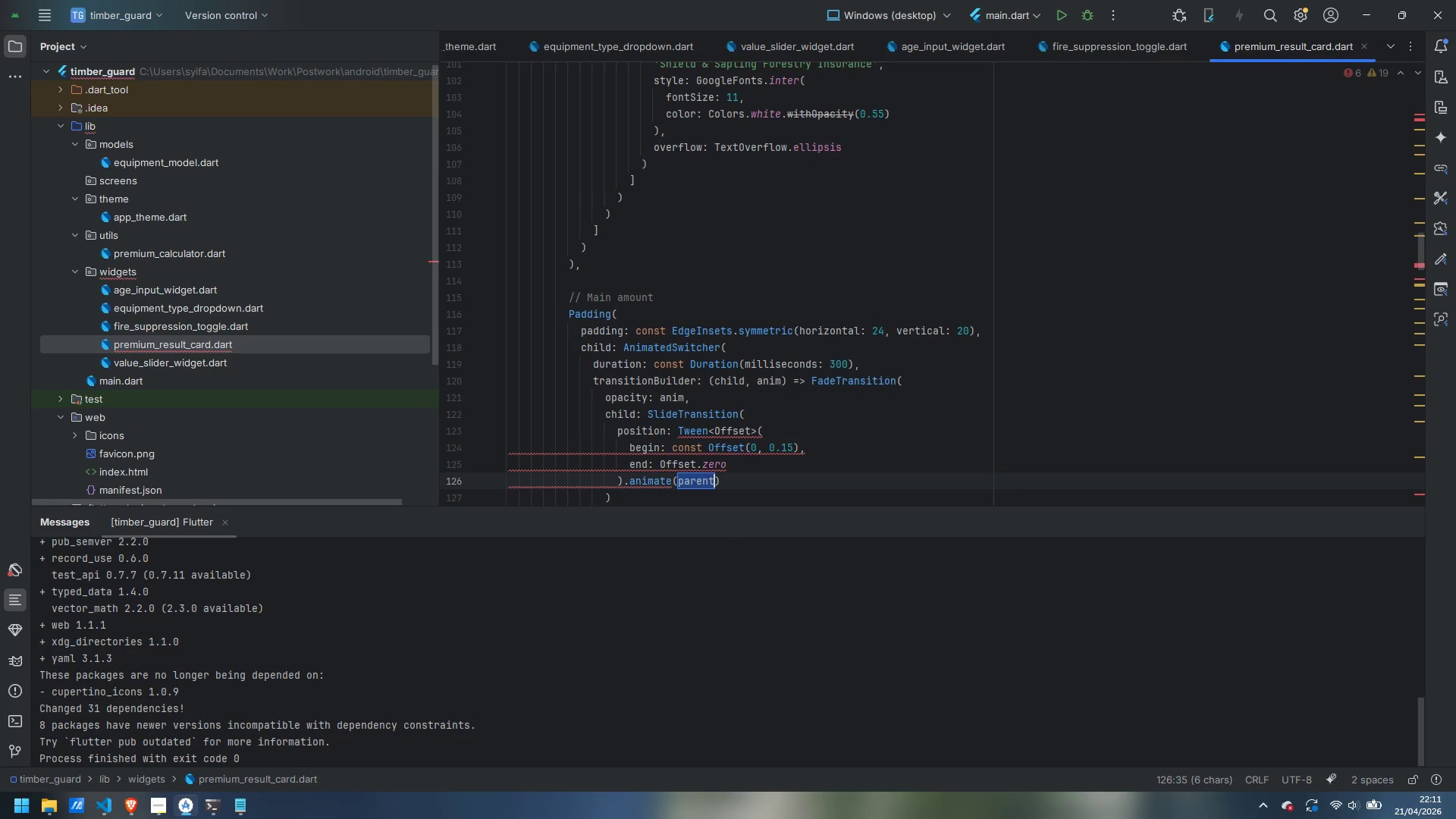 
type(anim)
 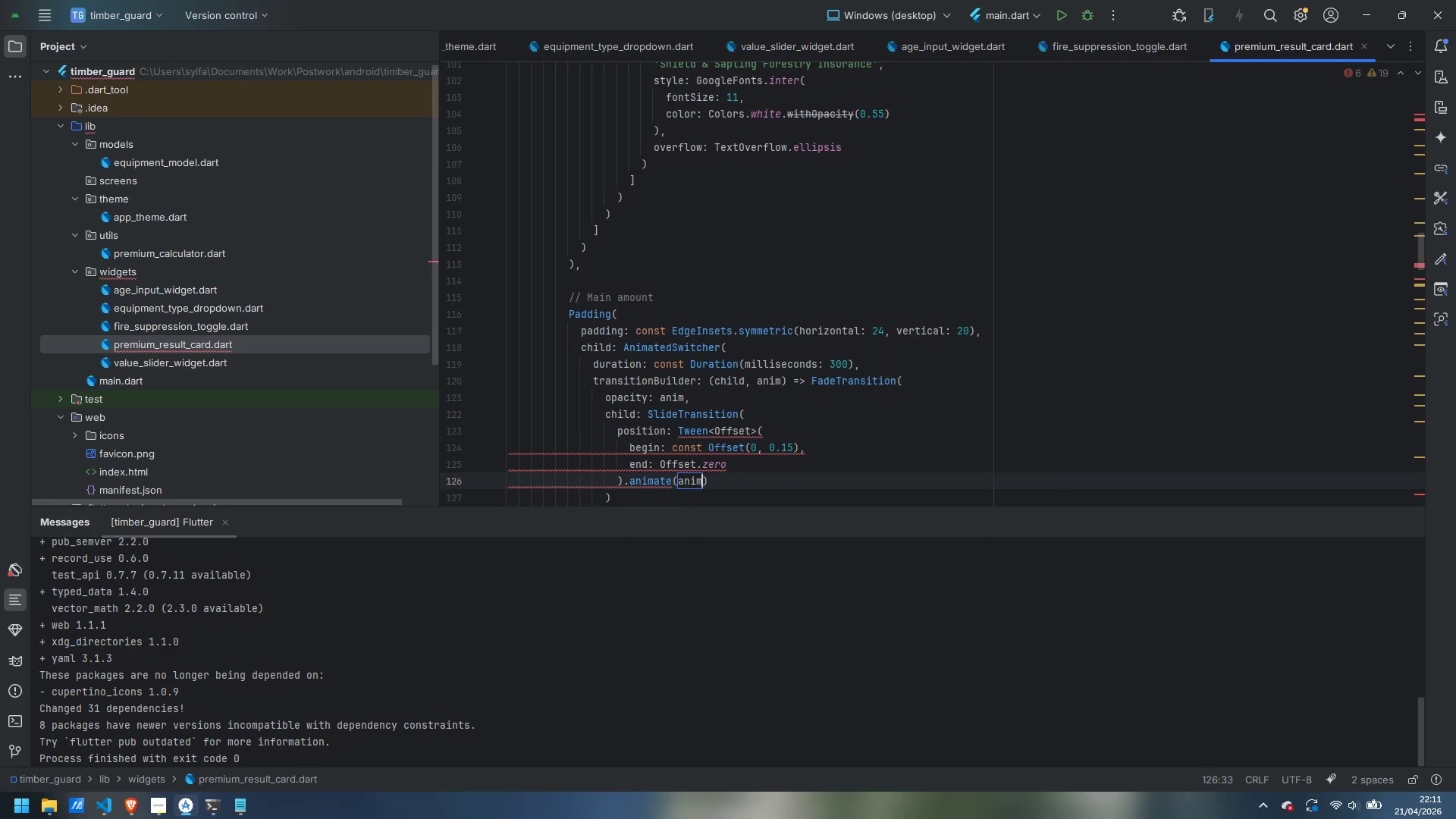 
key(Enter)
 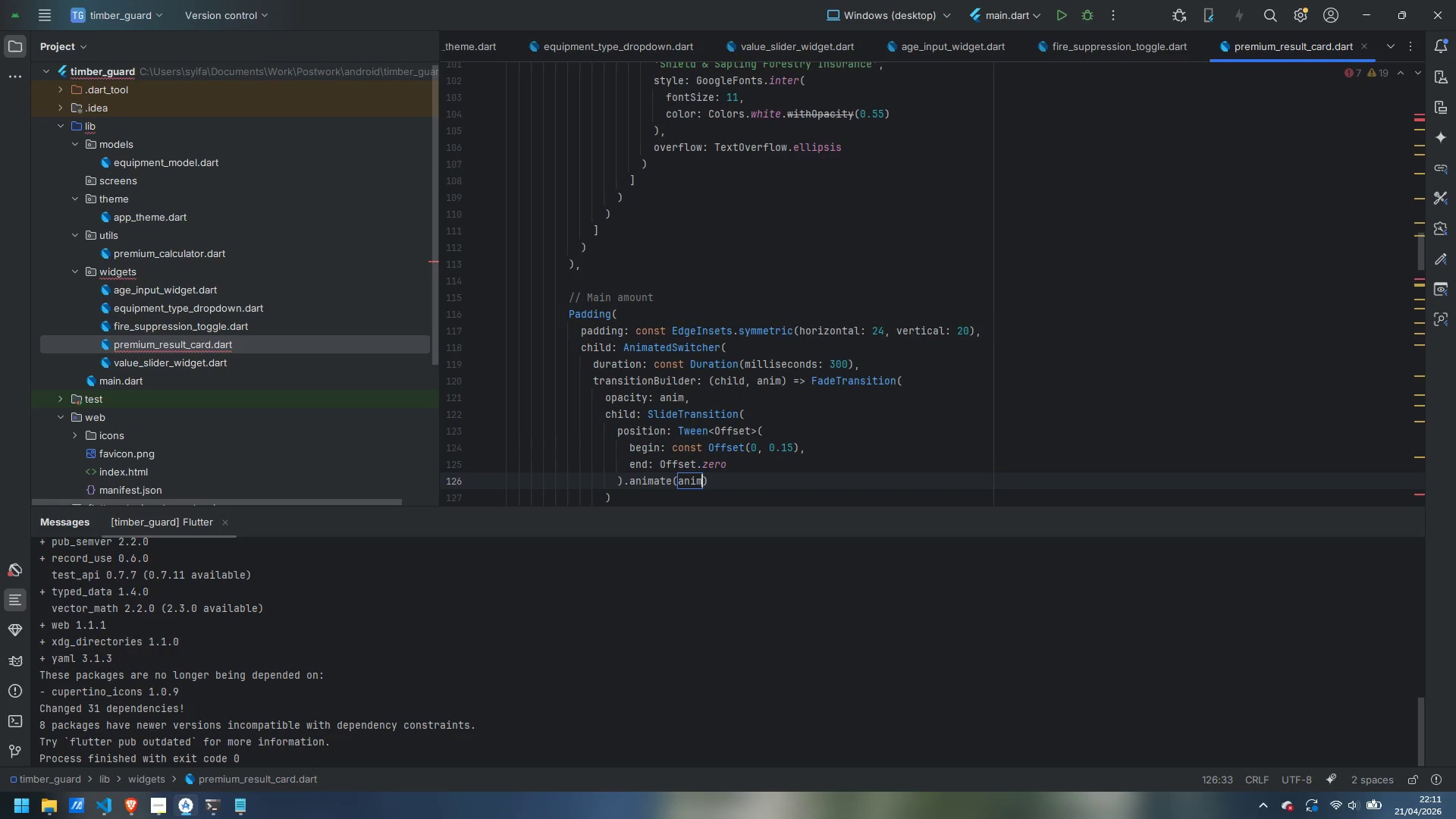 
key(ArrowRight)
 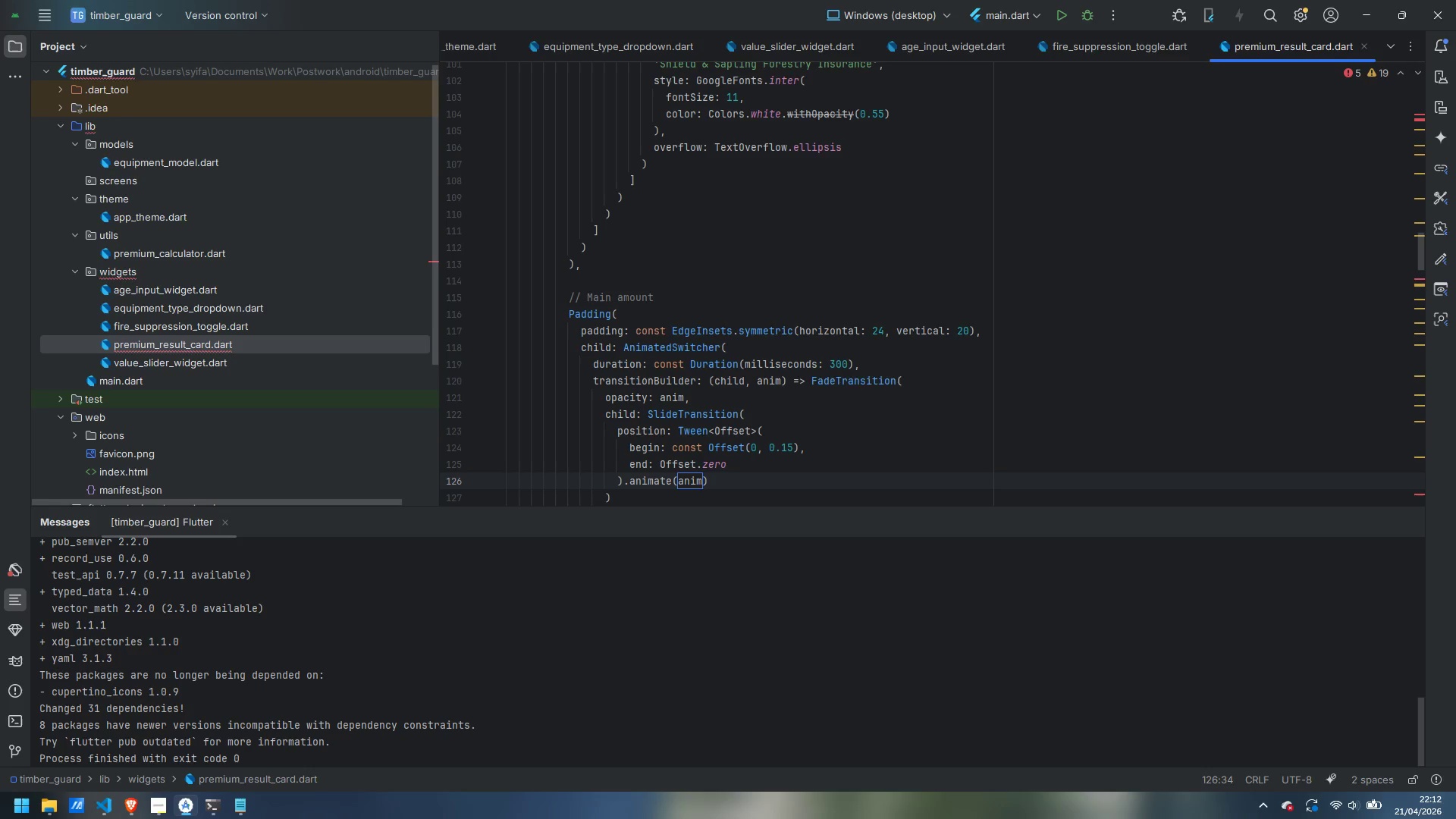 
key(Comma)
 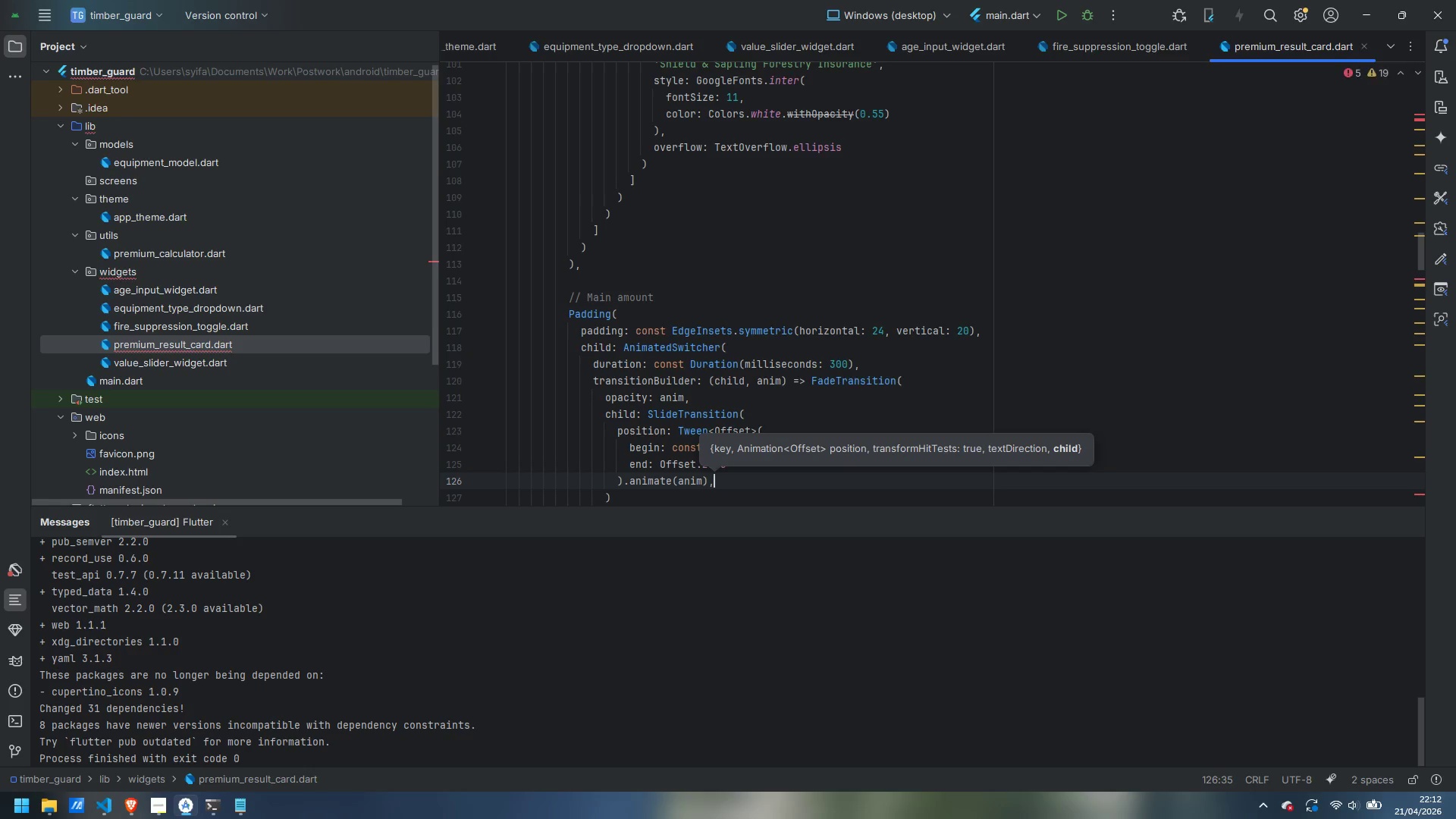 
key(Enter)
 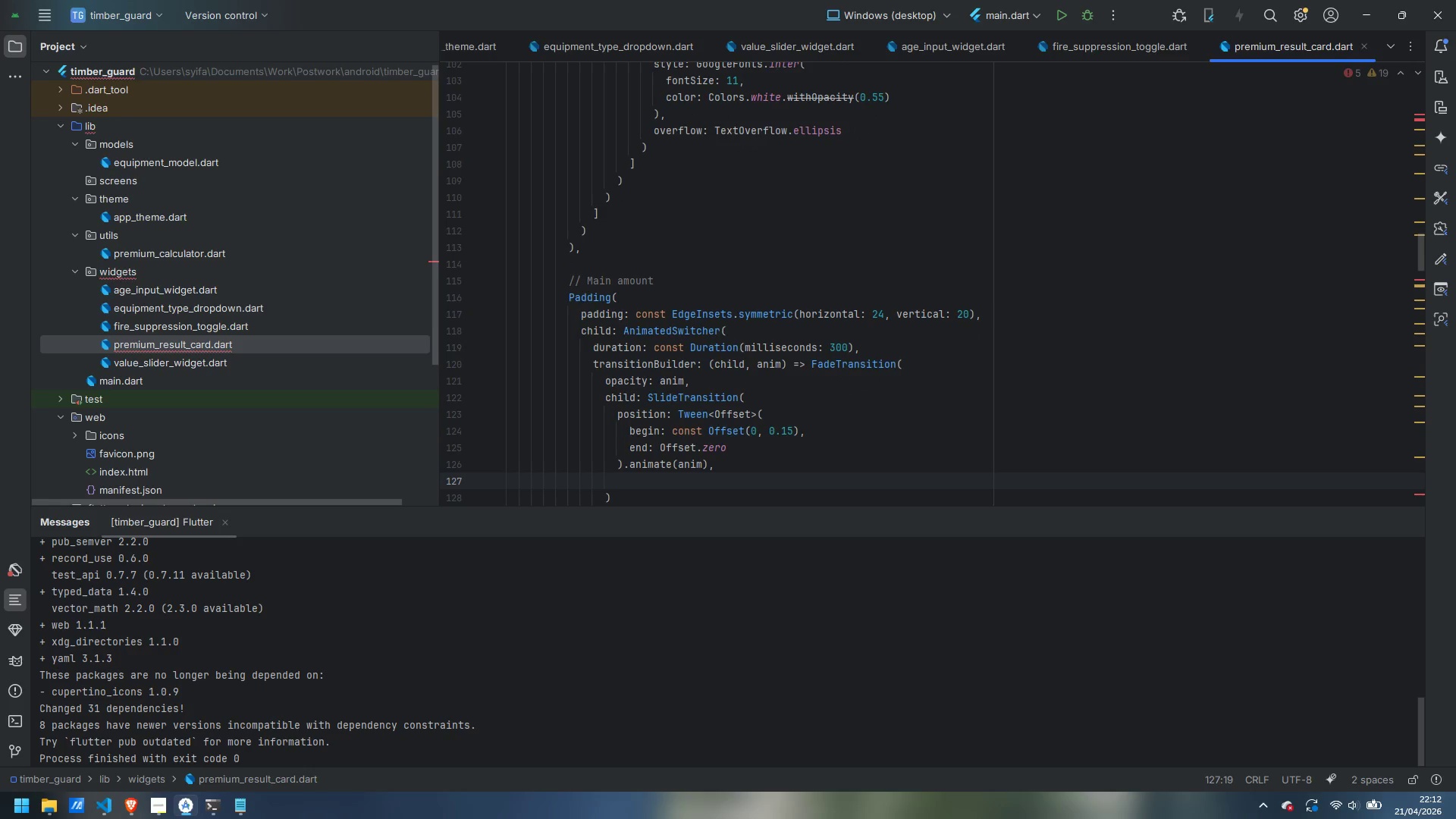 
type(child: child)
 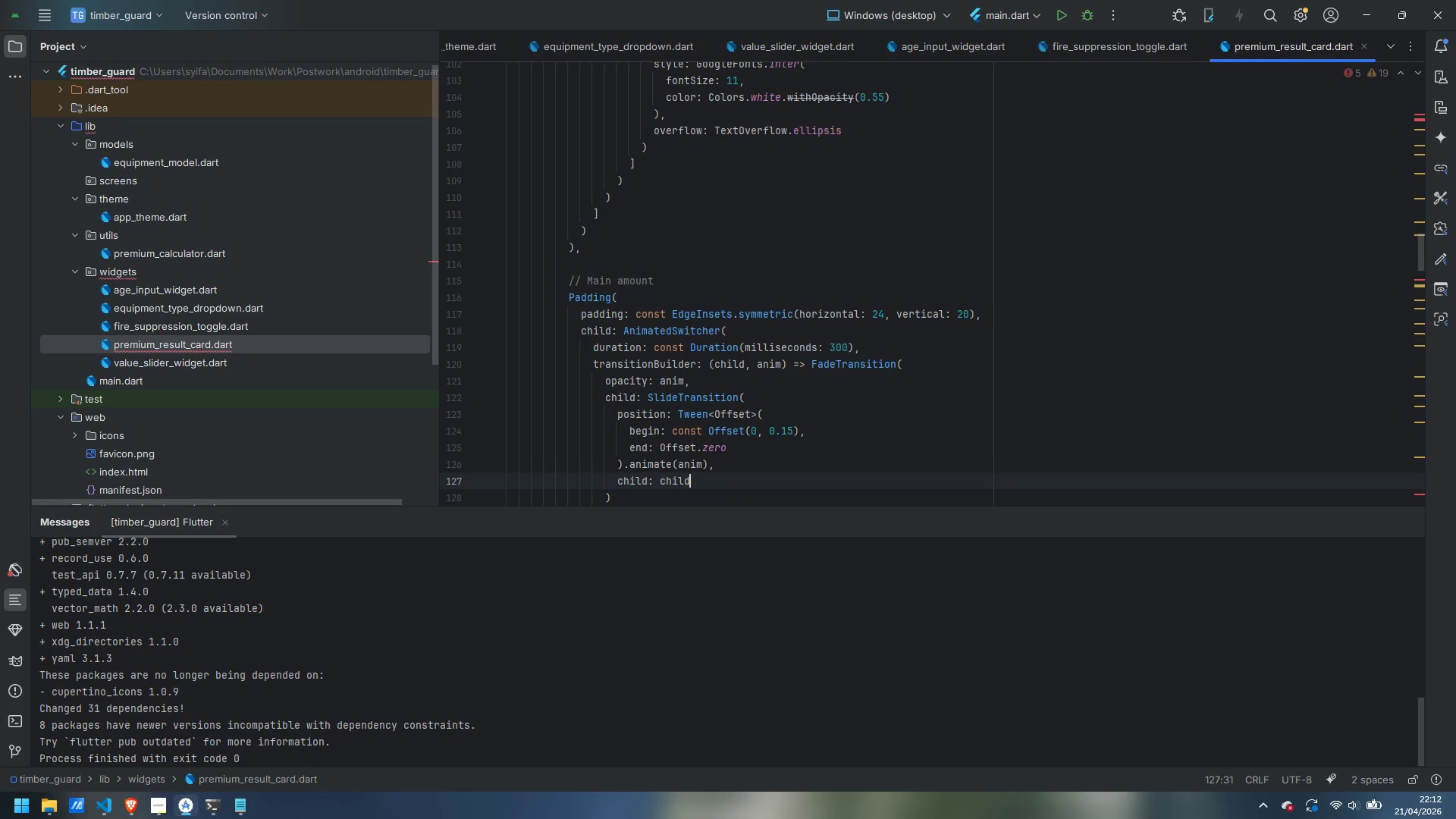 
 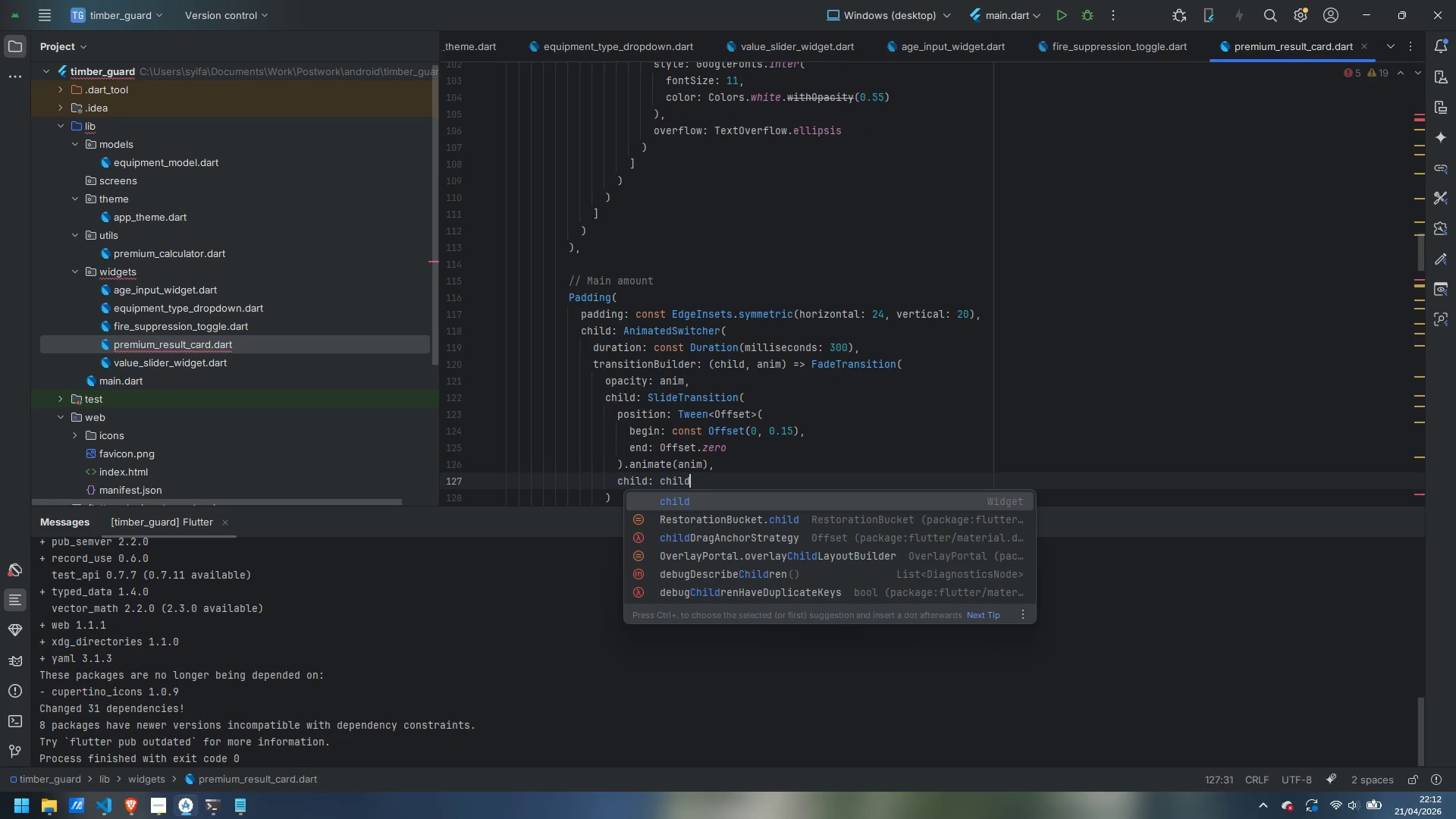 
key(Enter)
 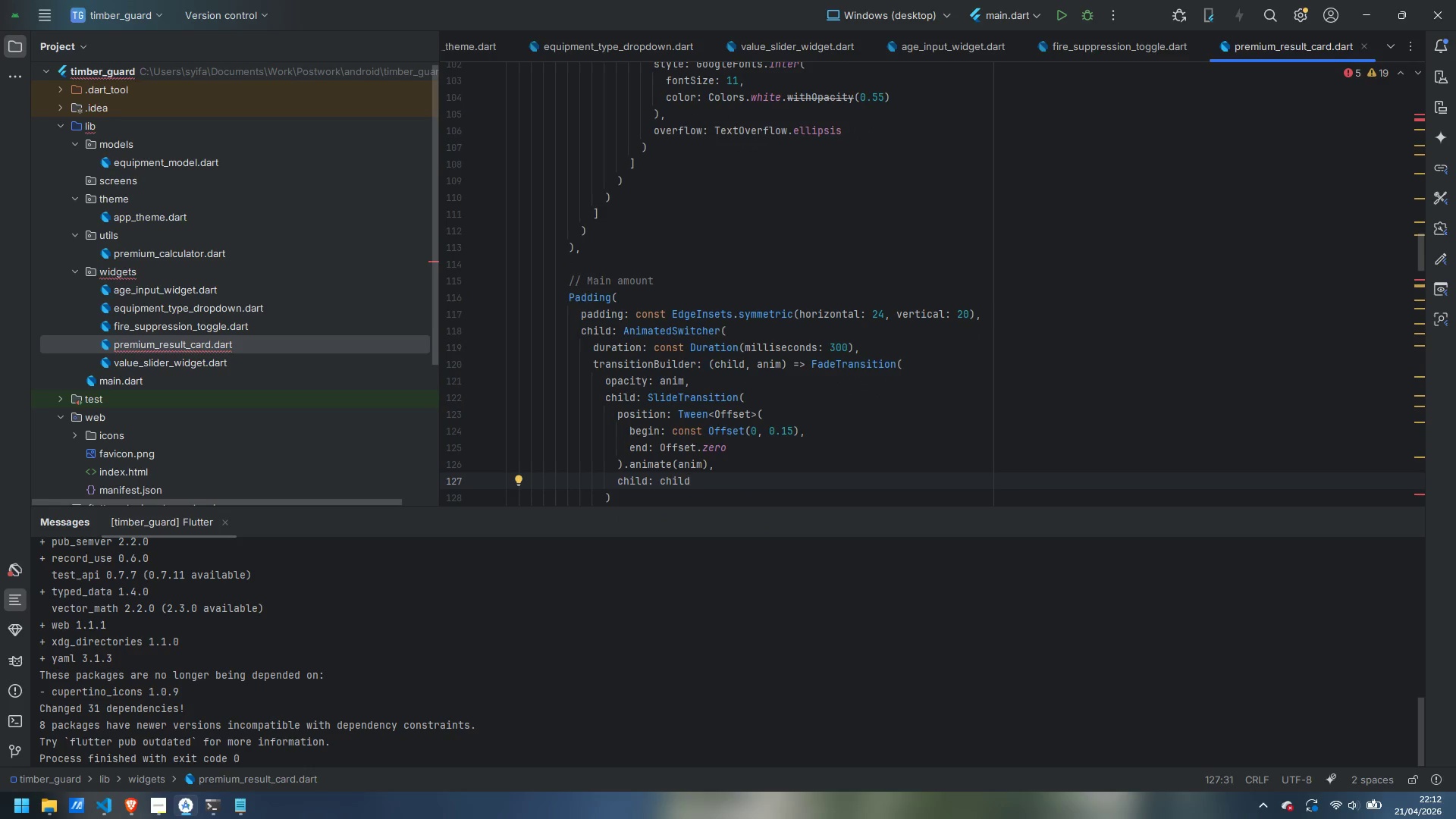 
key(ArrowDown)
 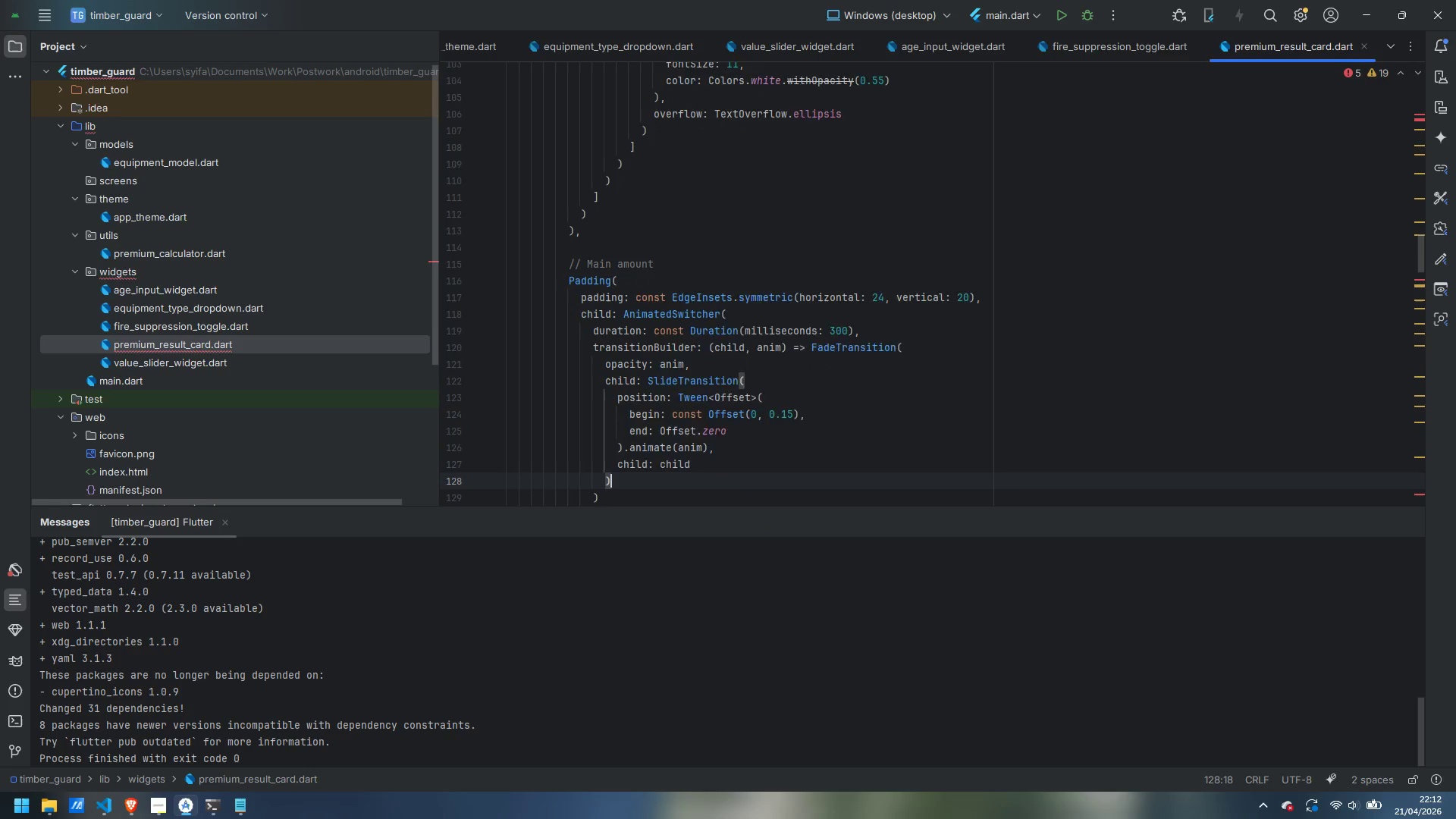 
key(ArrowDown)
 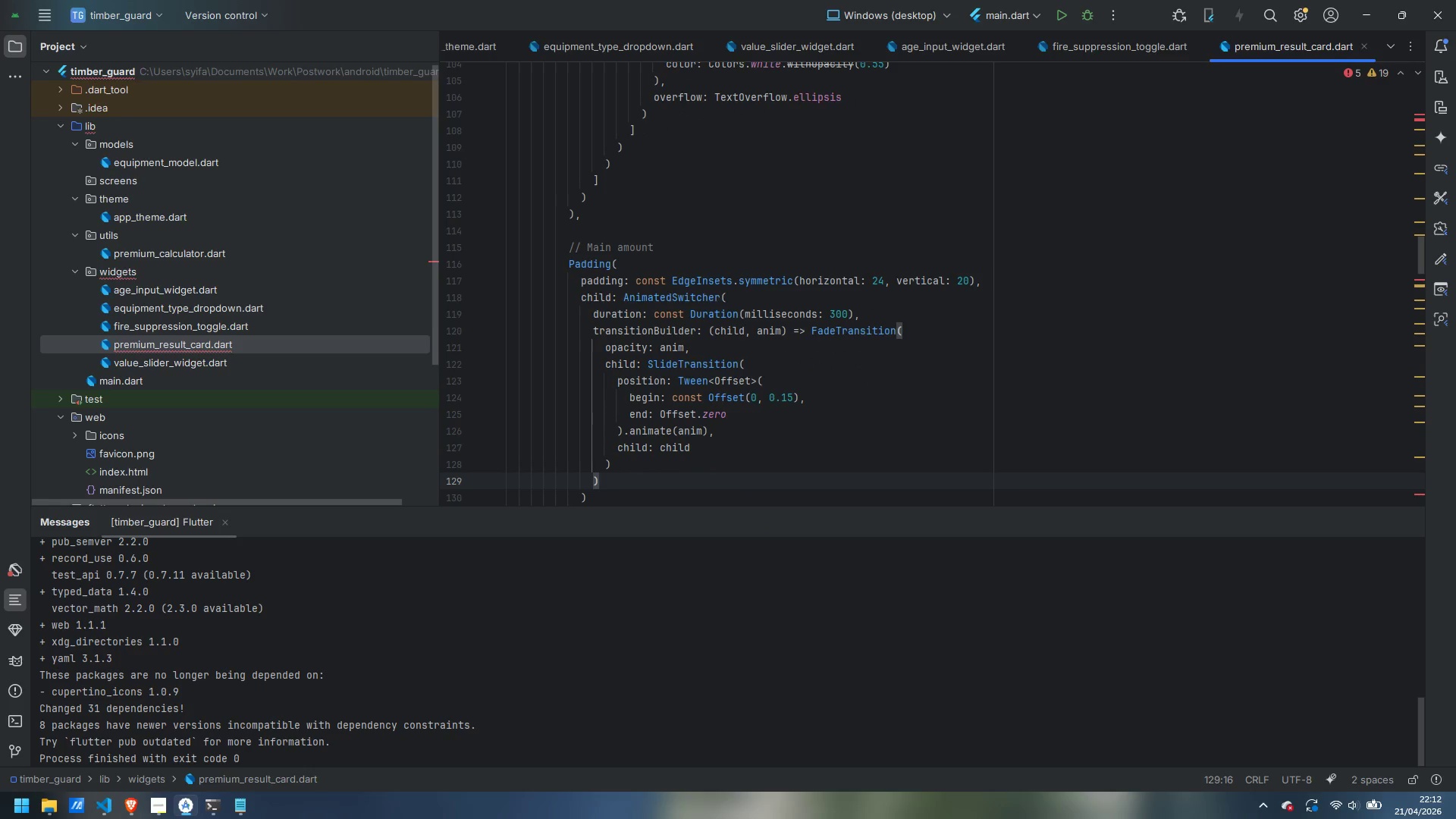 
key(Comma)
 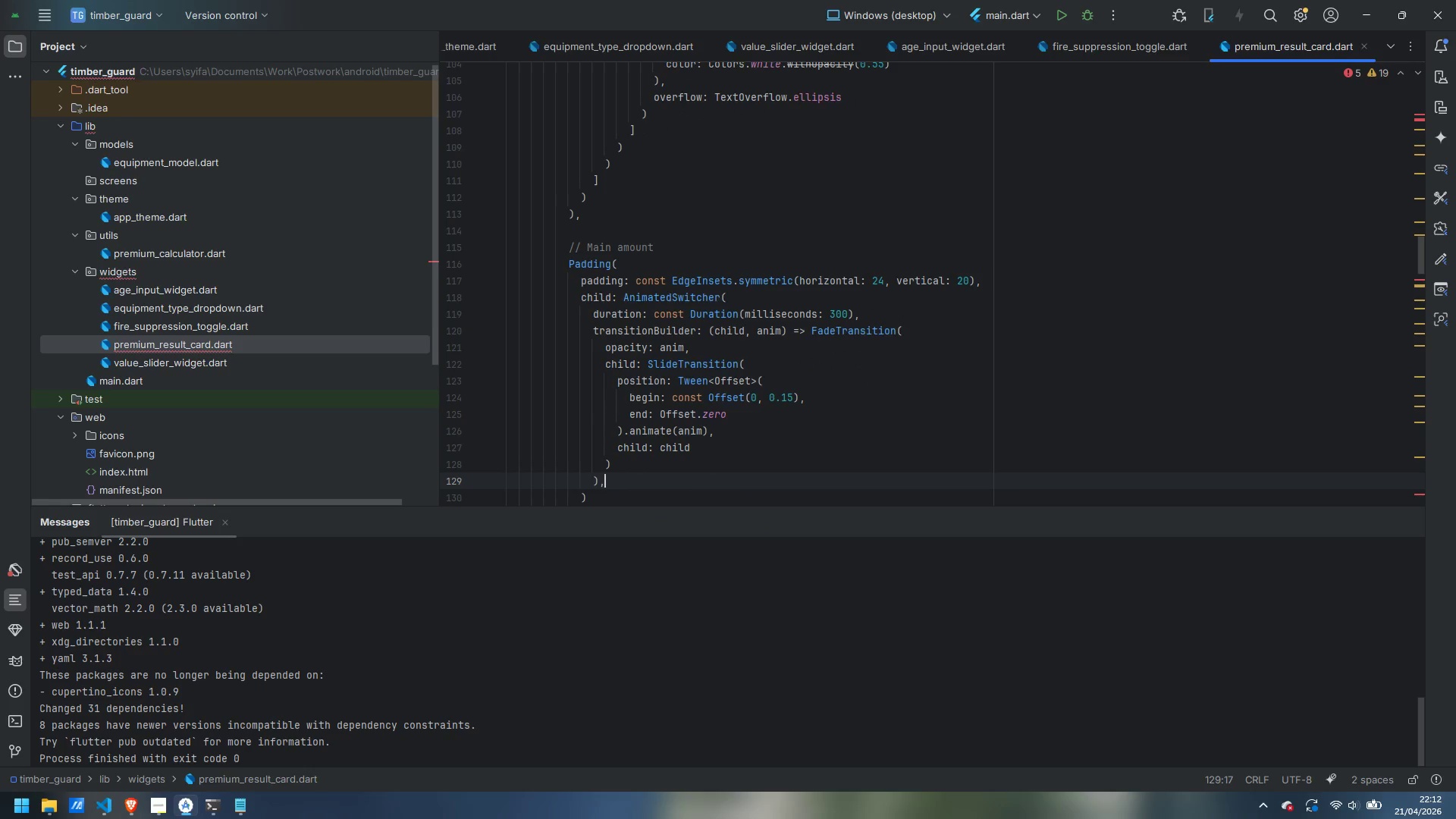 
key(Enter)
 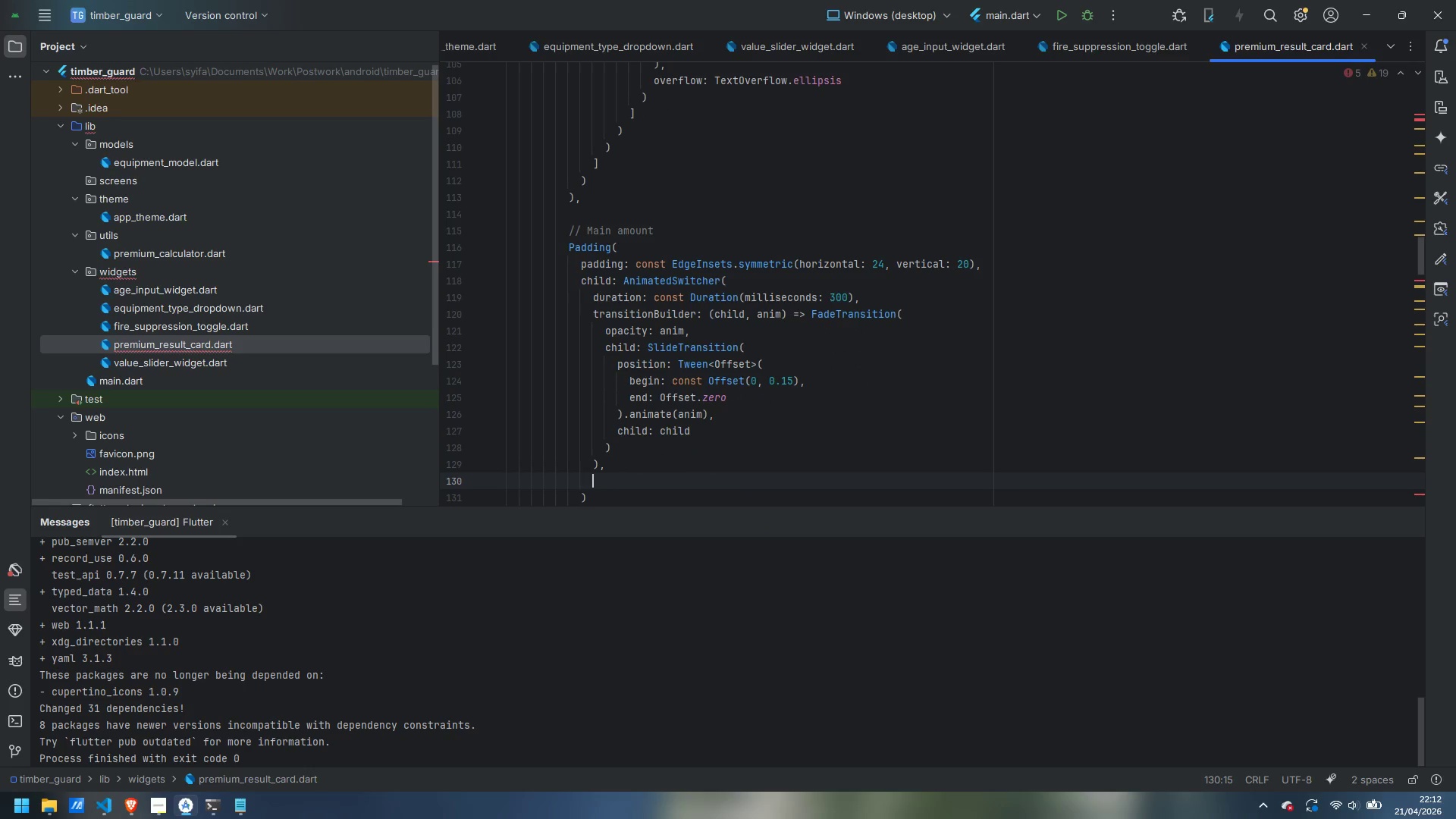 
type(child: mot)
key(Backspace)
type(nthlyPremium == null)
 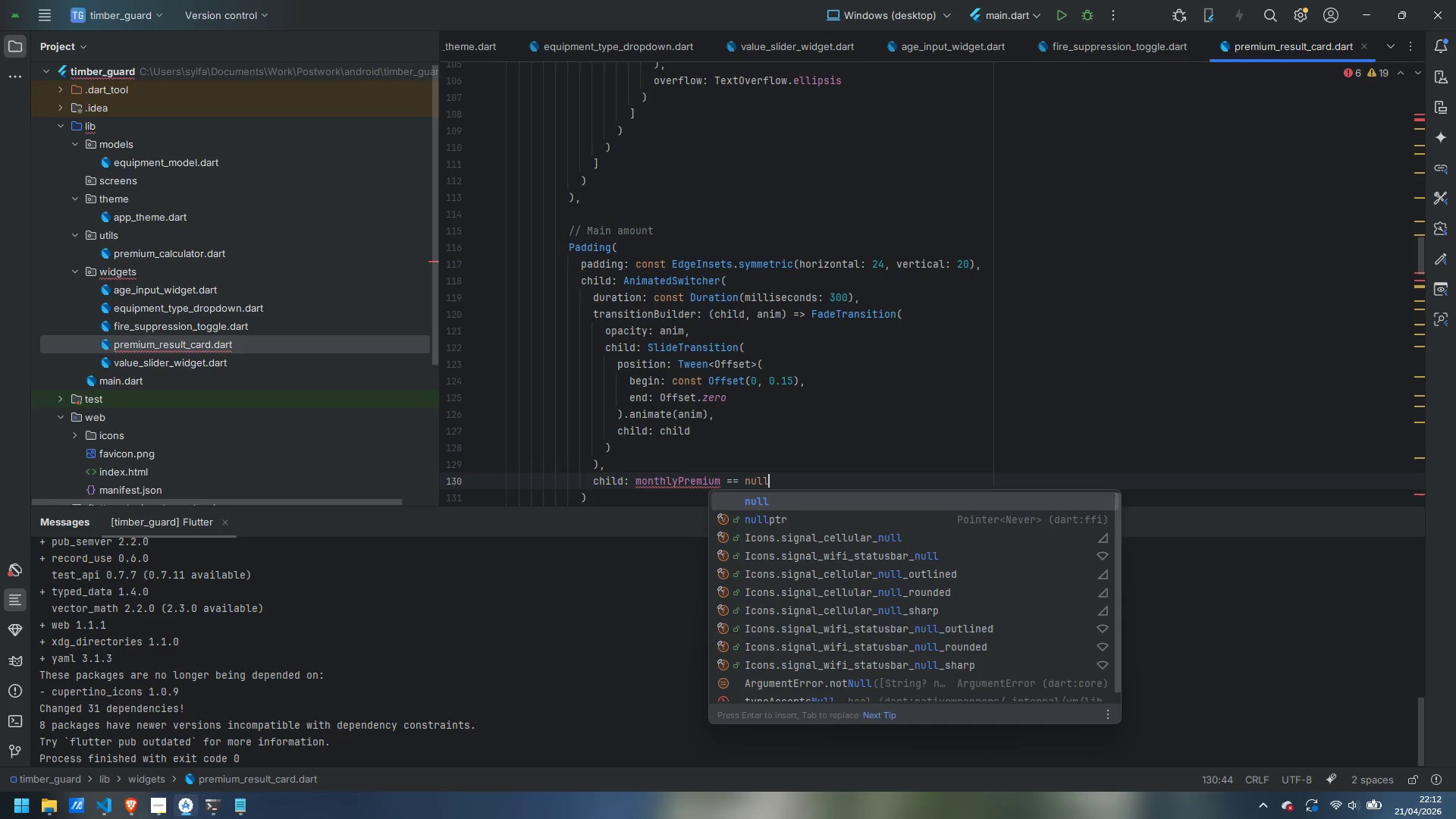 
key(Enter)
 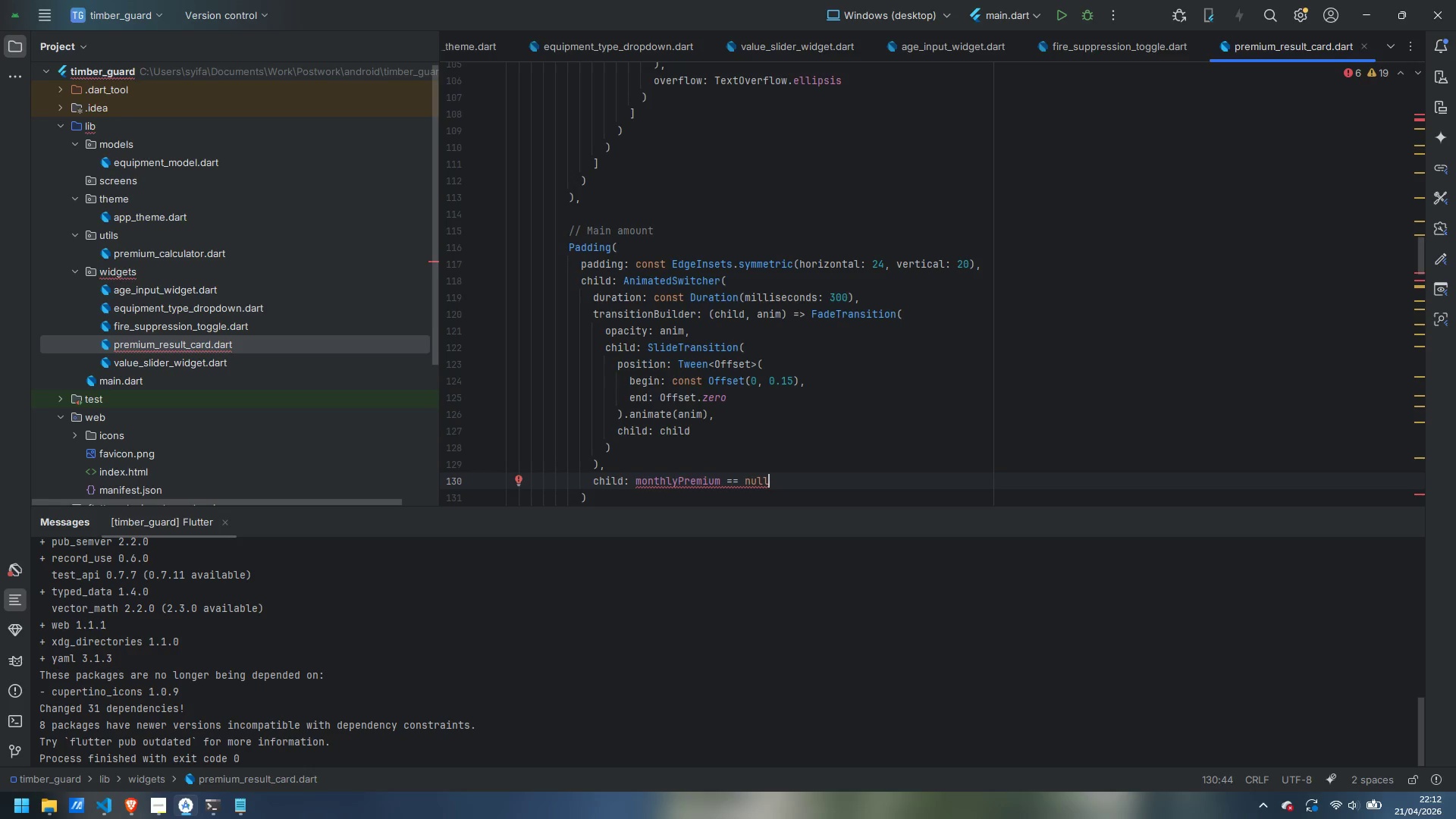 
key(Enter)
 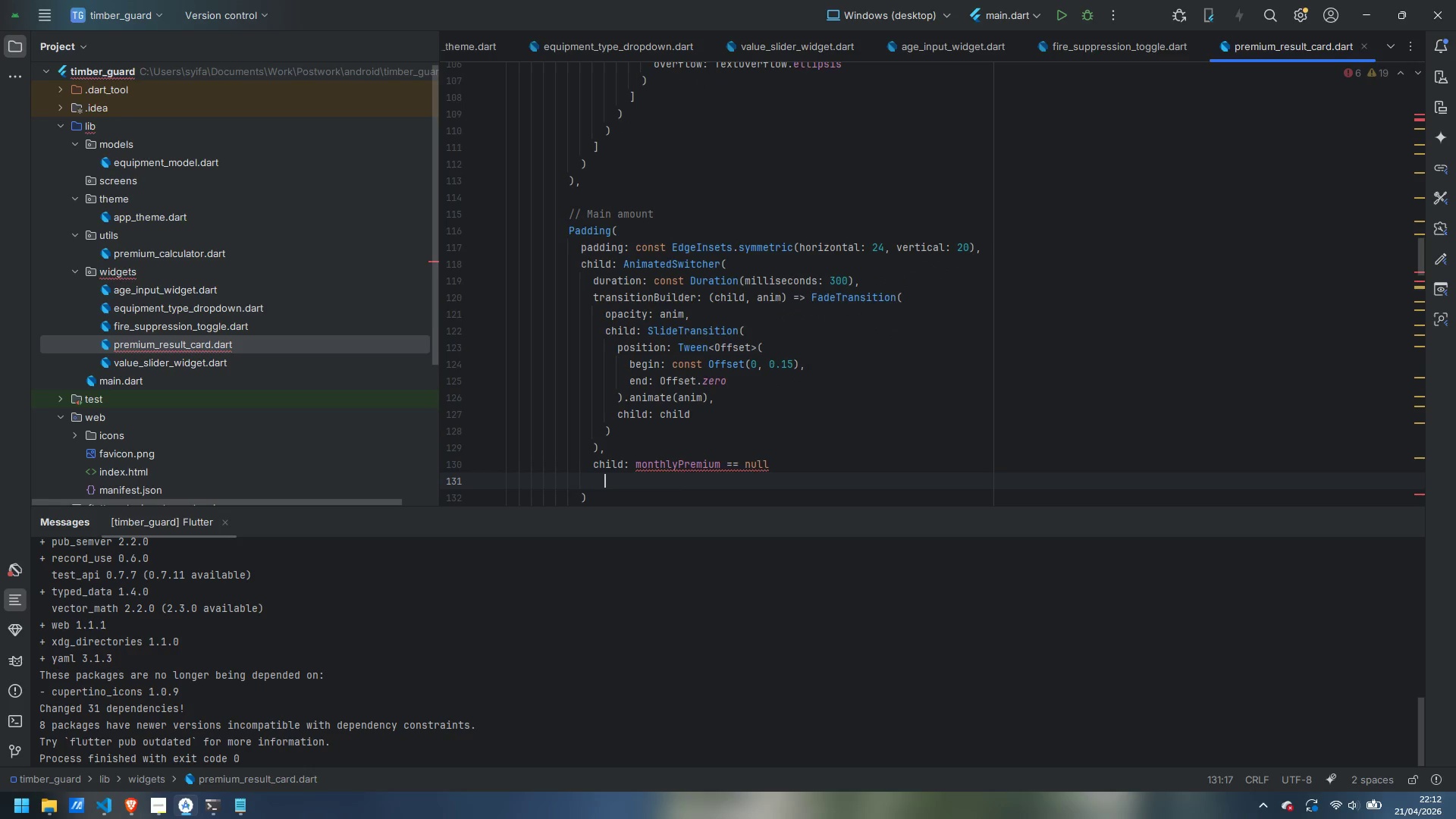 
type(? _PlaceholderAmount)
 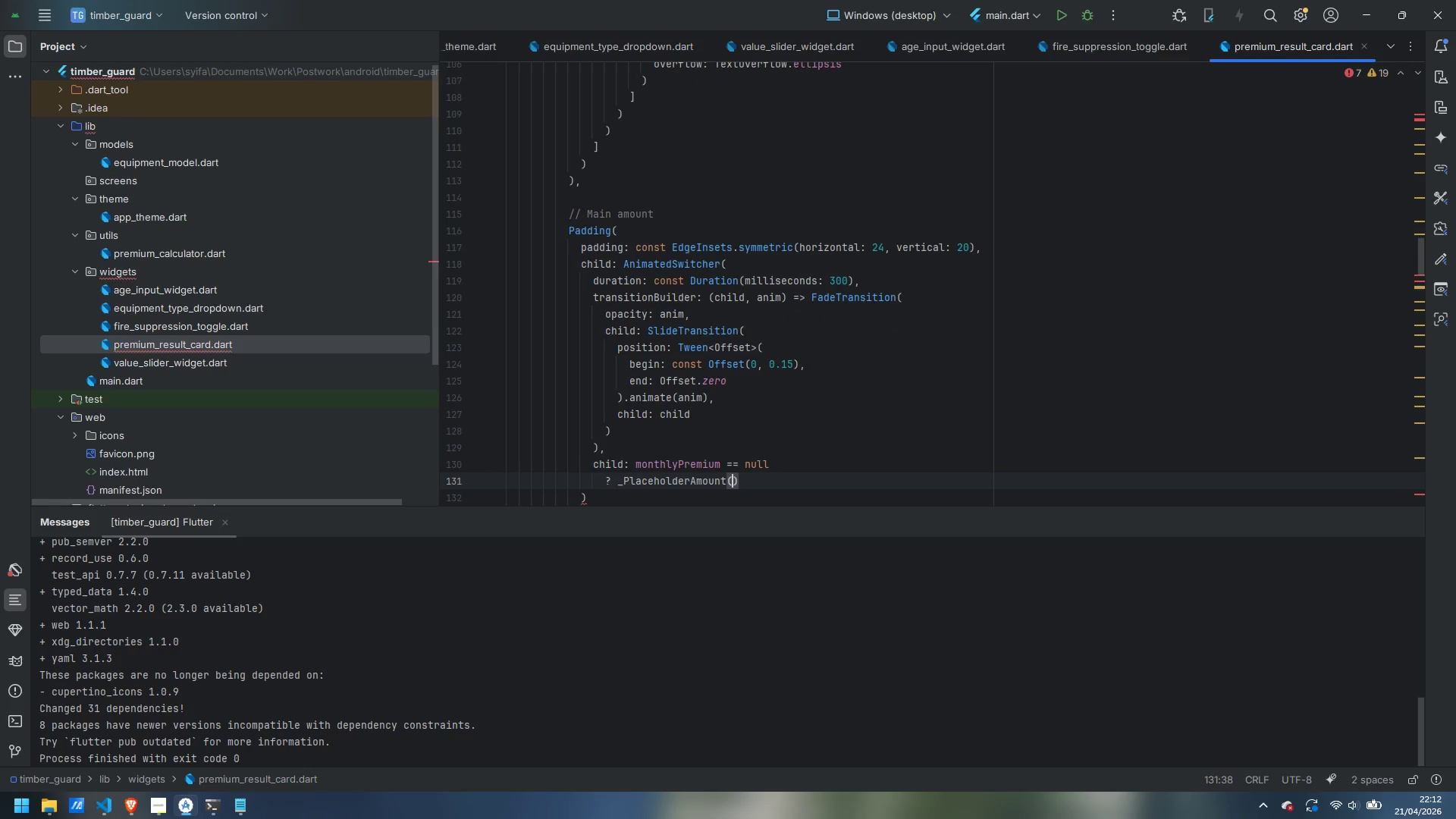 
 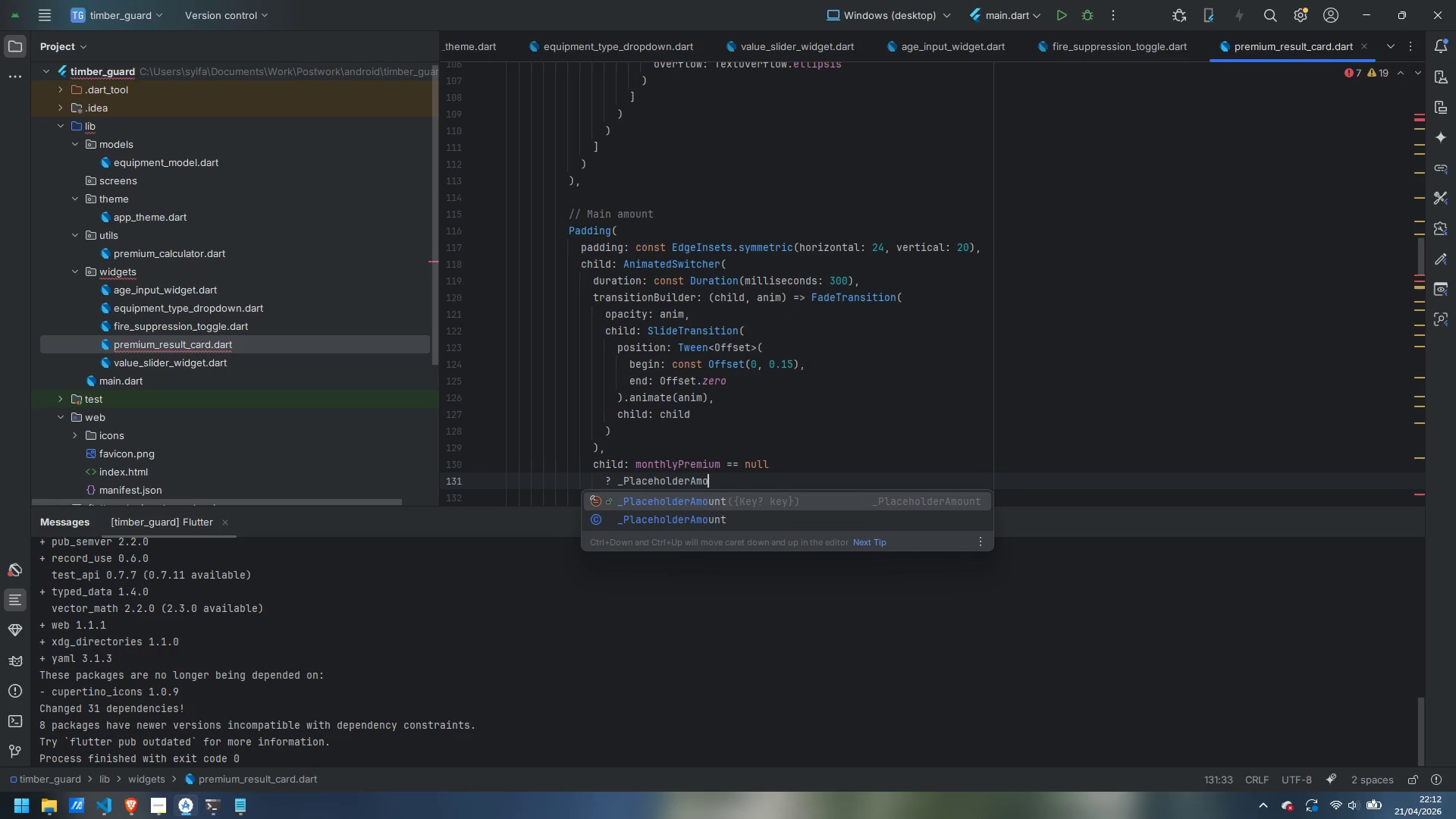 
key(Enter)
 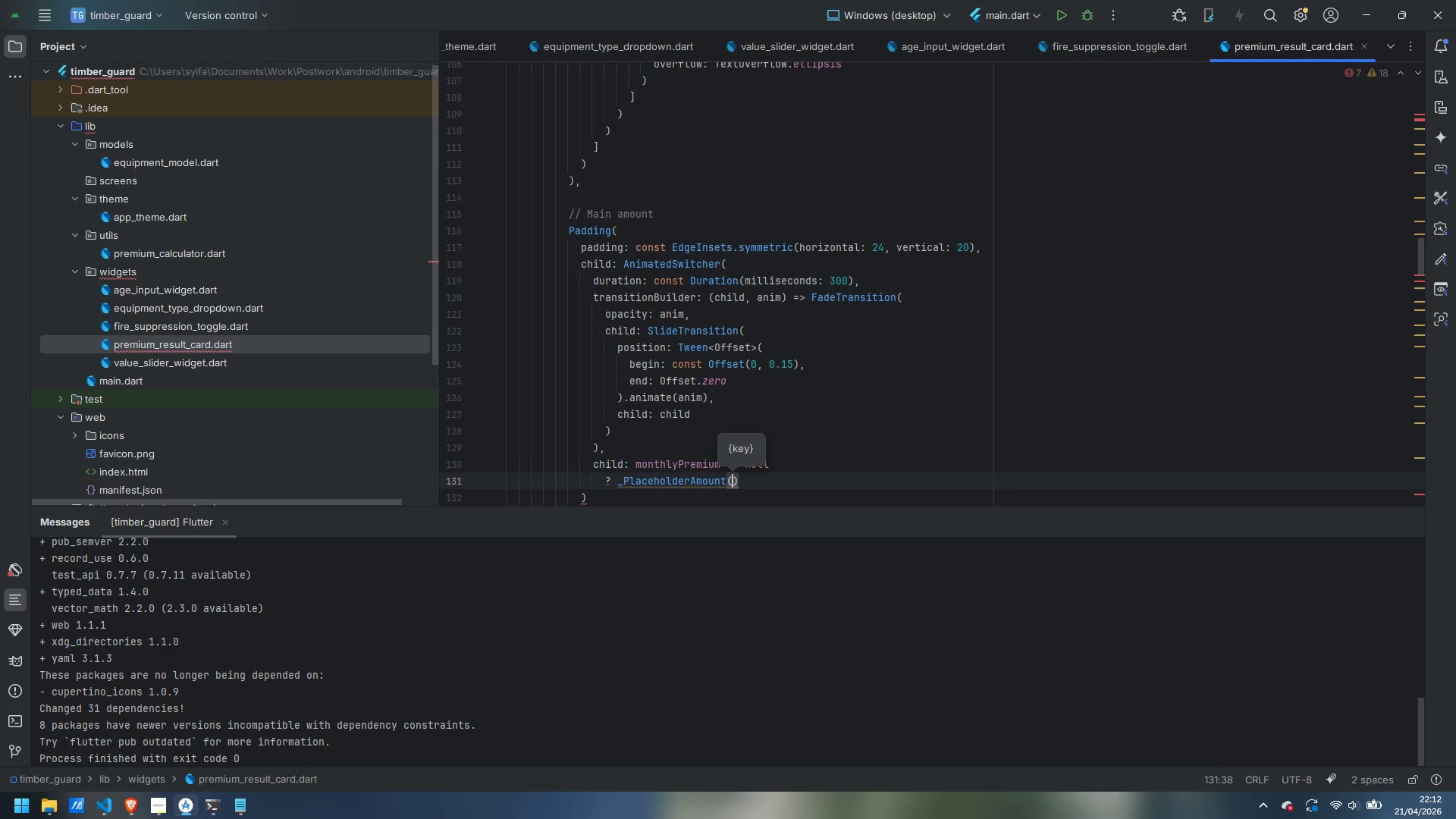 
type(key: const ValueKey('placeholder)
 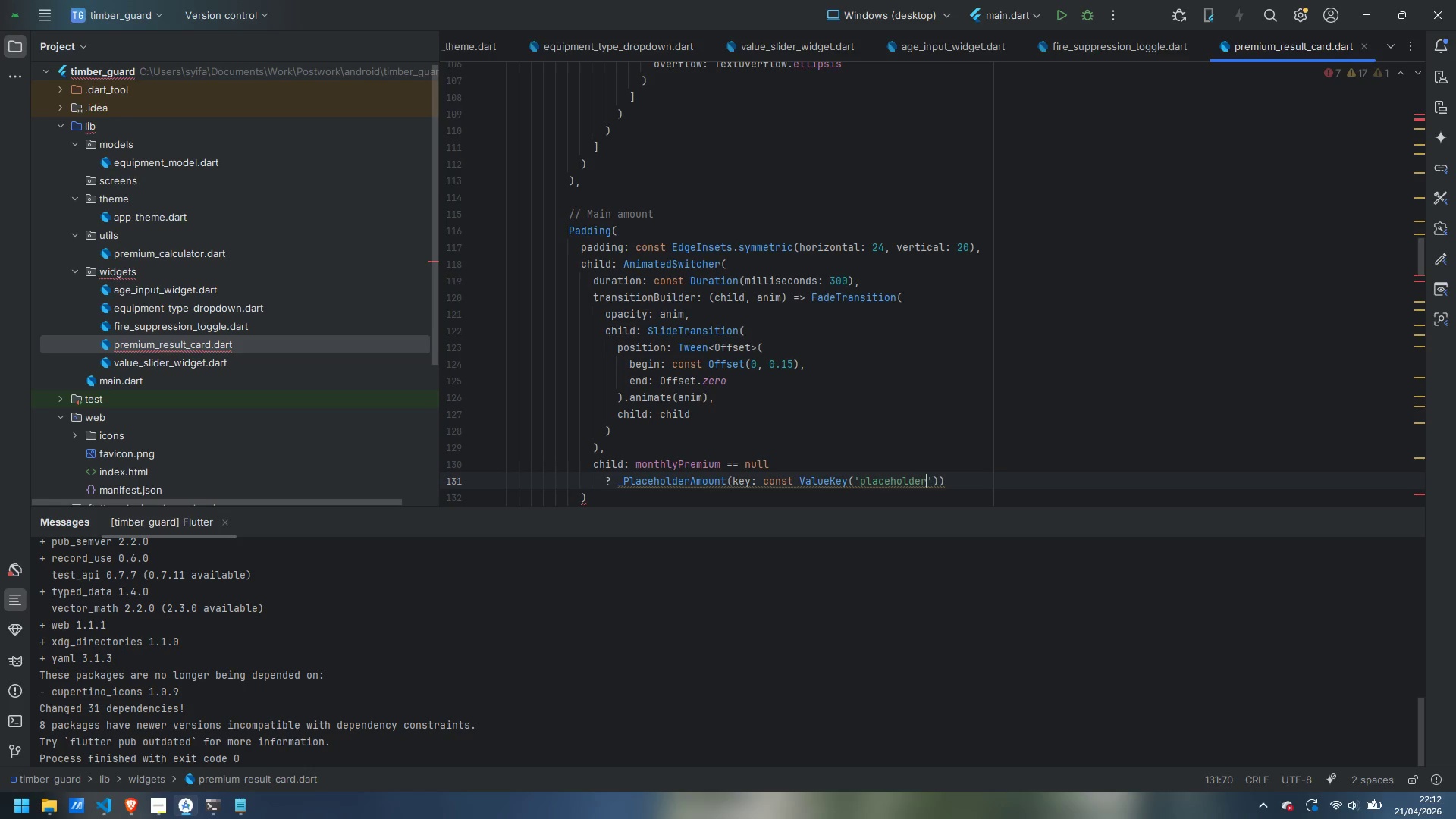 
key(ArrowRight)
 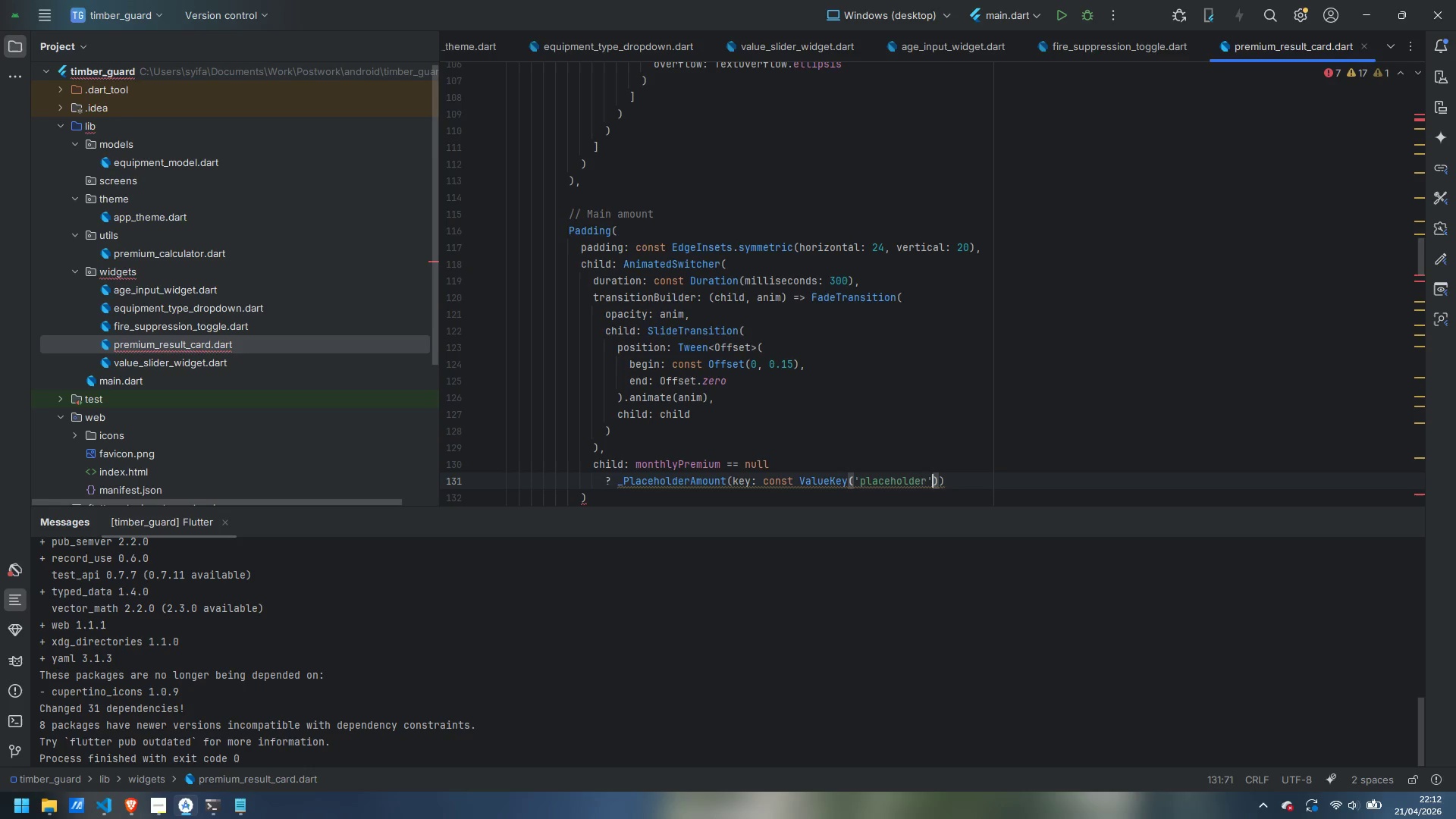 
key(ArrowRight)
 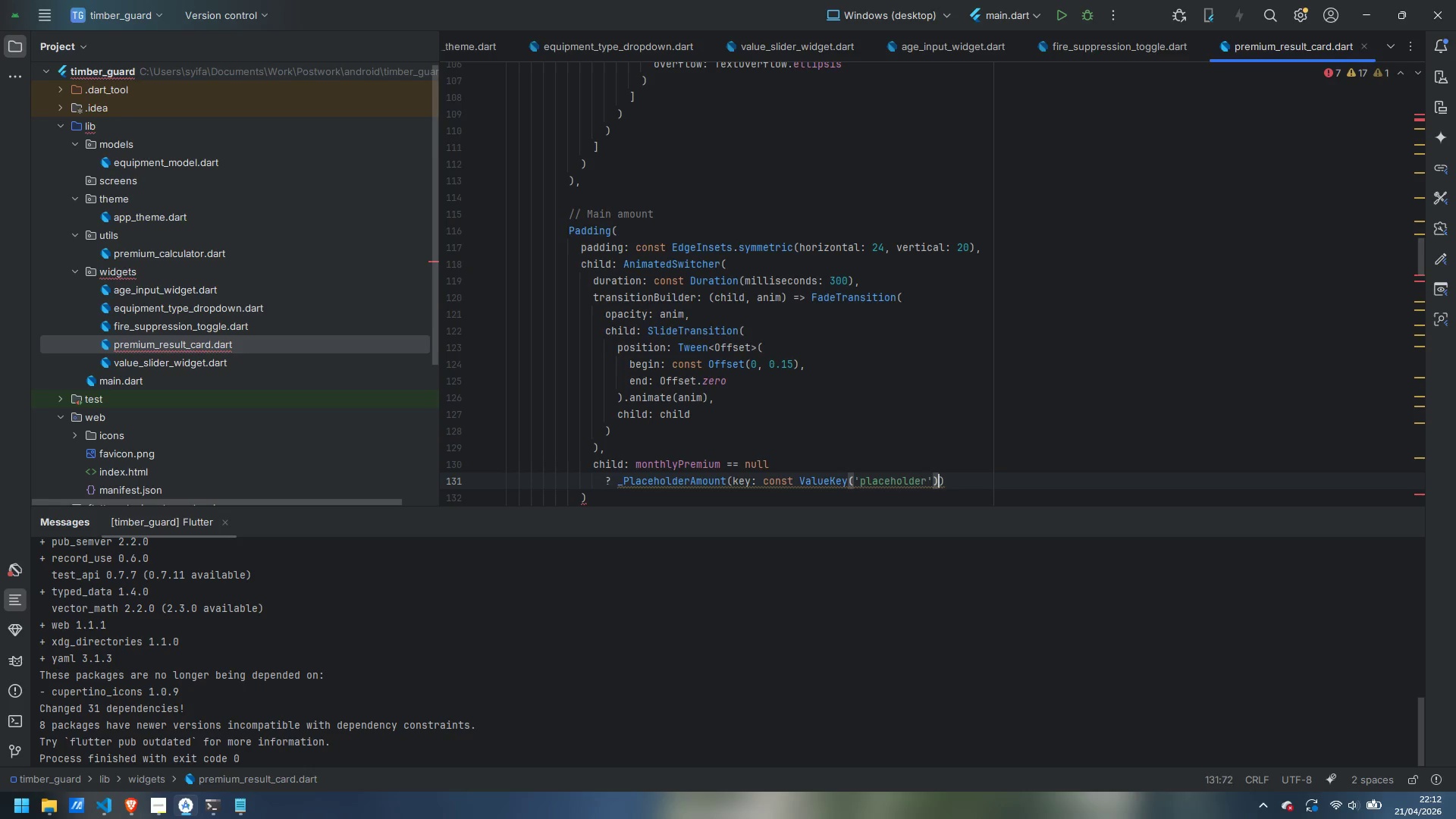 
key(ArrowRight)
 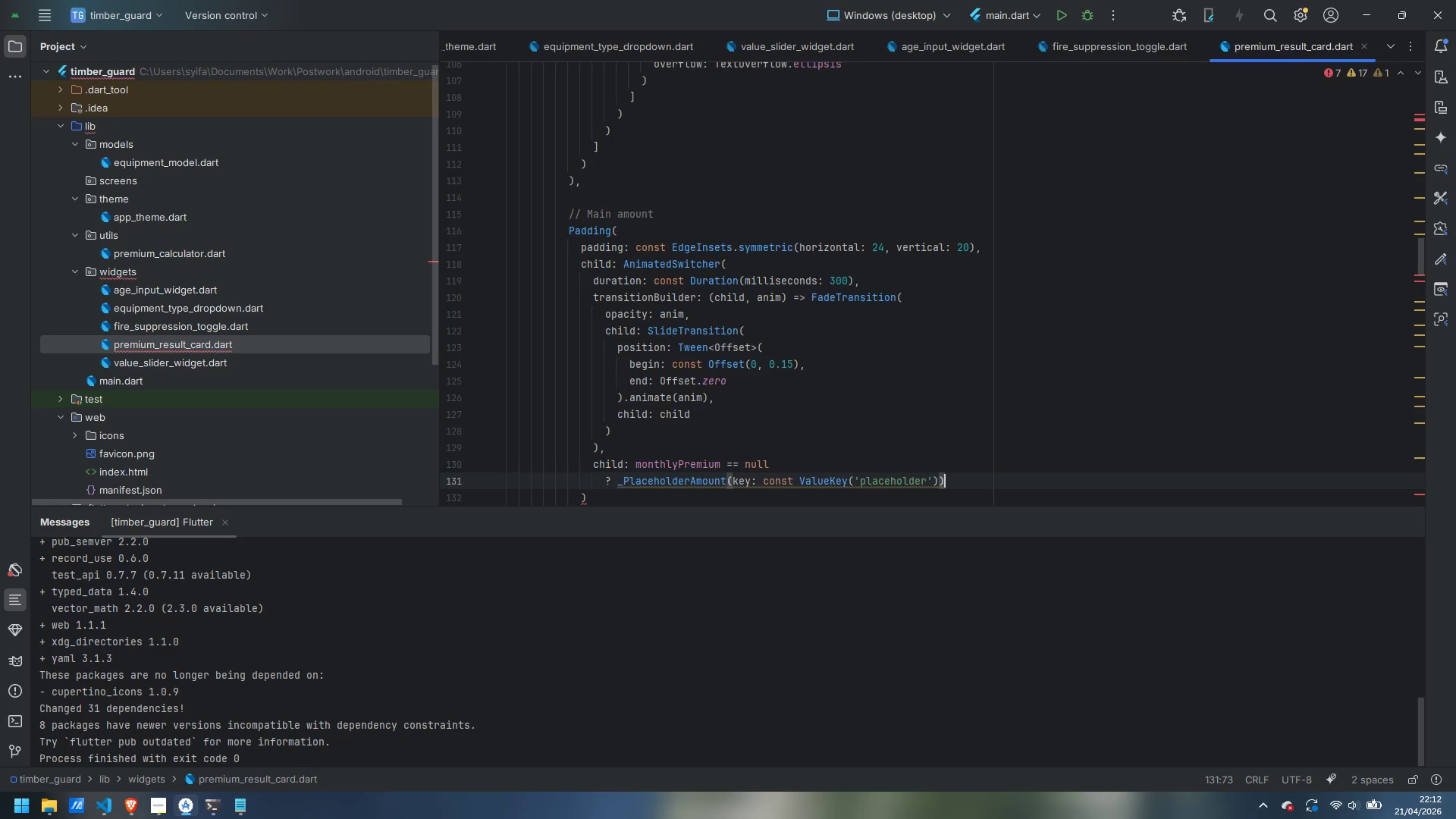 
key(Enter)
 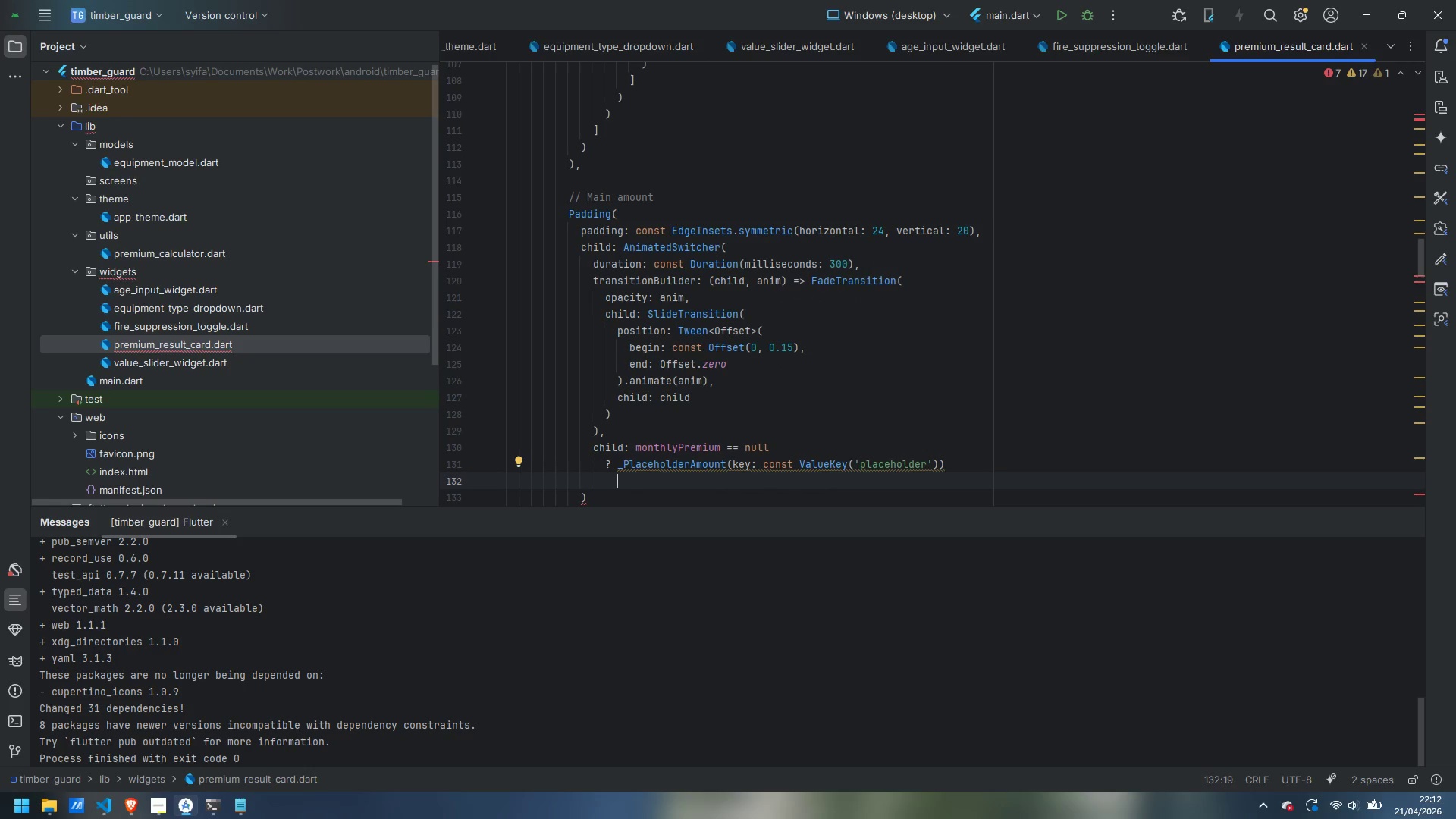 
key(Shift+ArrowLeft)
 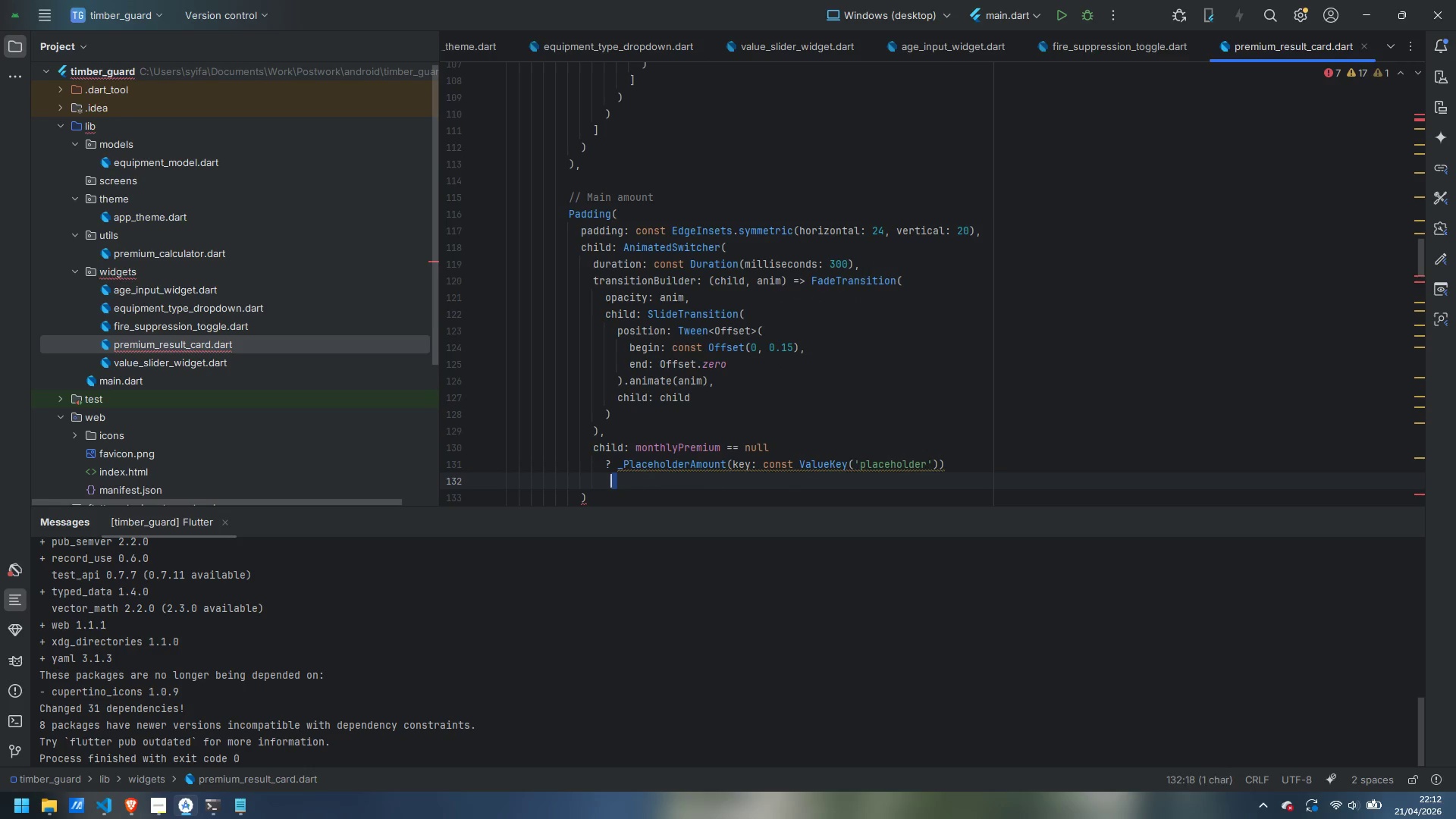 
key(Shift+ArrowLeft)
 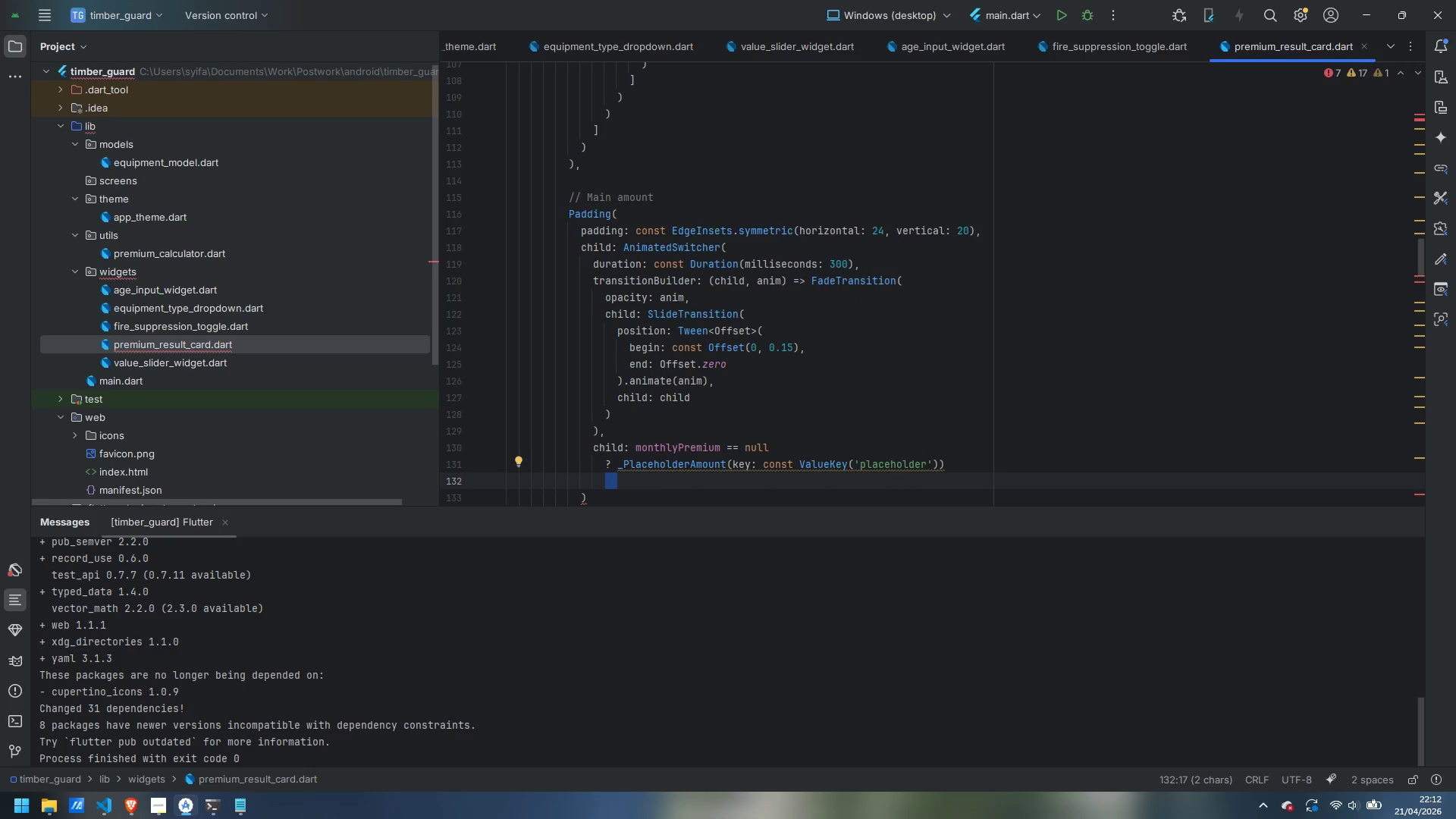 
type(: Text()
 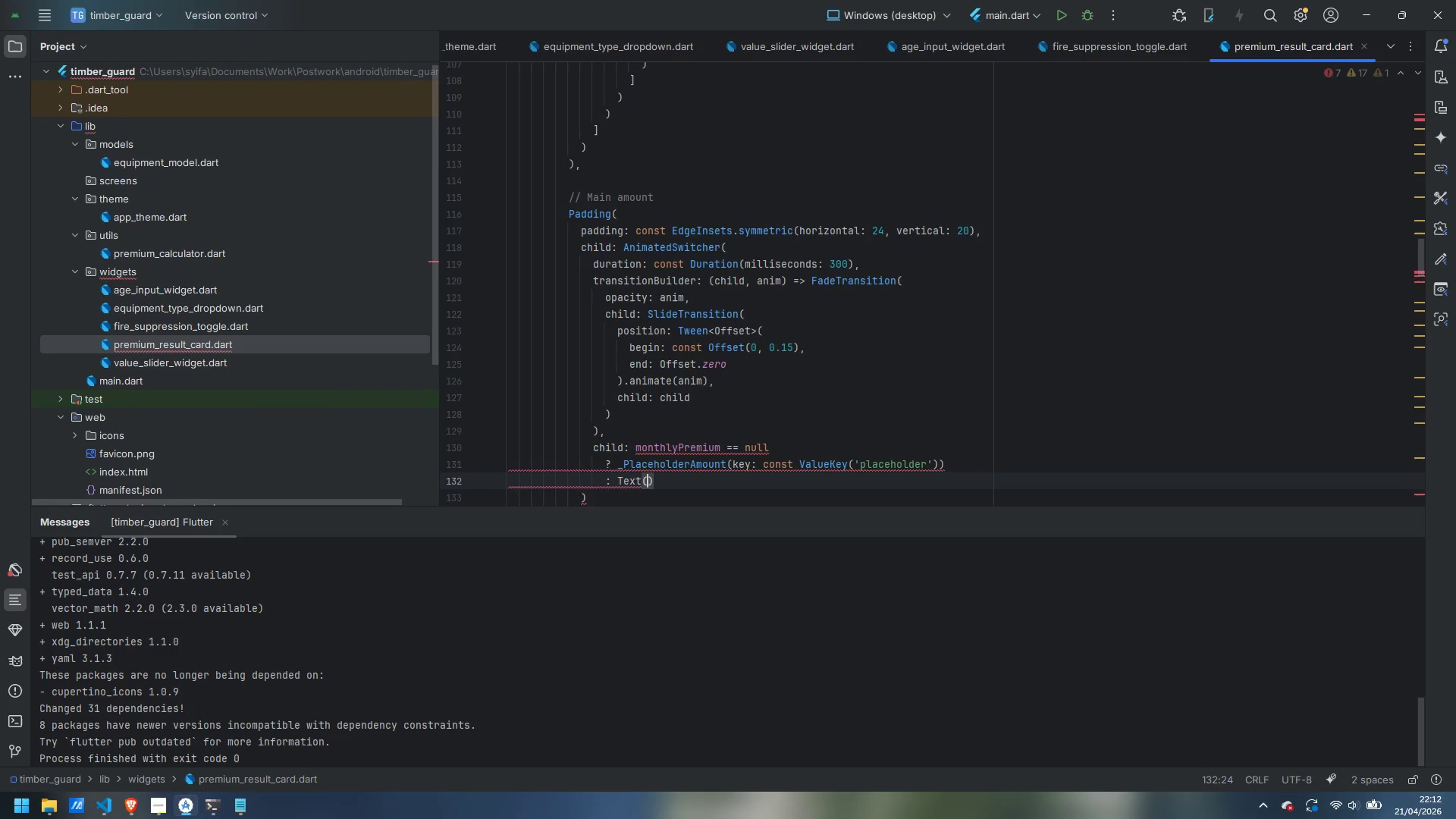 
key(Enter)
 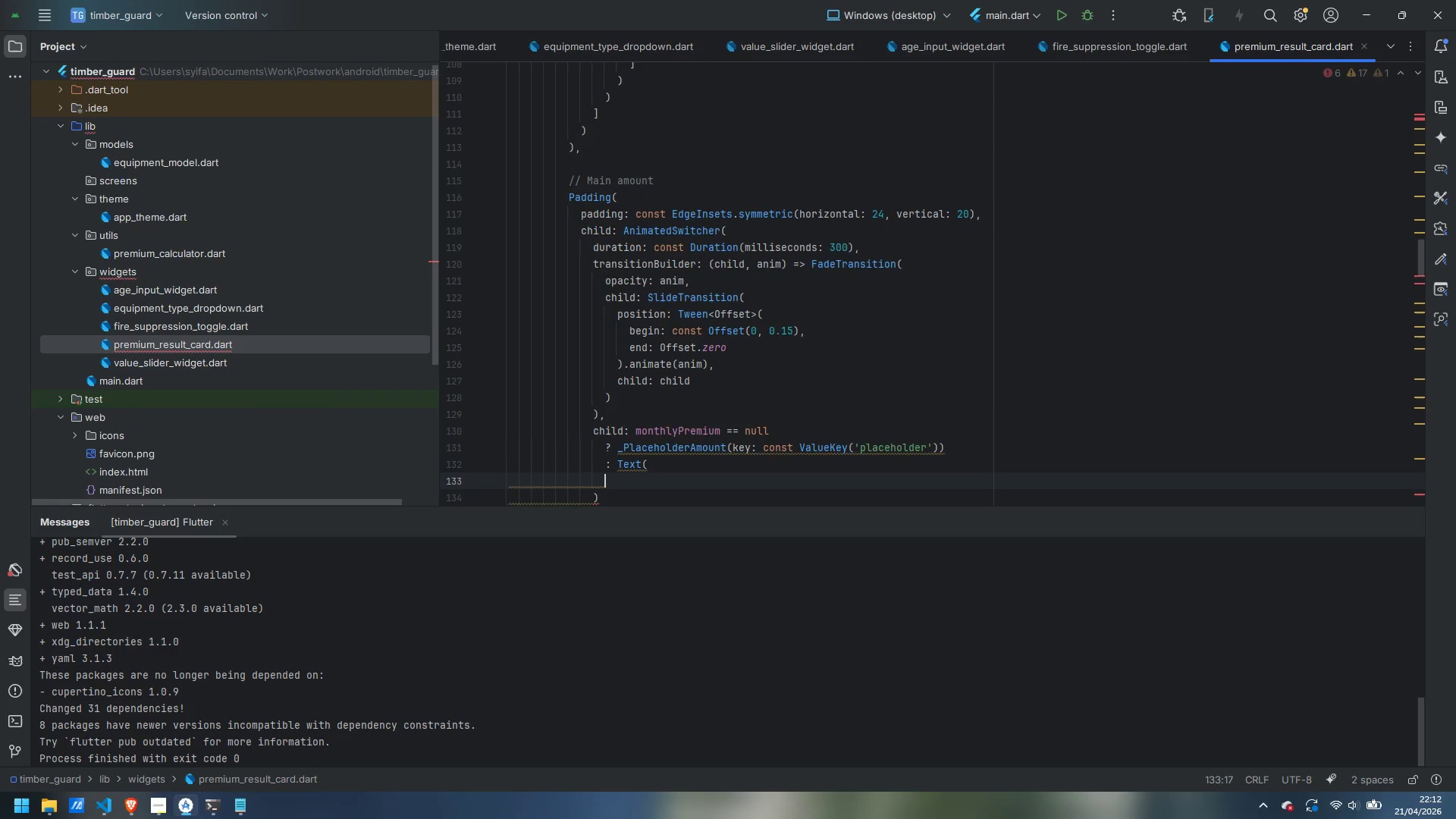 
key(Tab)
 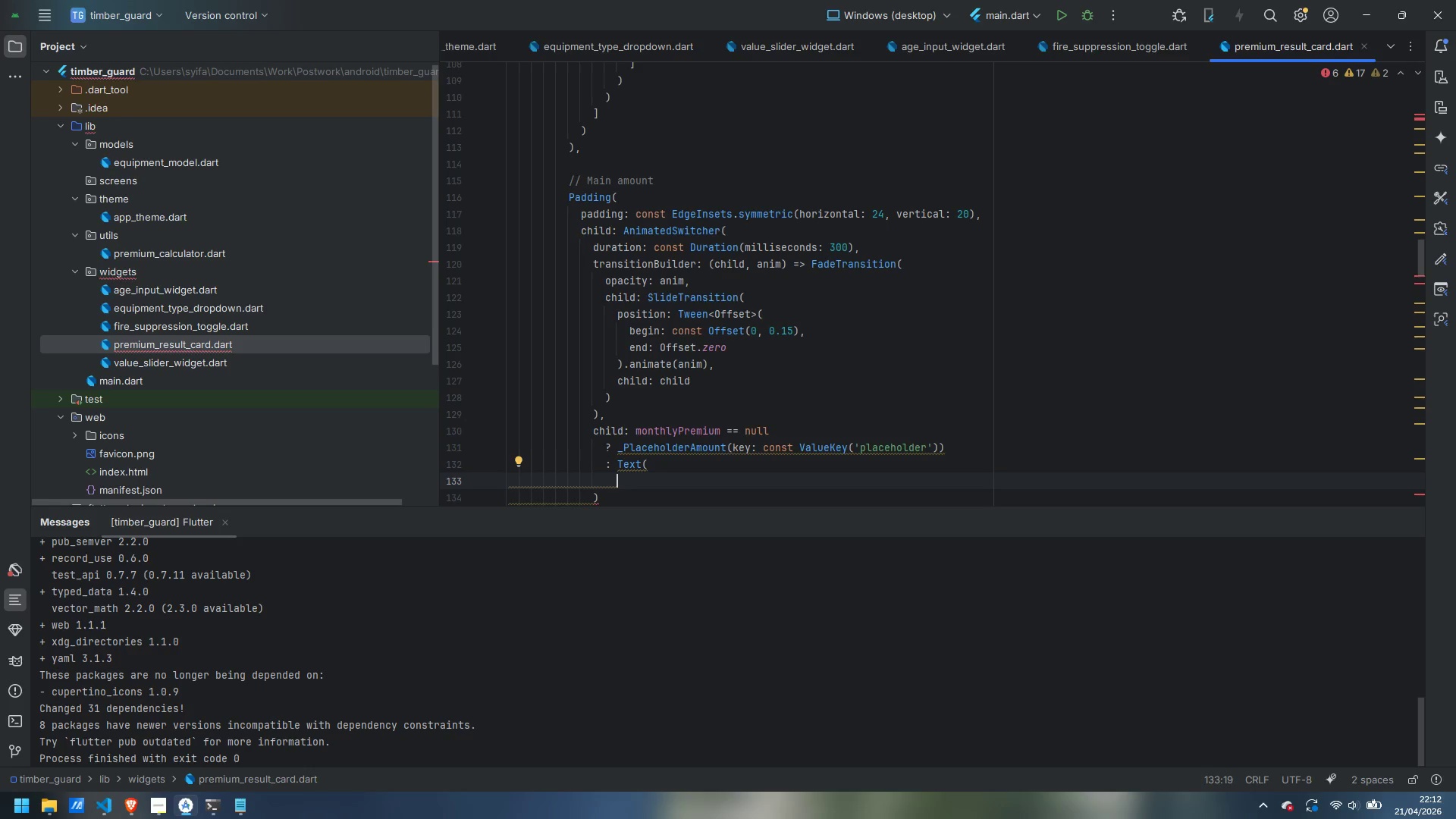 
key(ArrowLeft)
 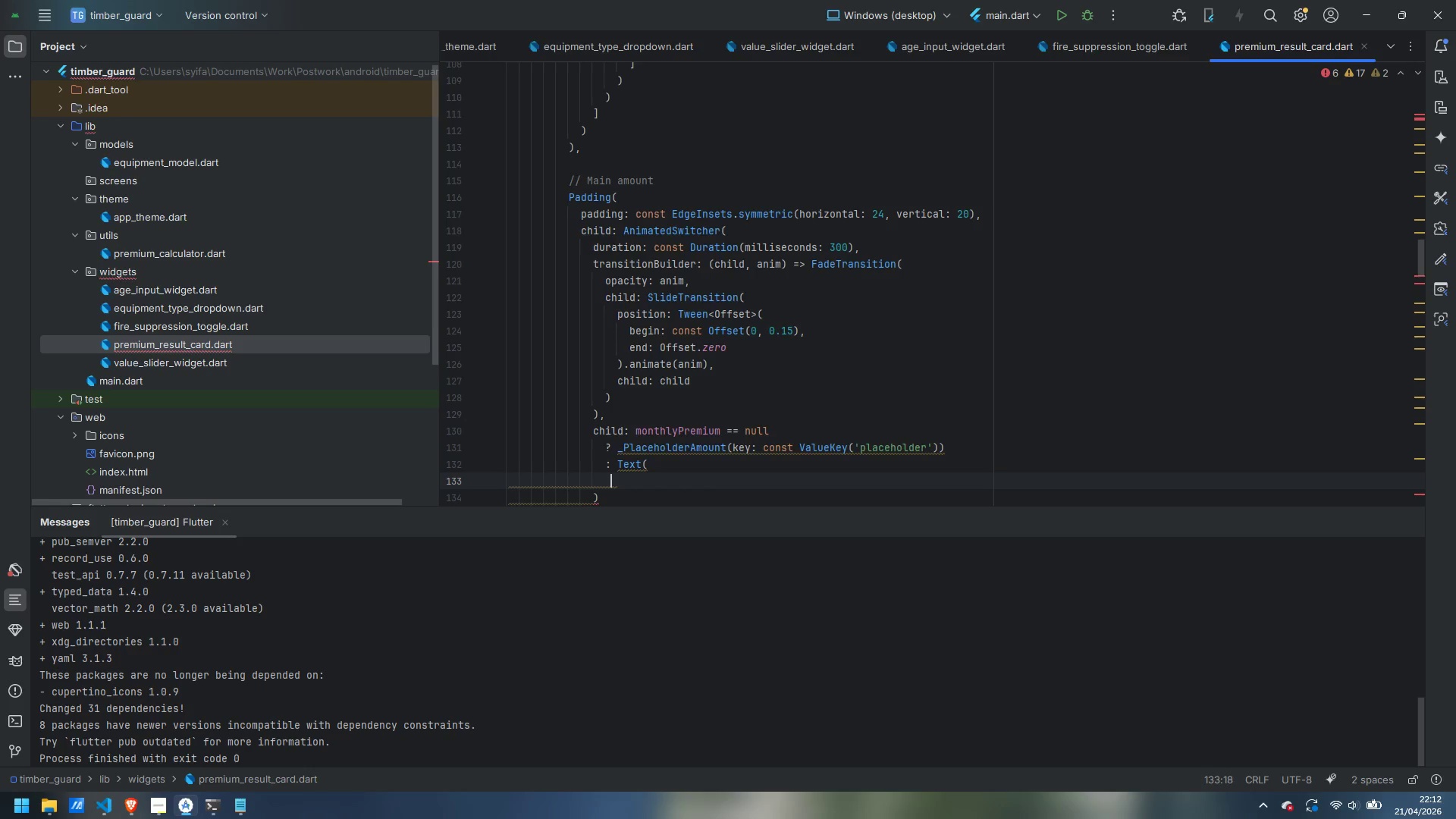 
key(ArrowDown)
 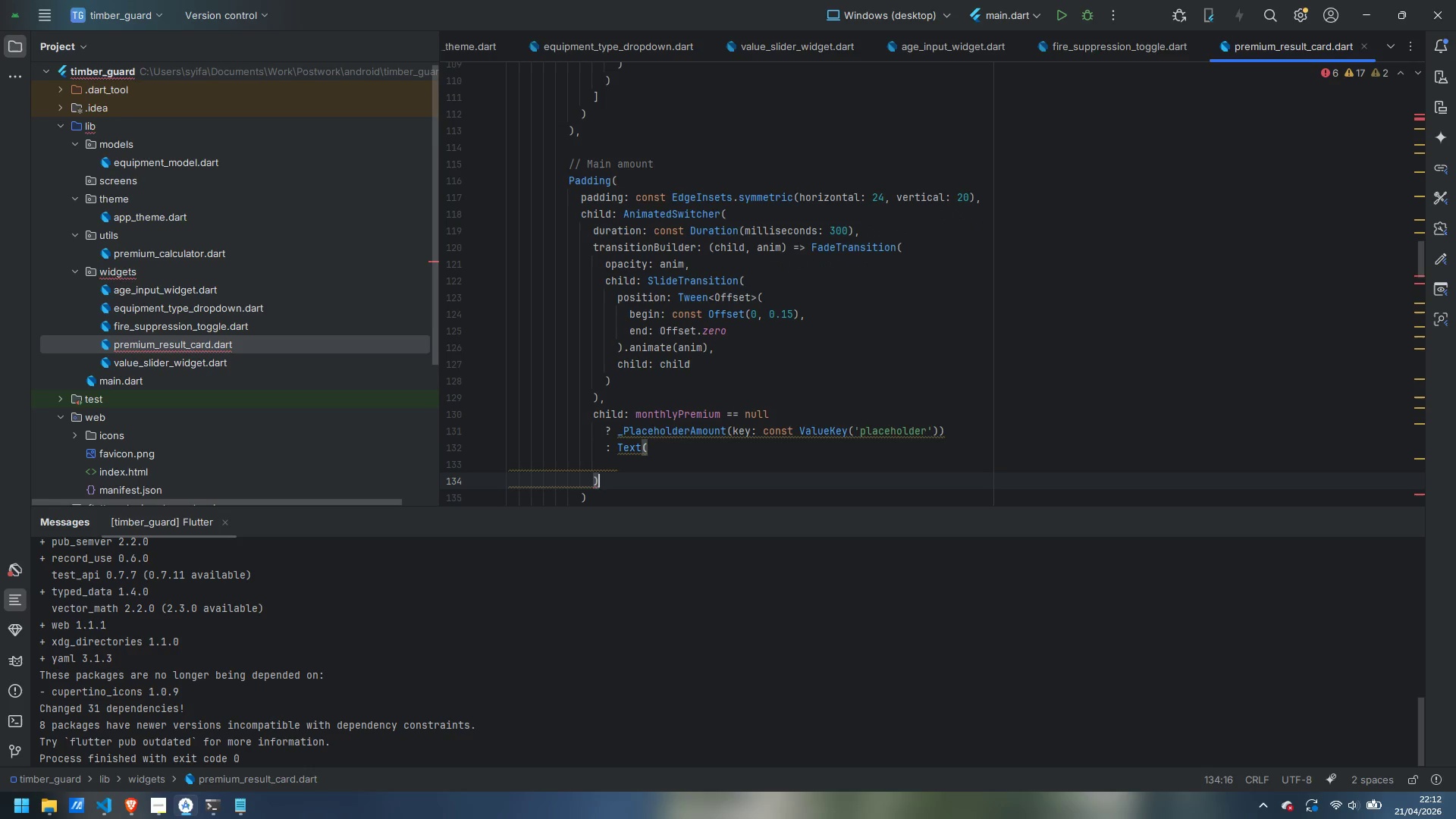 
key(ArrowLeft)
 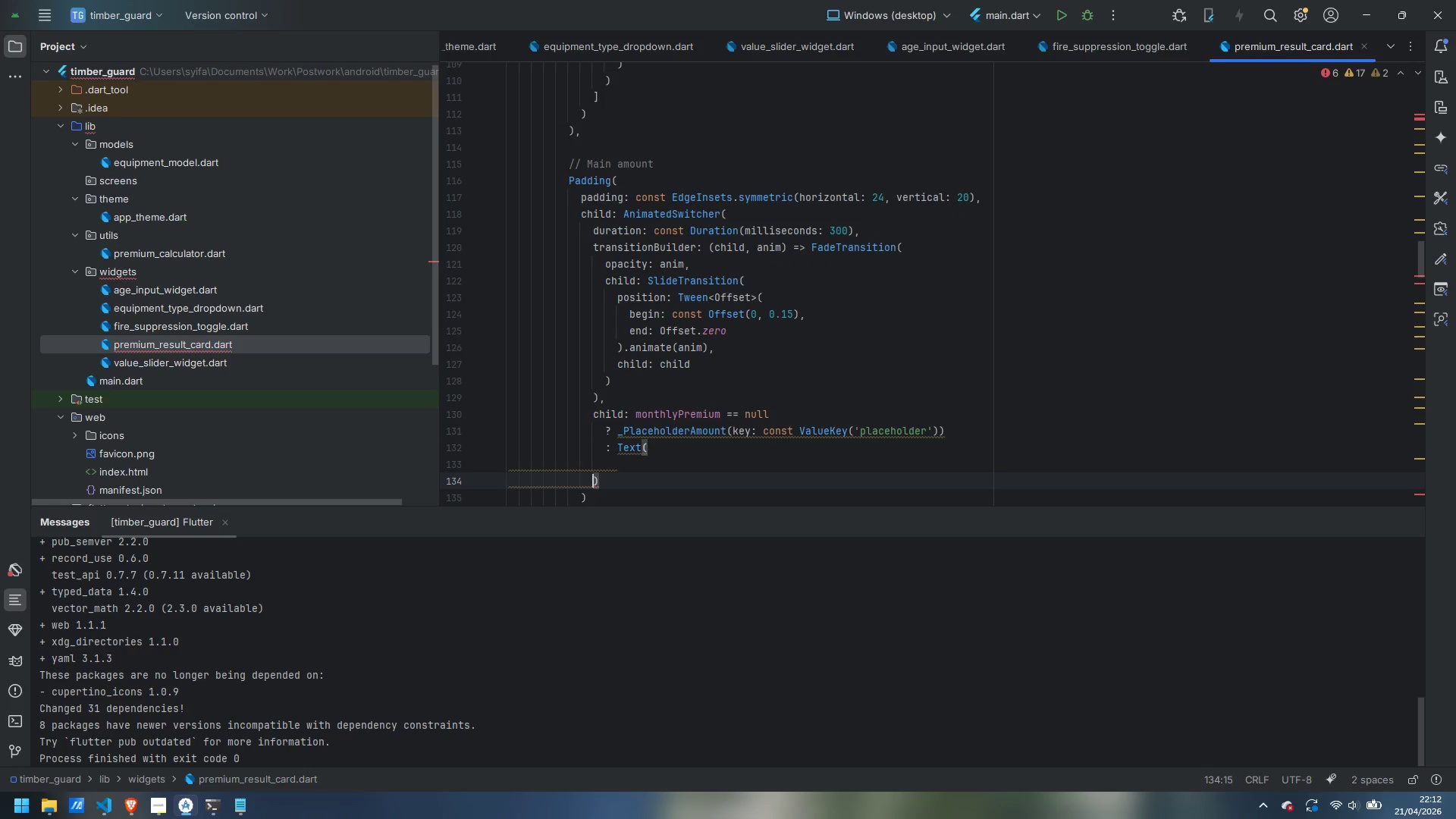 
key(Tab)
 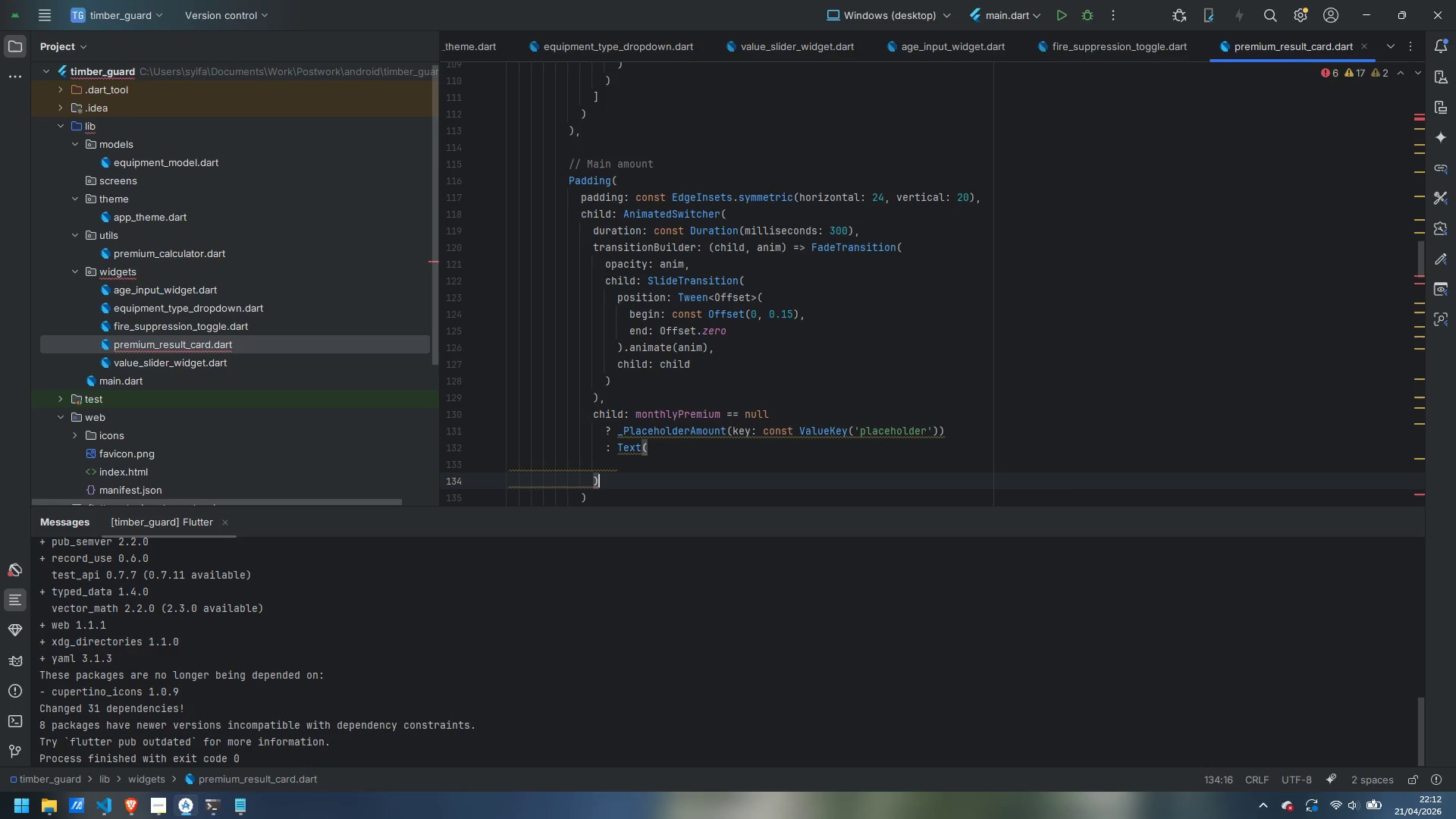 
key(Tab)
 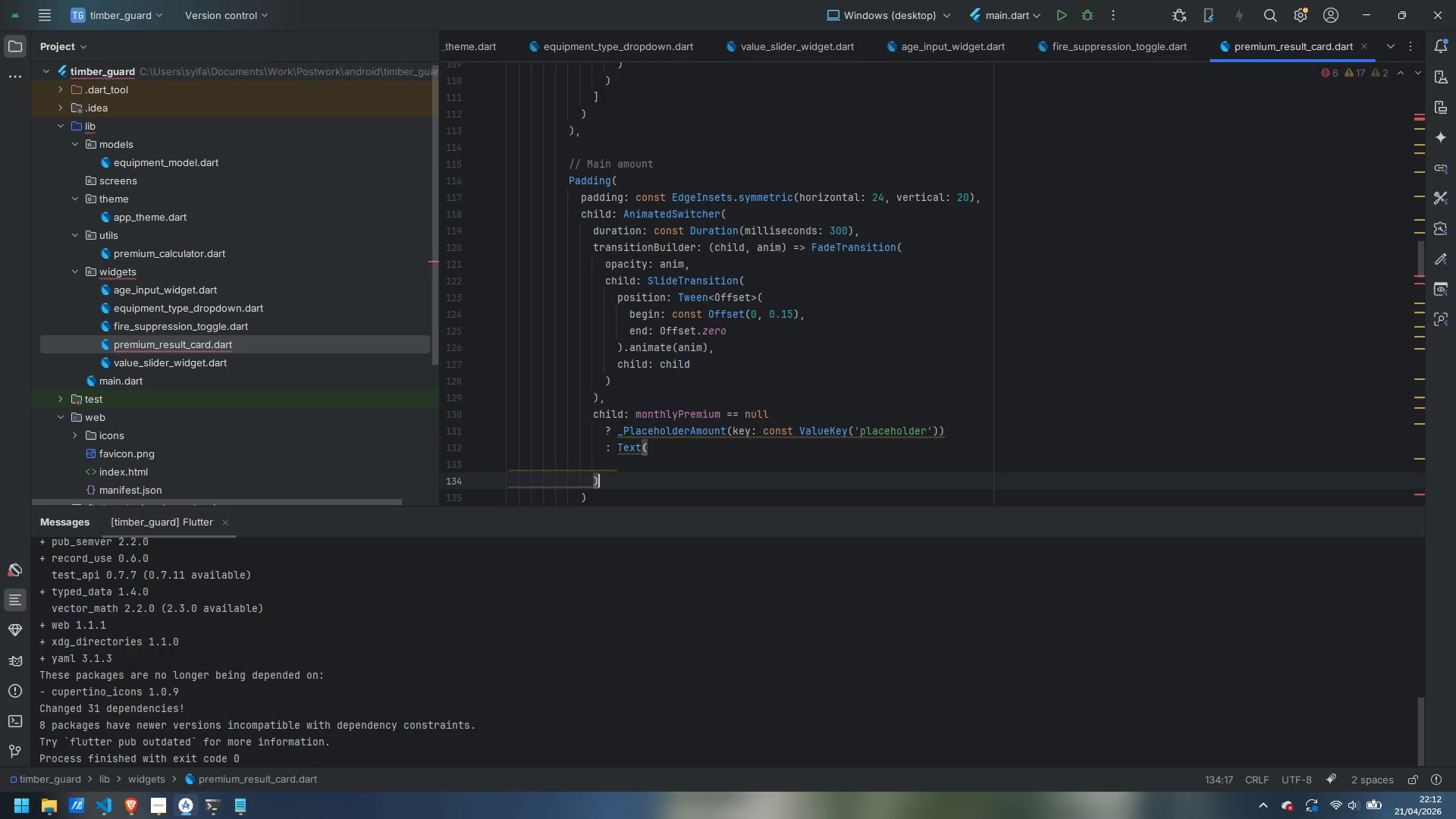 
key(ArrowLeft)
 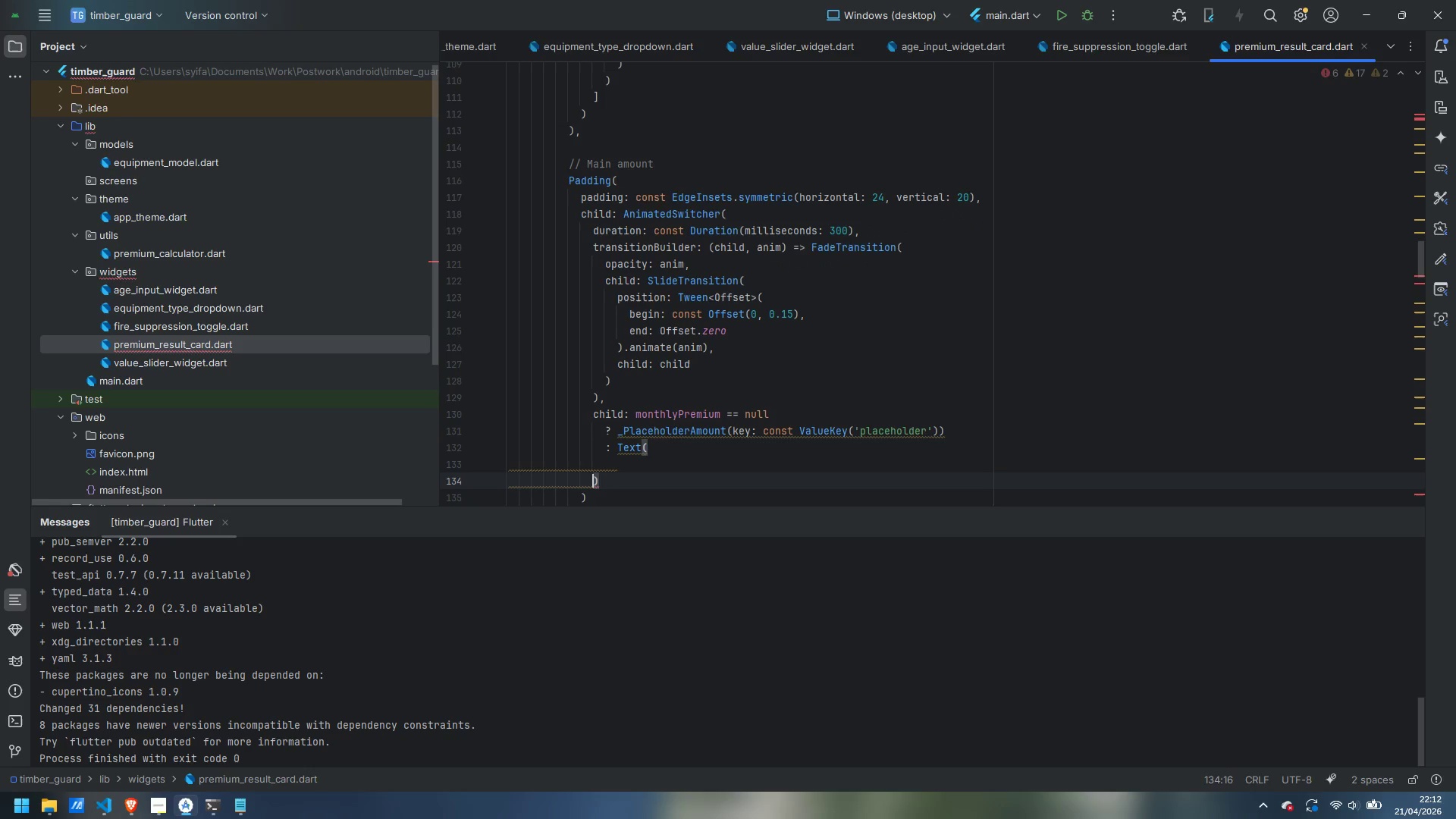 
key(ArrowLeft)
 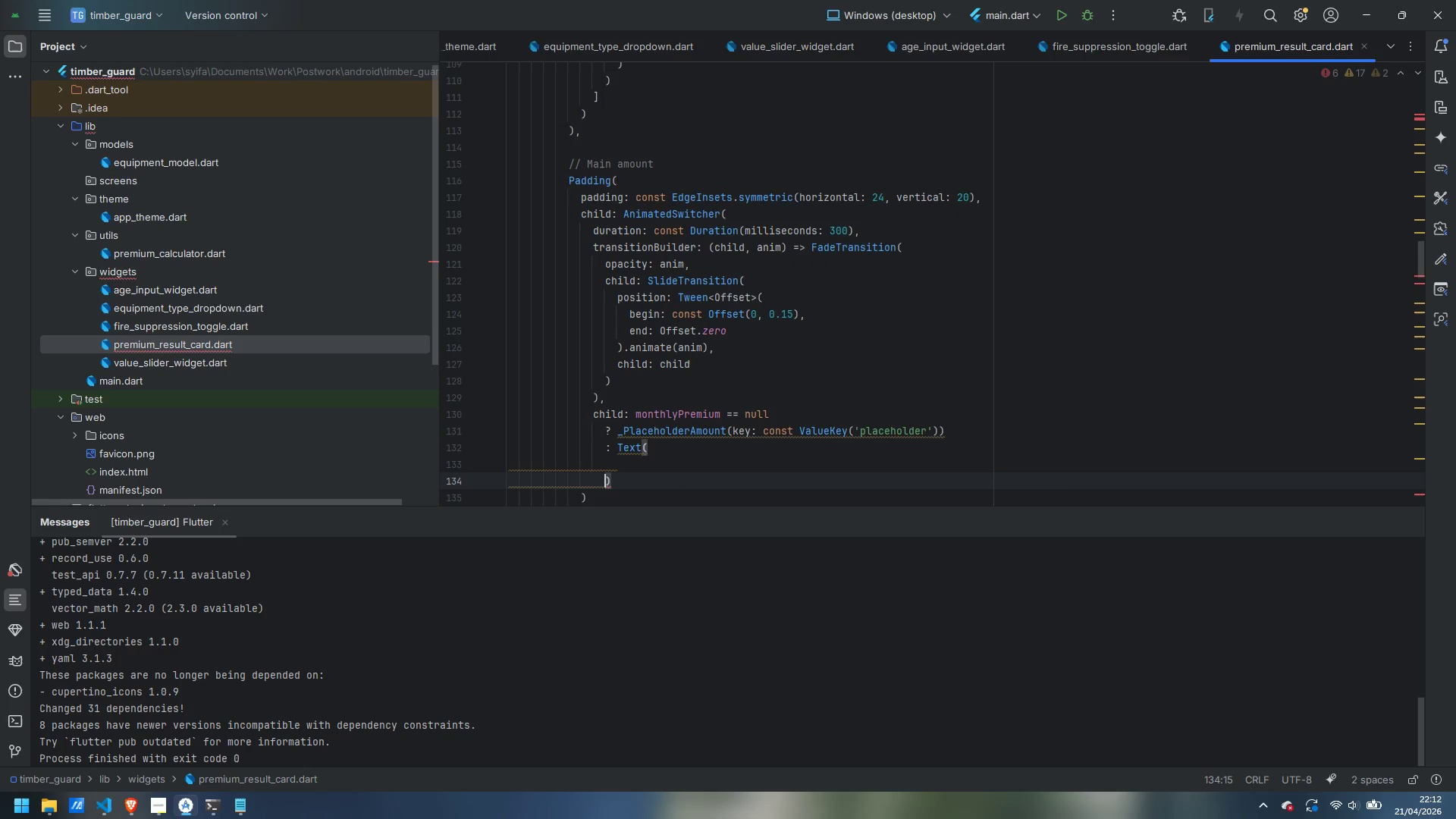 
key(Tab)
 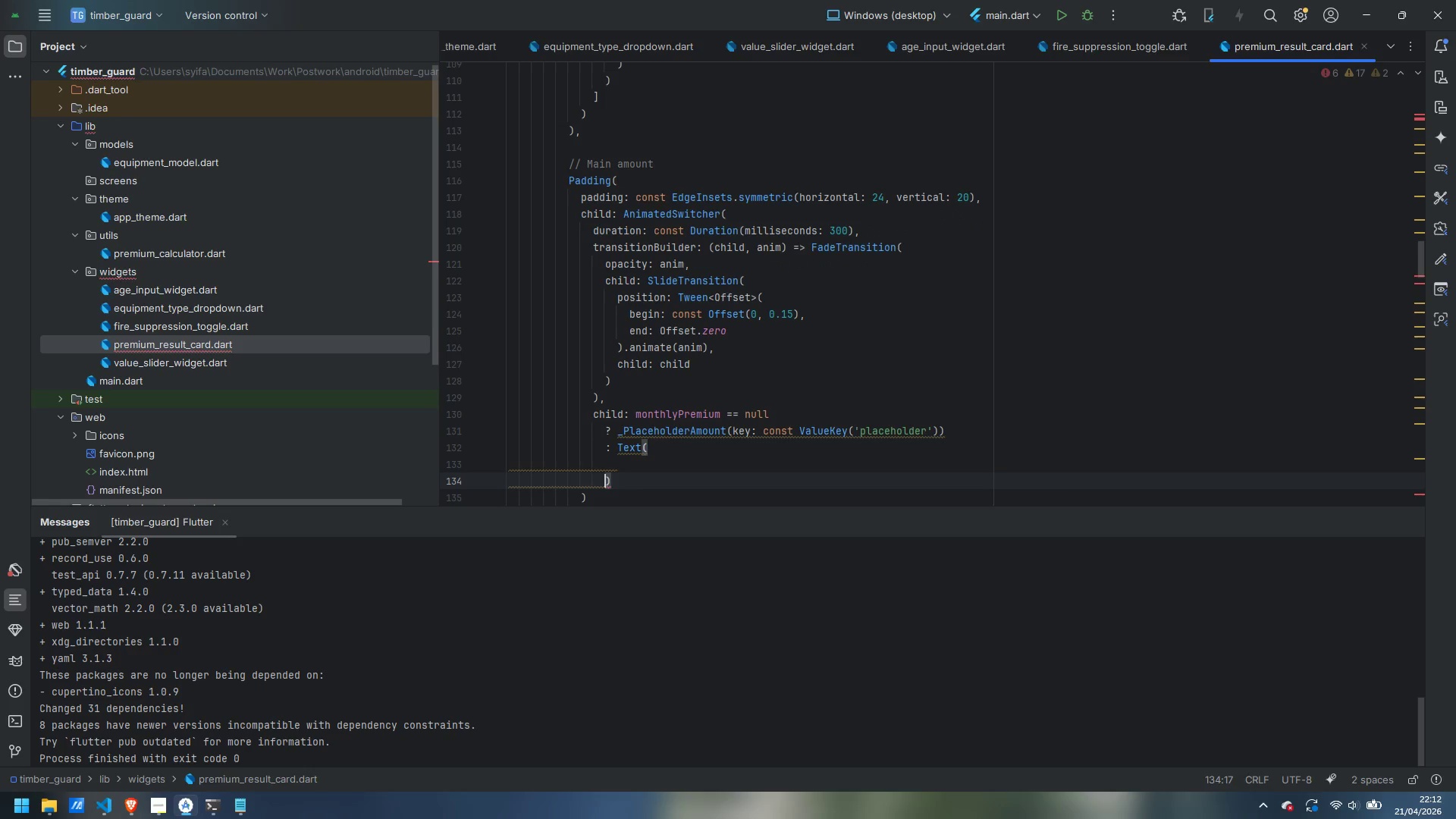 
key(Tab)
 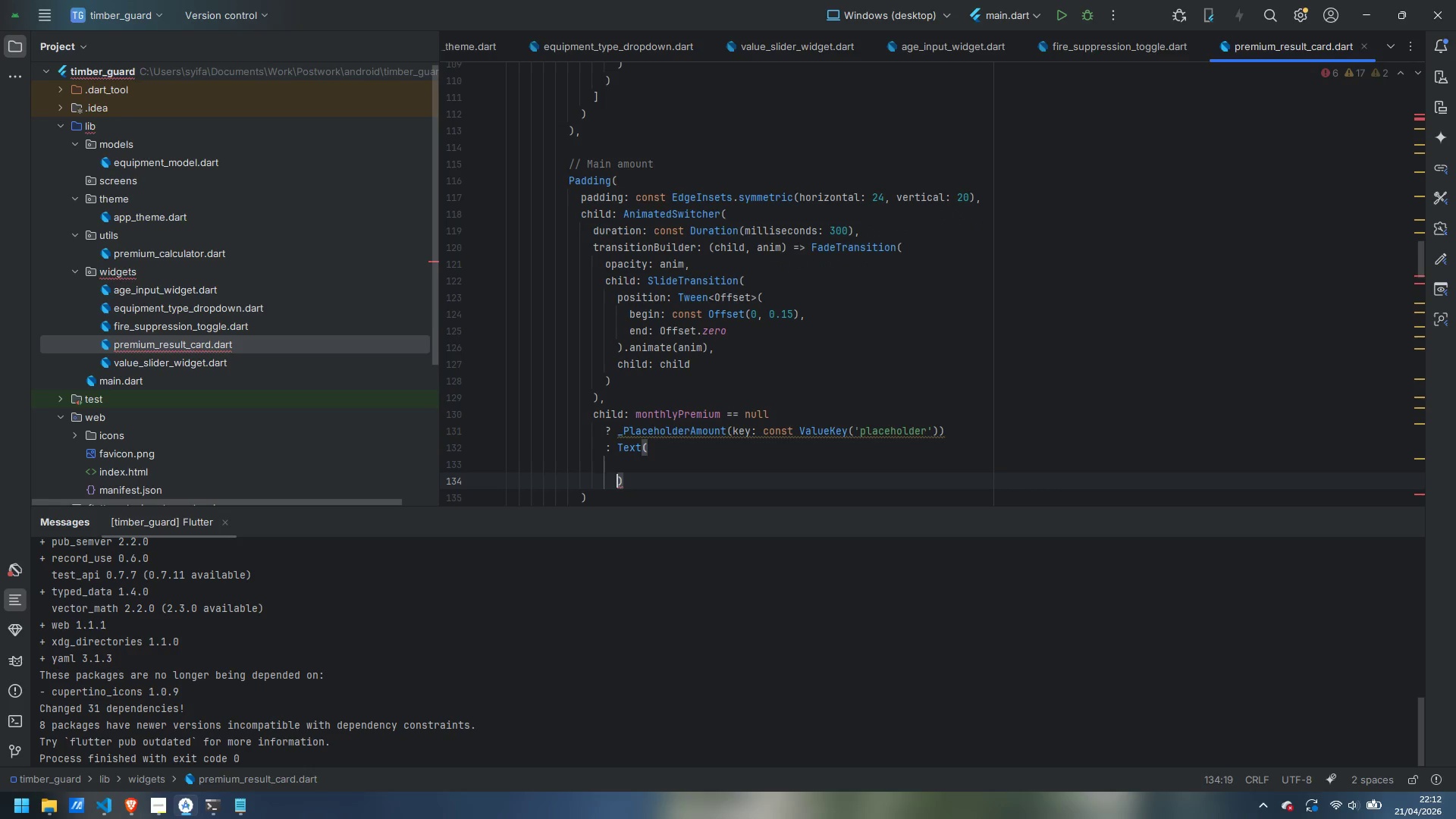 
key(ArrowUp)
 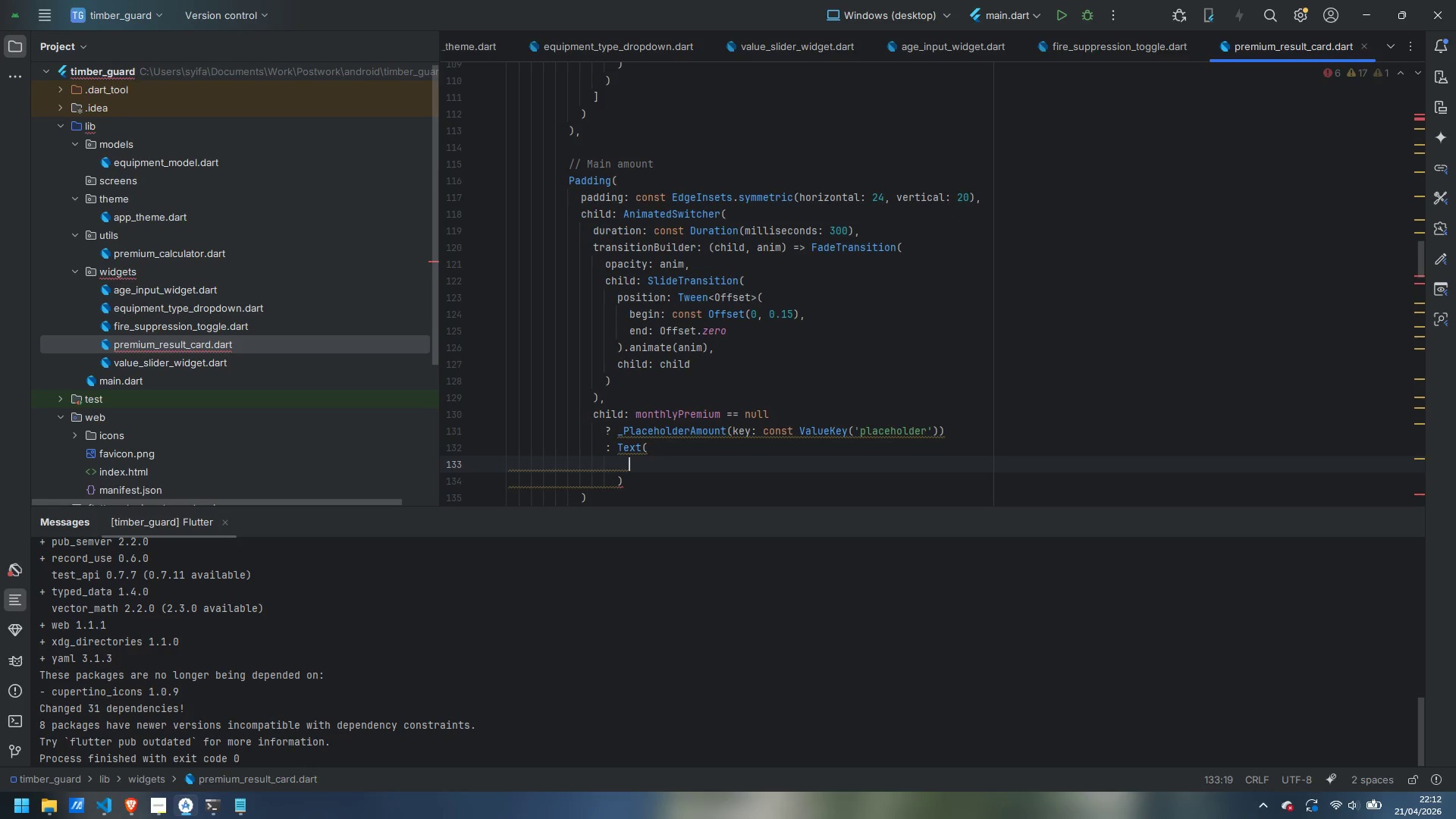 
key(Tab)
 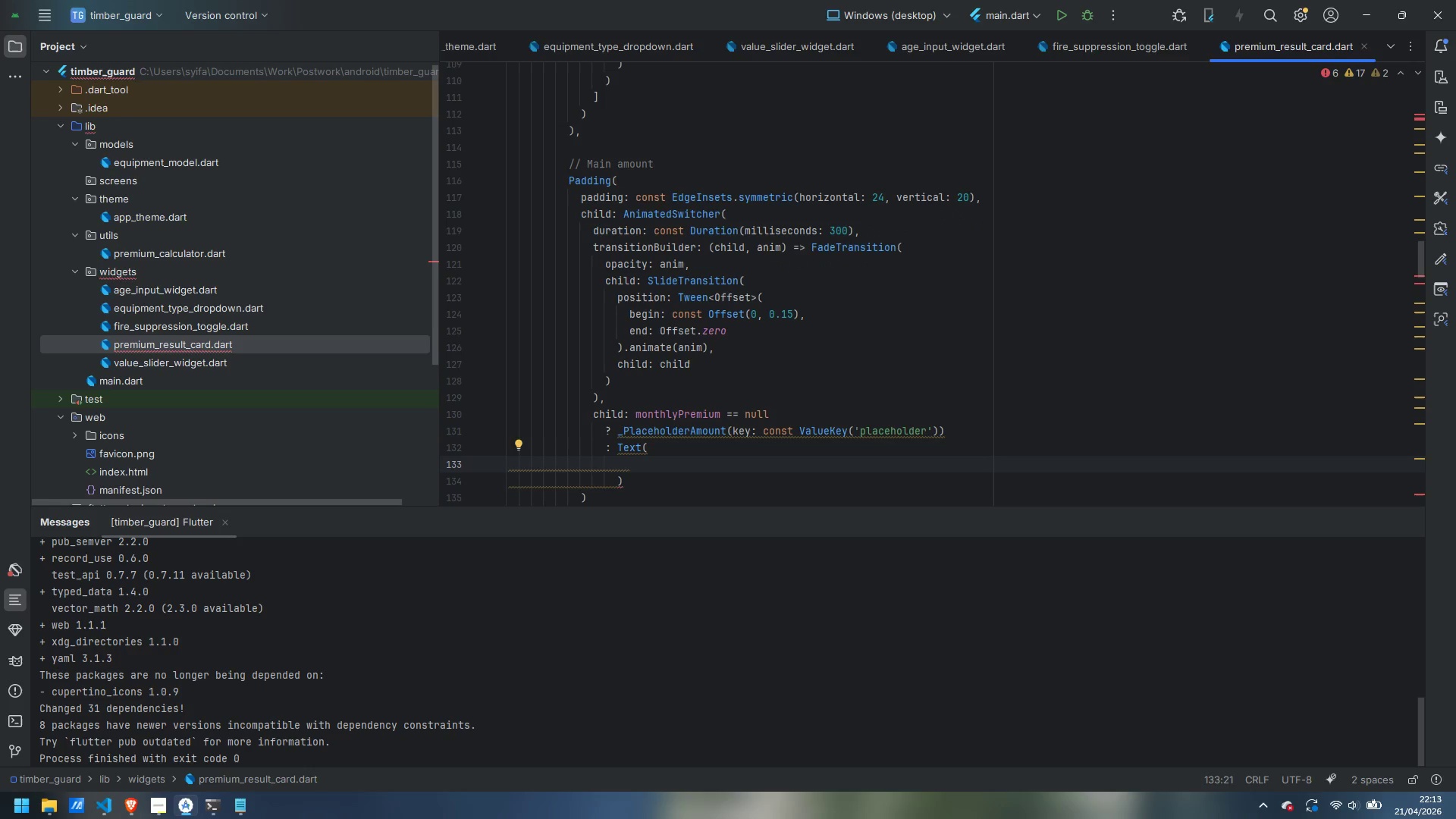 
type(_formatUSD(monthlyPremium!)
 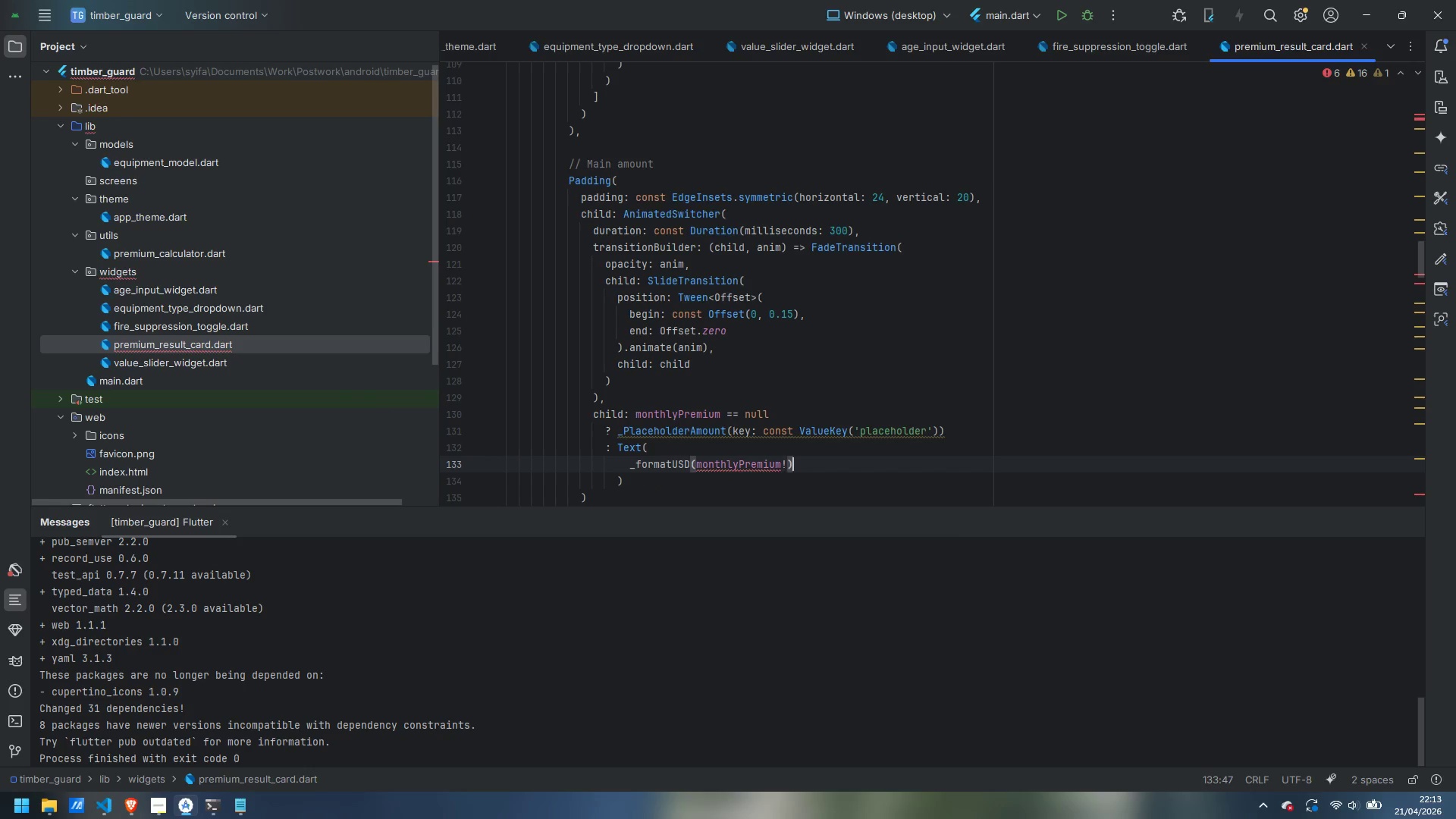 
key(ArrowRight)
 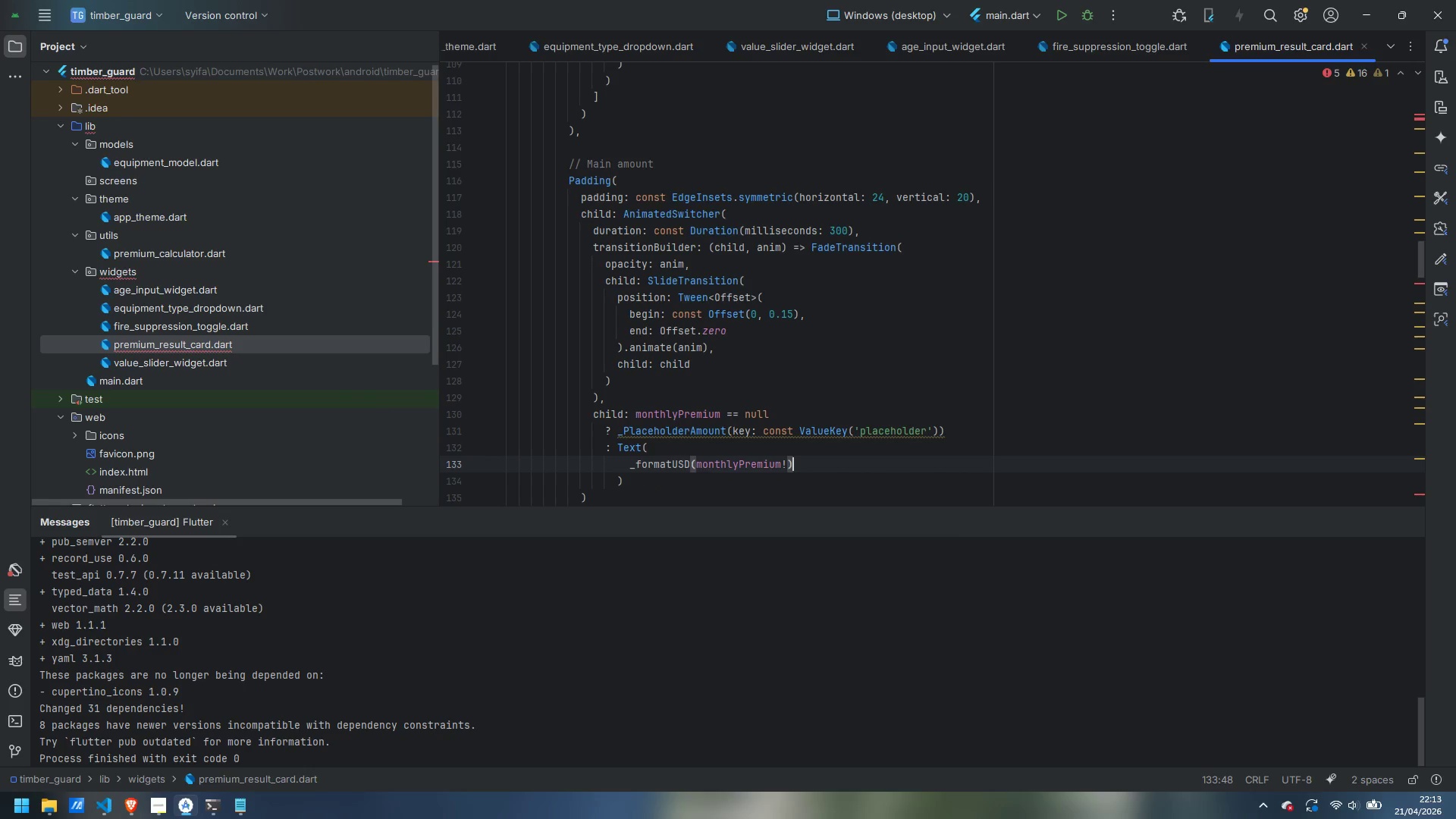 
key(Comma)
 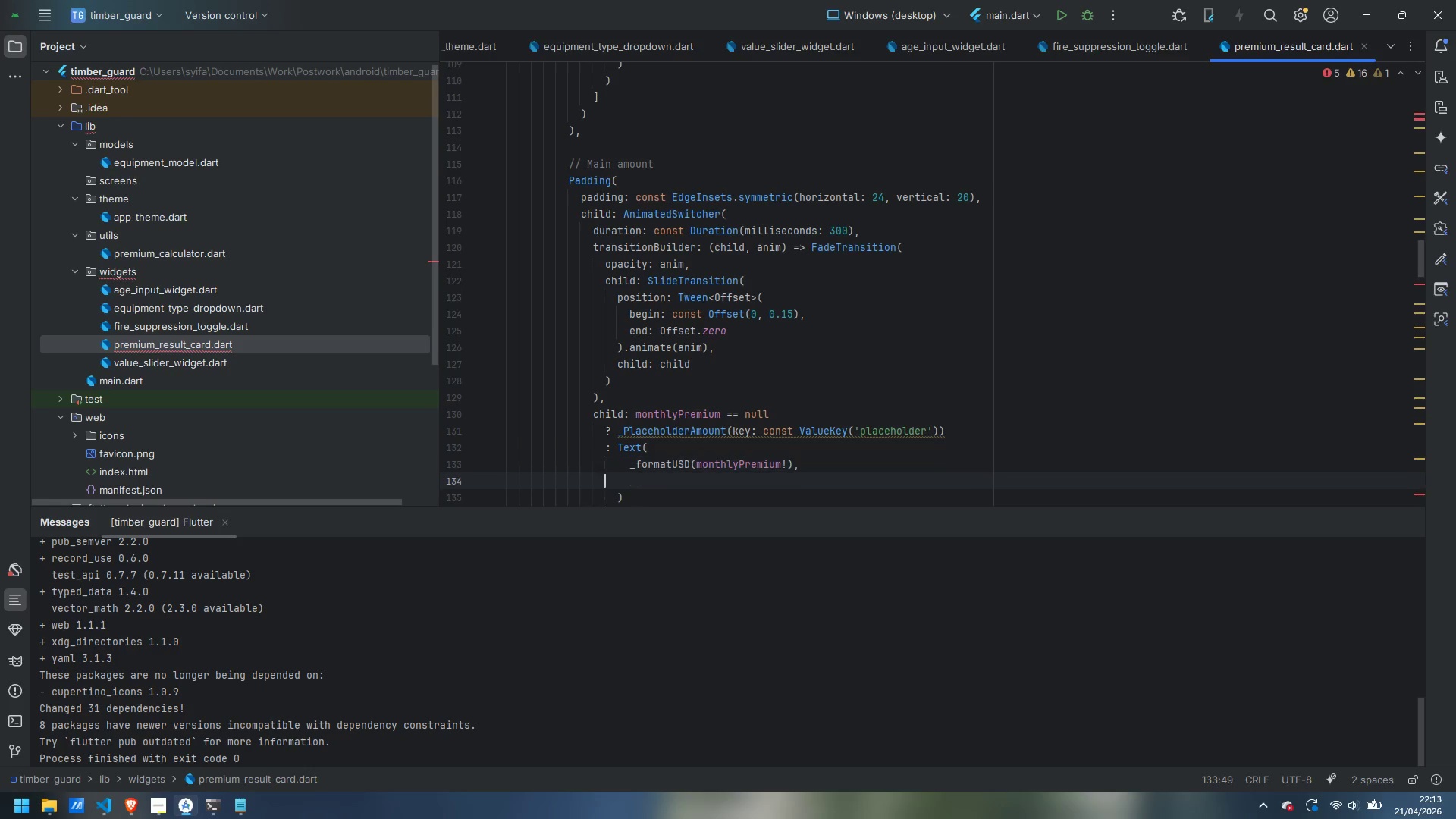 
key(Enter)
 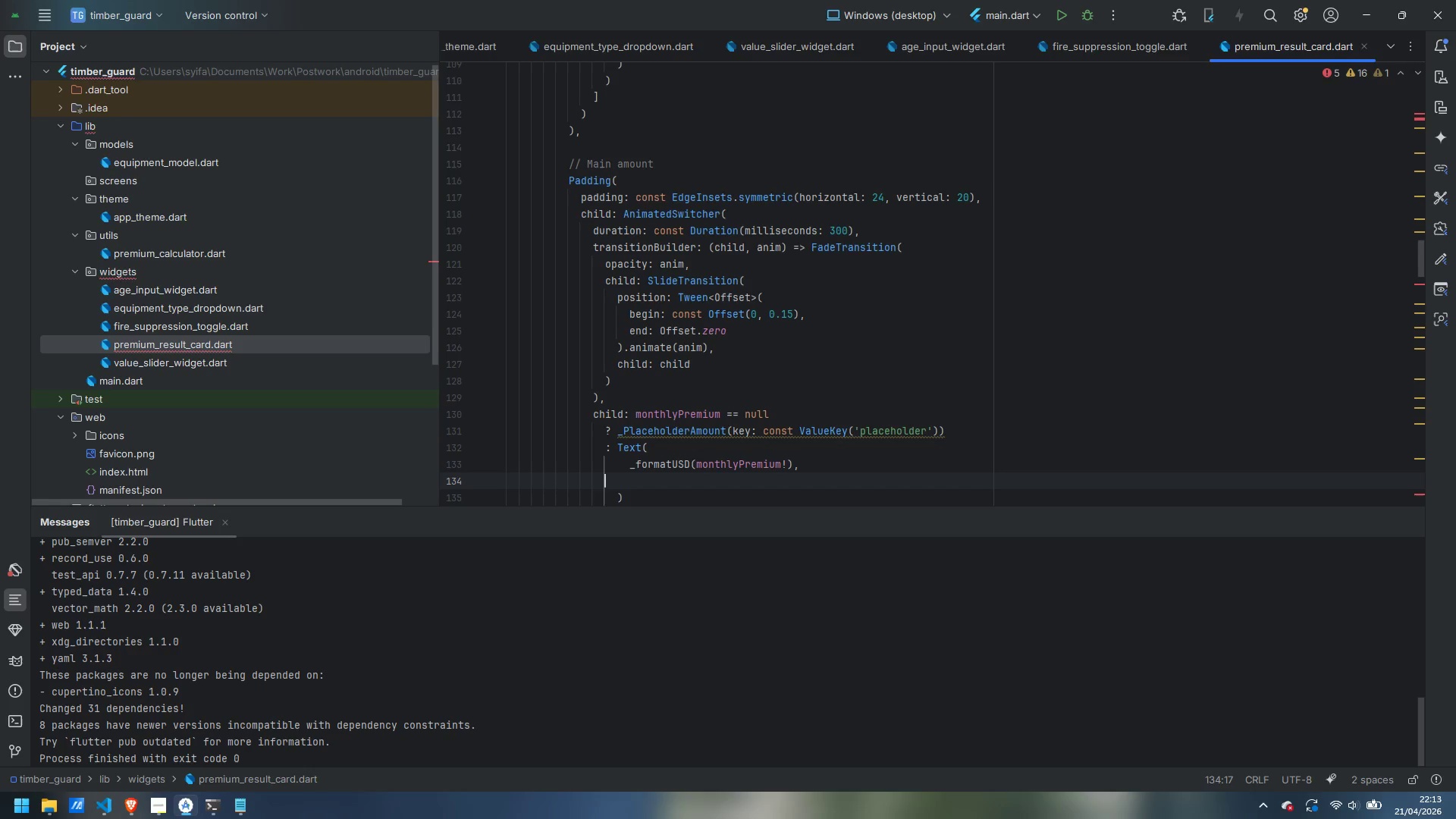 
type(key)
 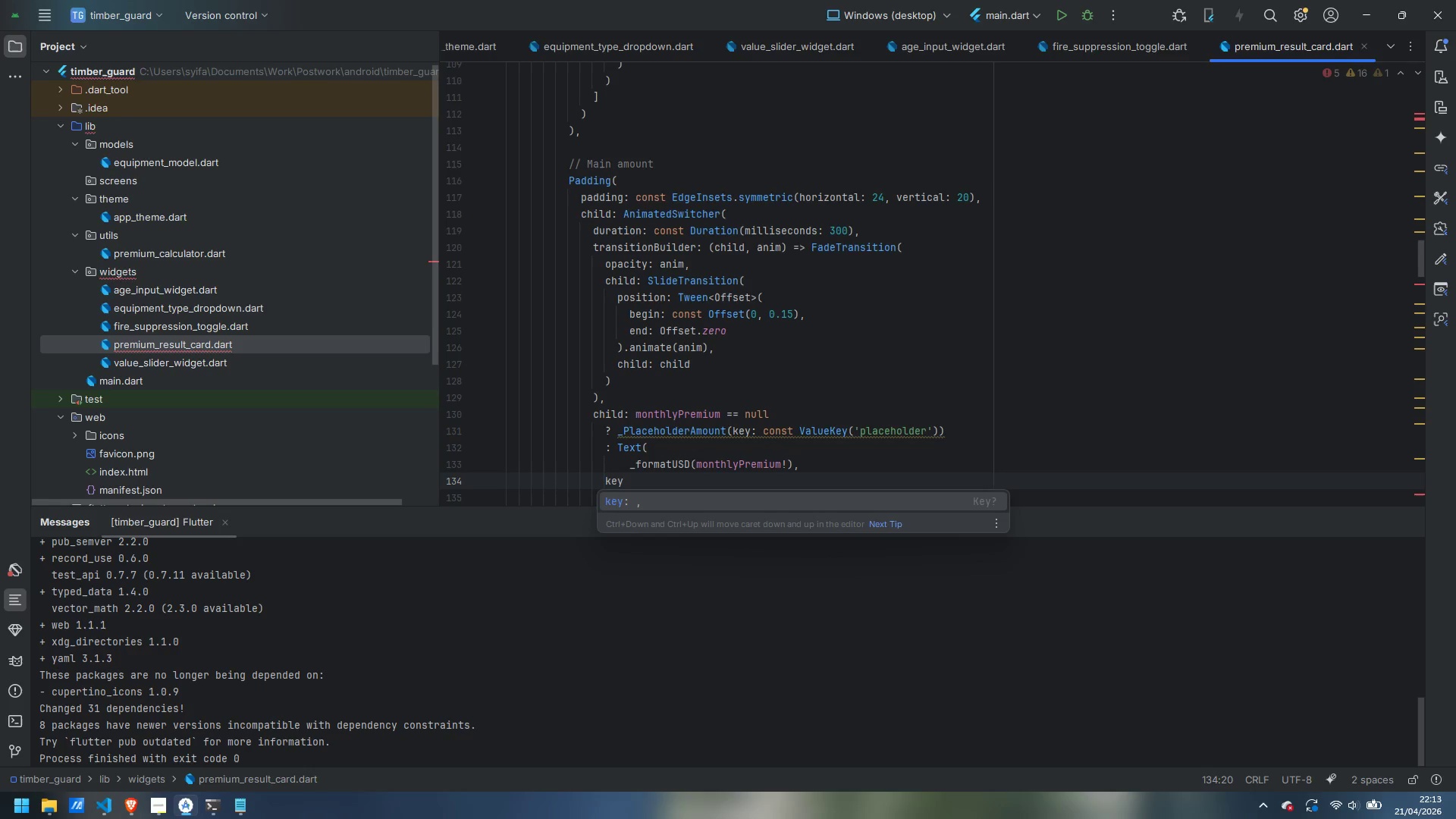 
key(Control+ArrowLeft)
 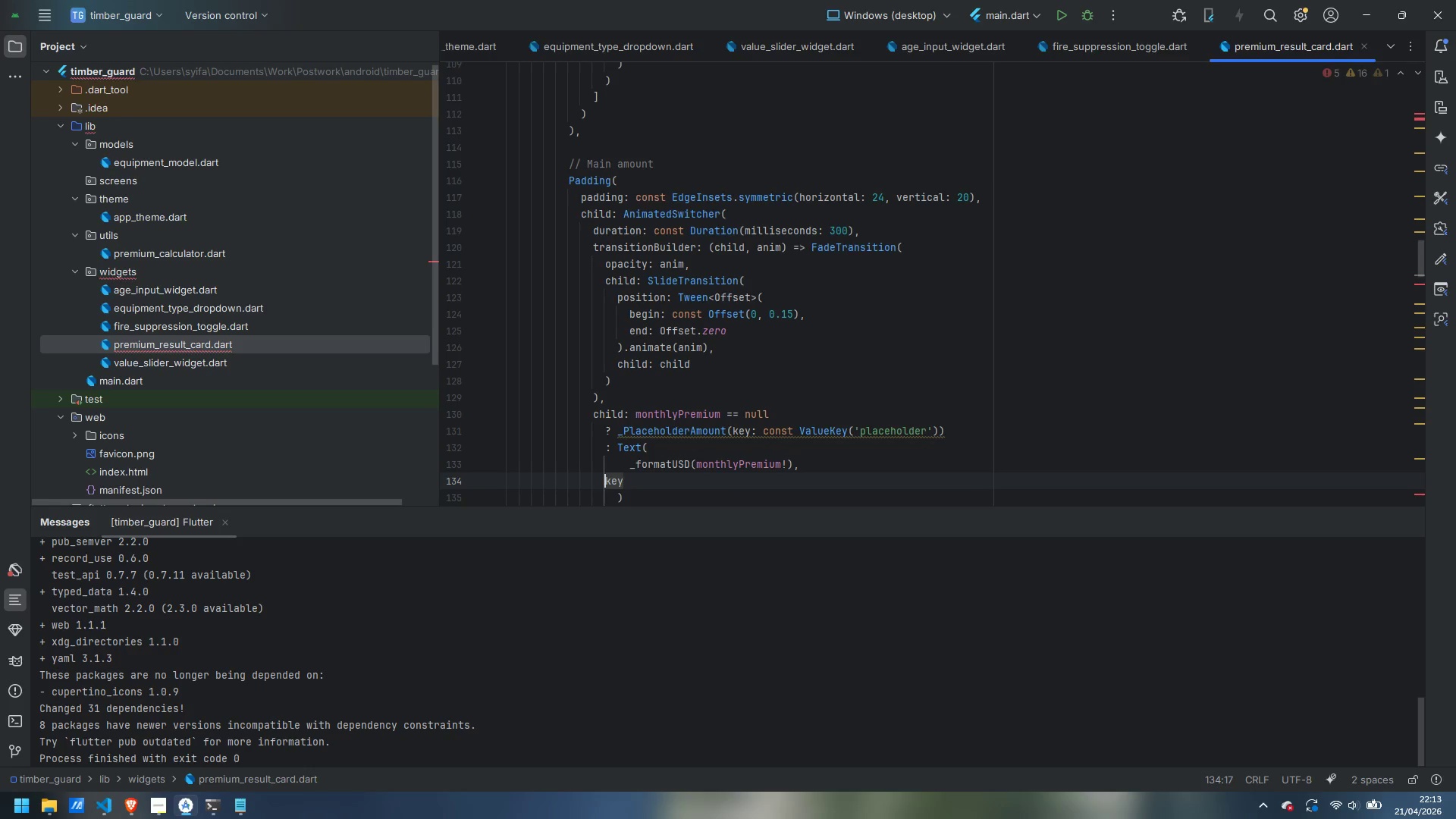 
key(Tab)
 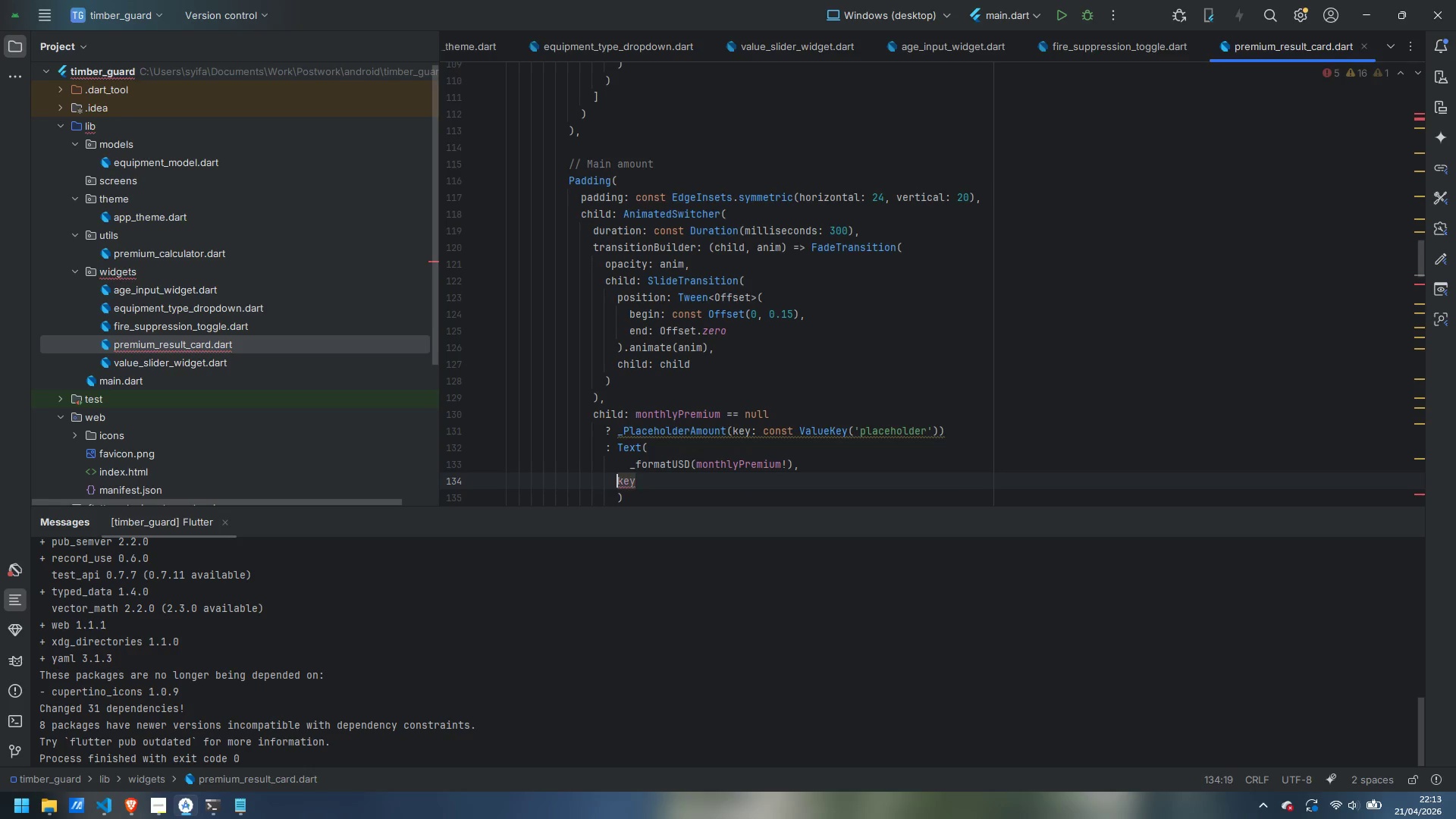 
key(Tab)
 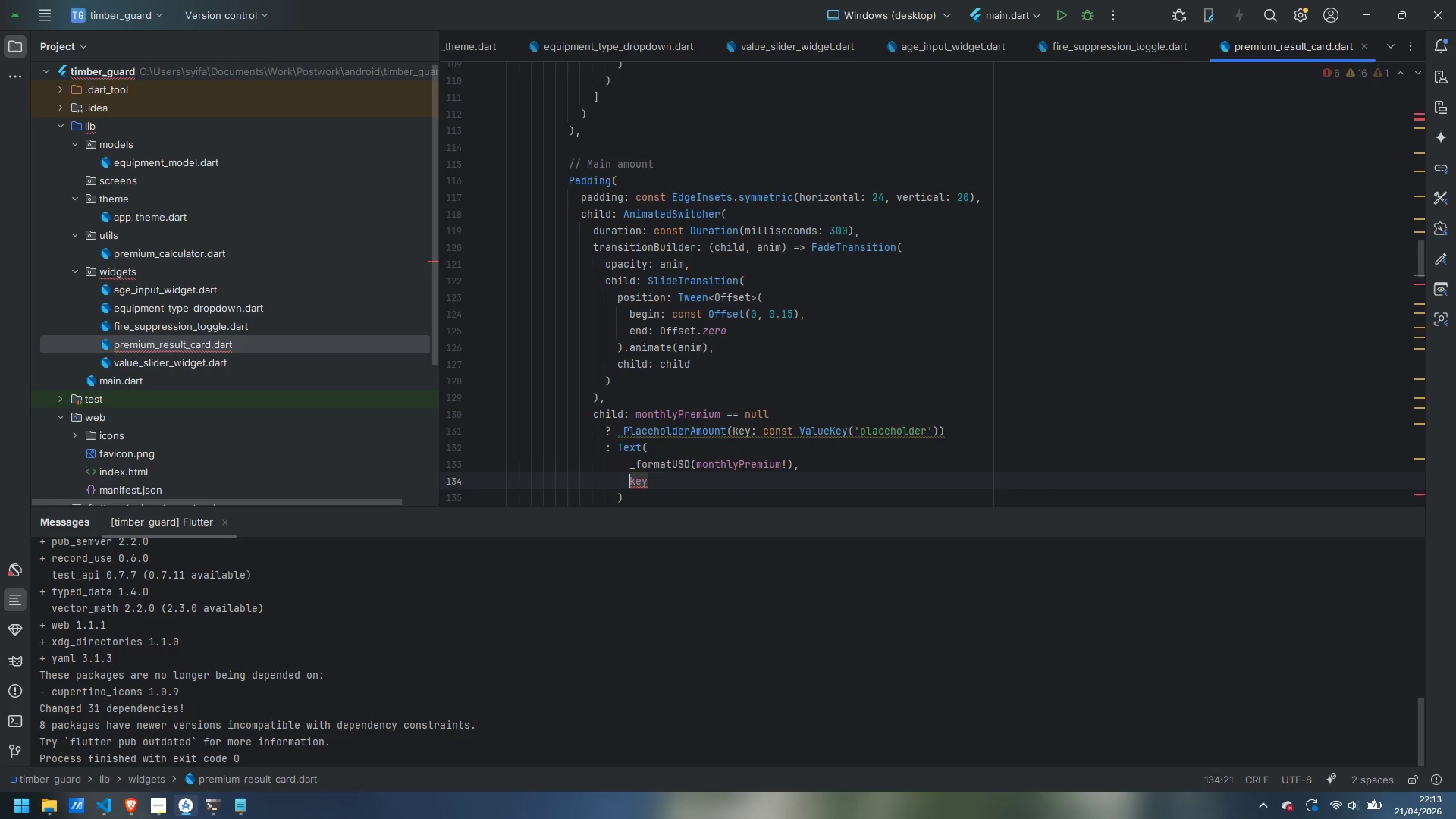 
key(Control+ControlLeft)
 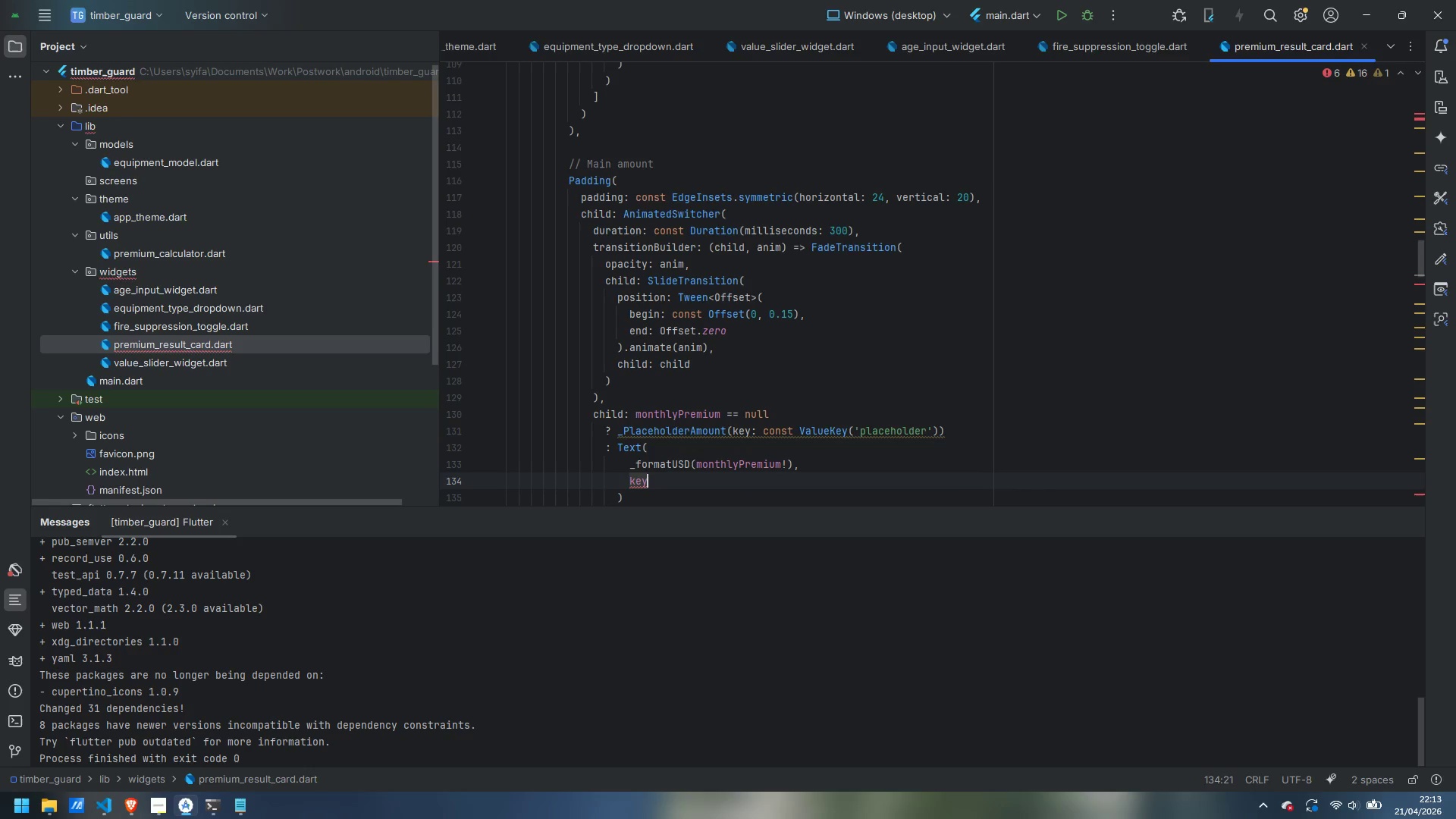 
key(Control+ArrowRight)
 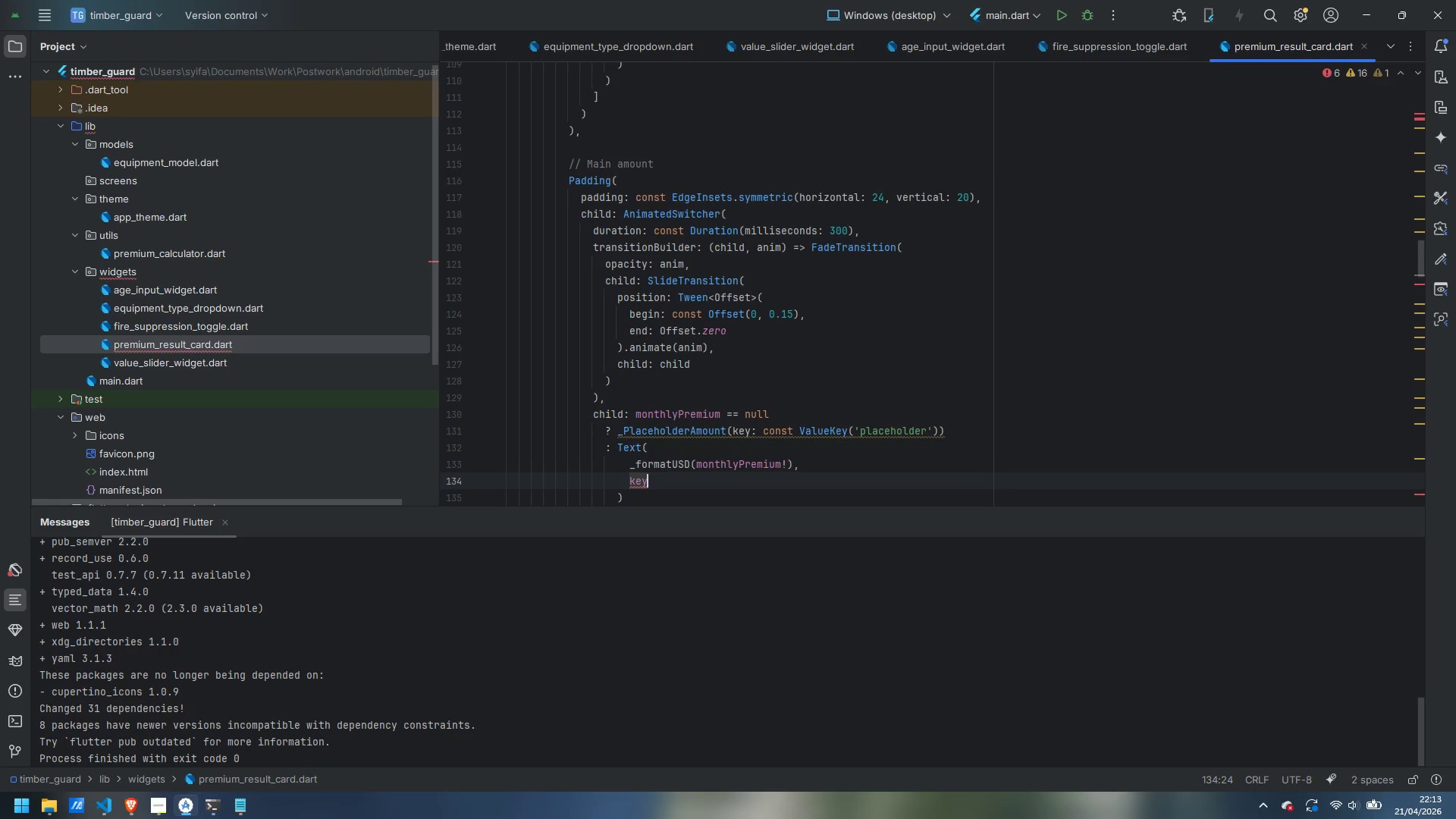 
type(: ValueLey)
key(Backspace)
key(Backspace)
key(Backspace)
type(Key()
 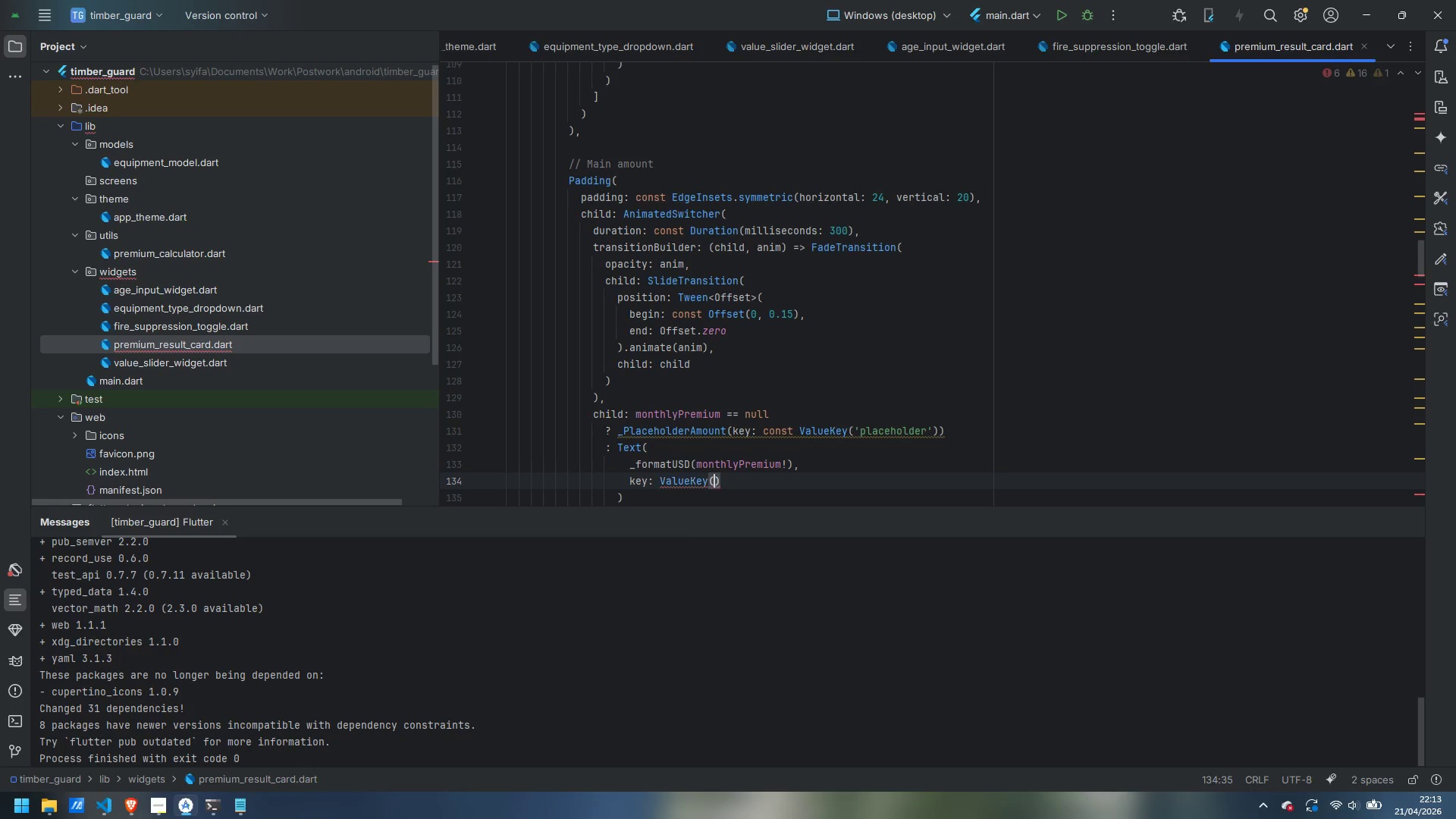 
type(monthlyPremum)
key(Backspace)
key(Backspace)
type(ium!.toStringAsSi)
key(Backspace)
key(Backspace)
type(Fixed)
 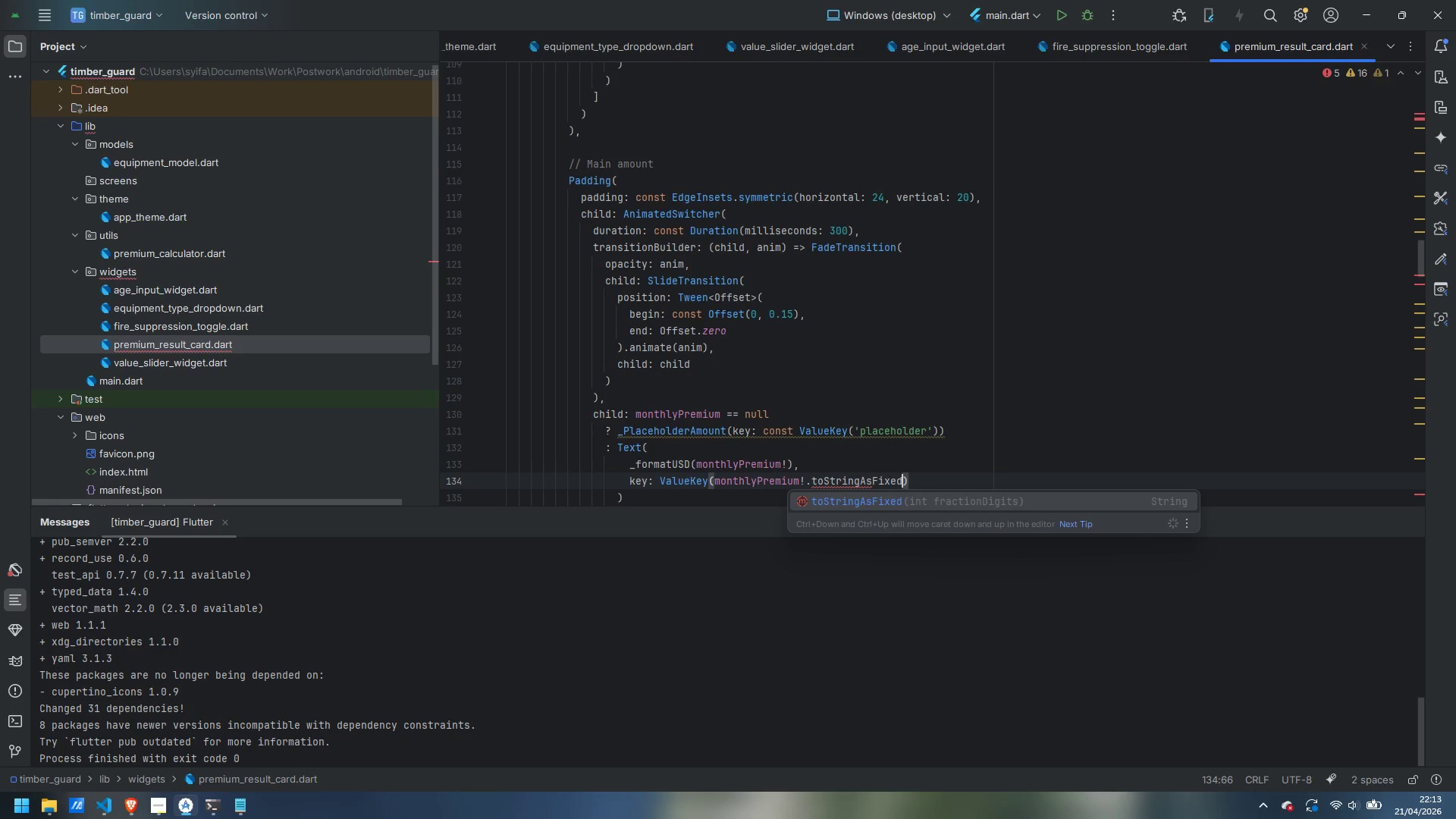 
key(Enter)
 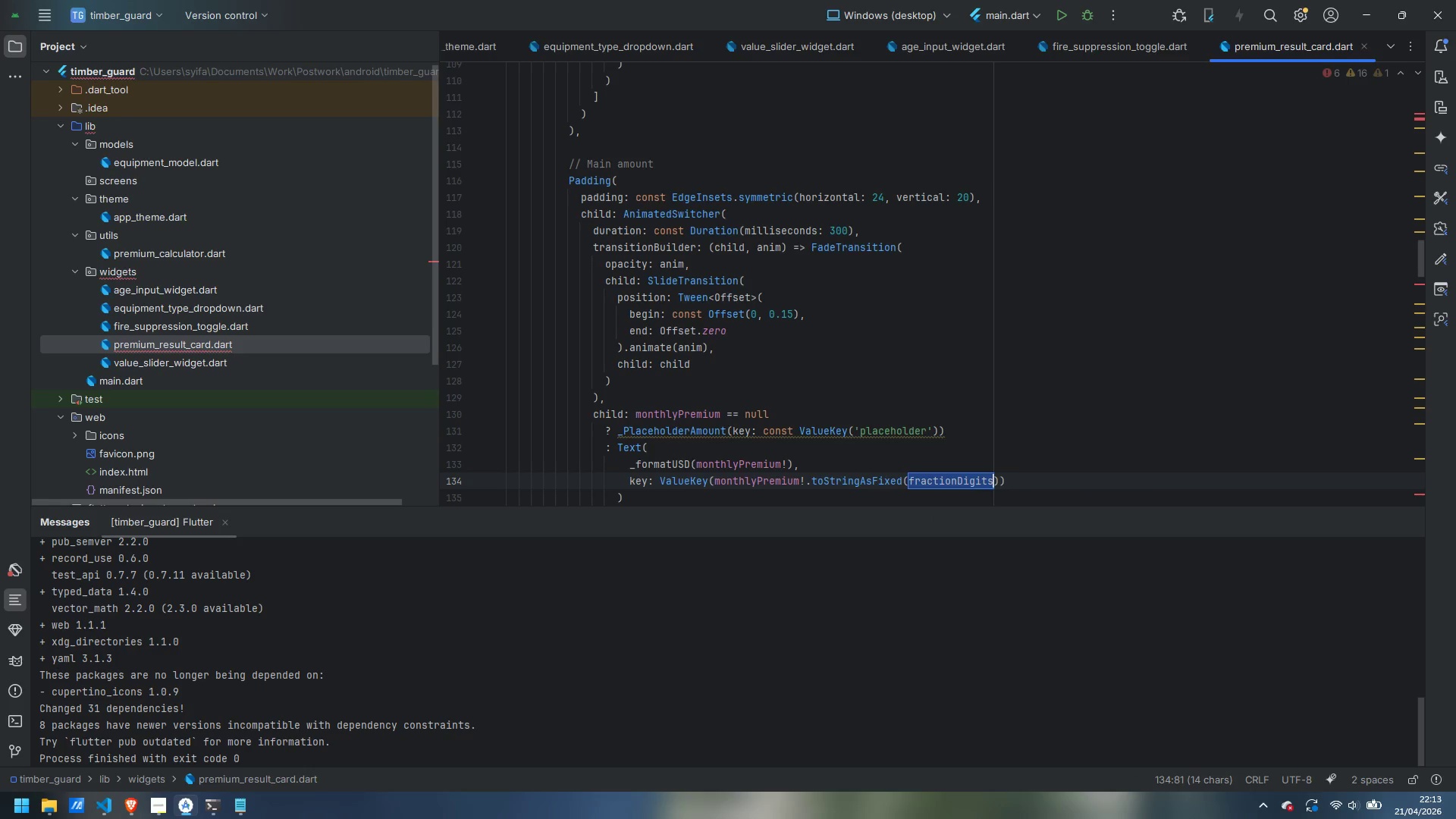 
key(2)
 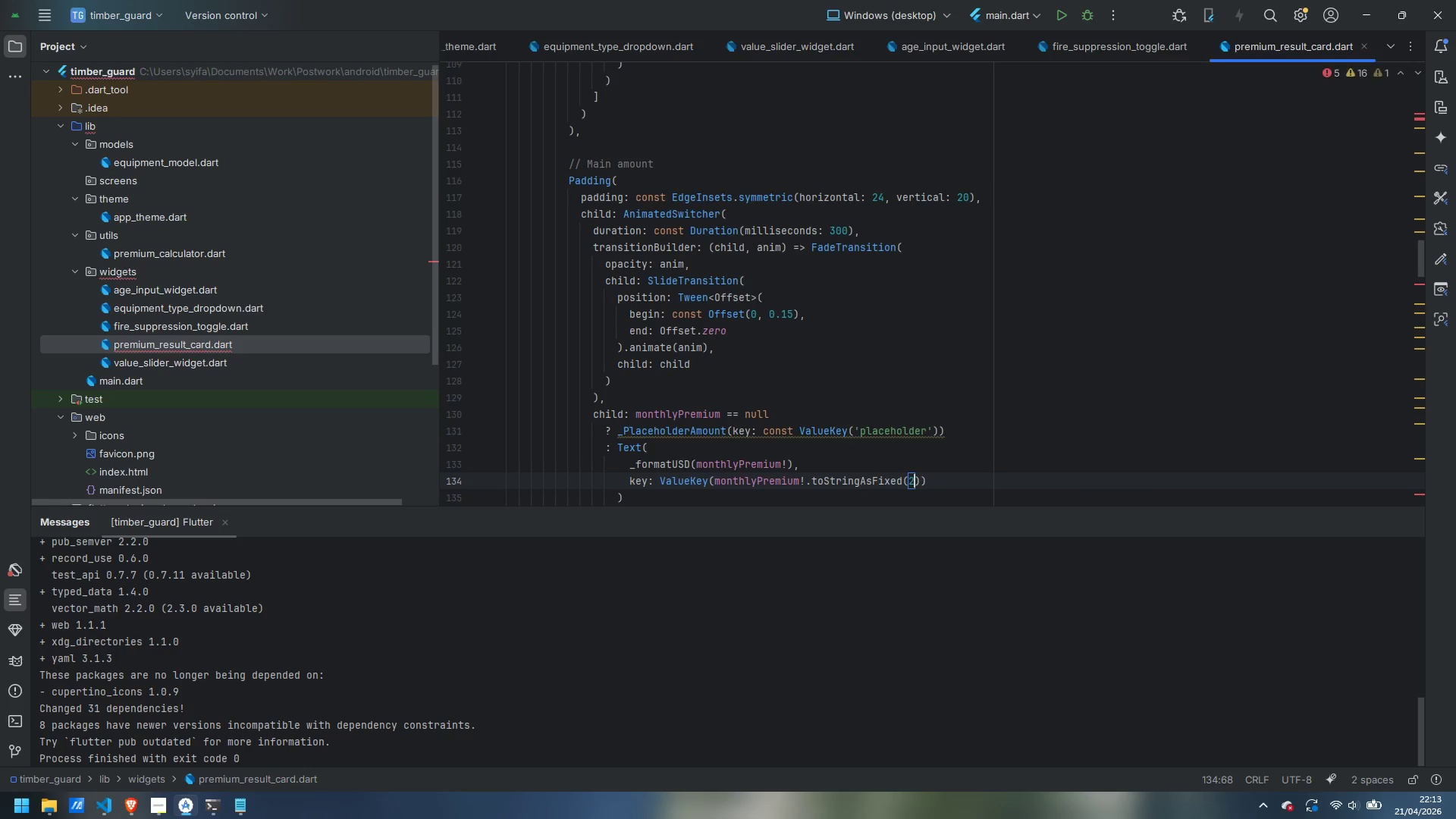 
key(ArrowRight)
 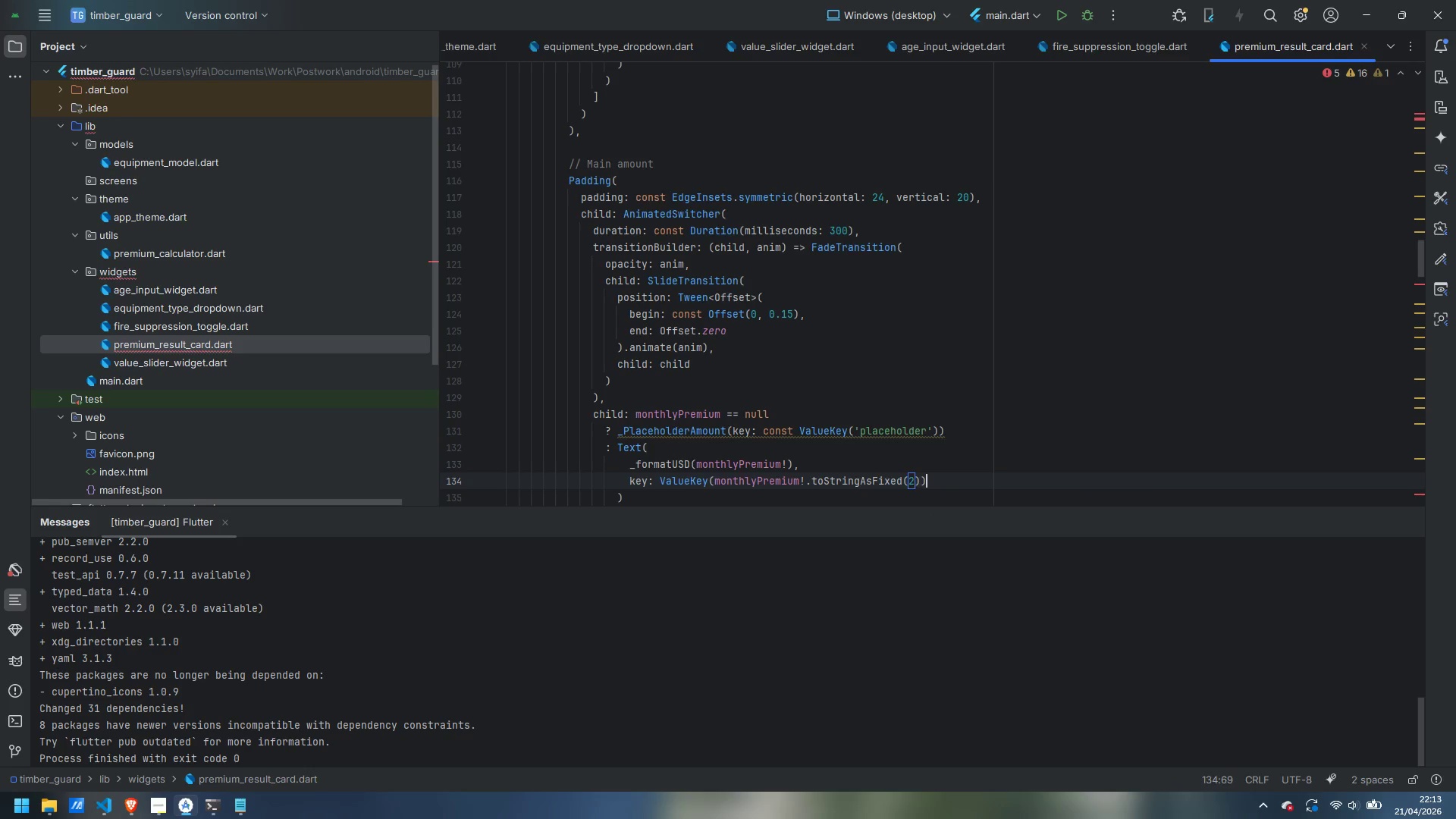 
key(ArrowRight)
 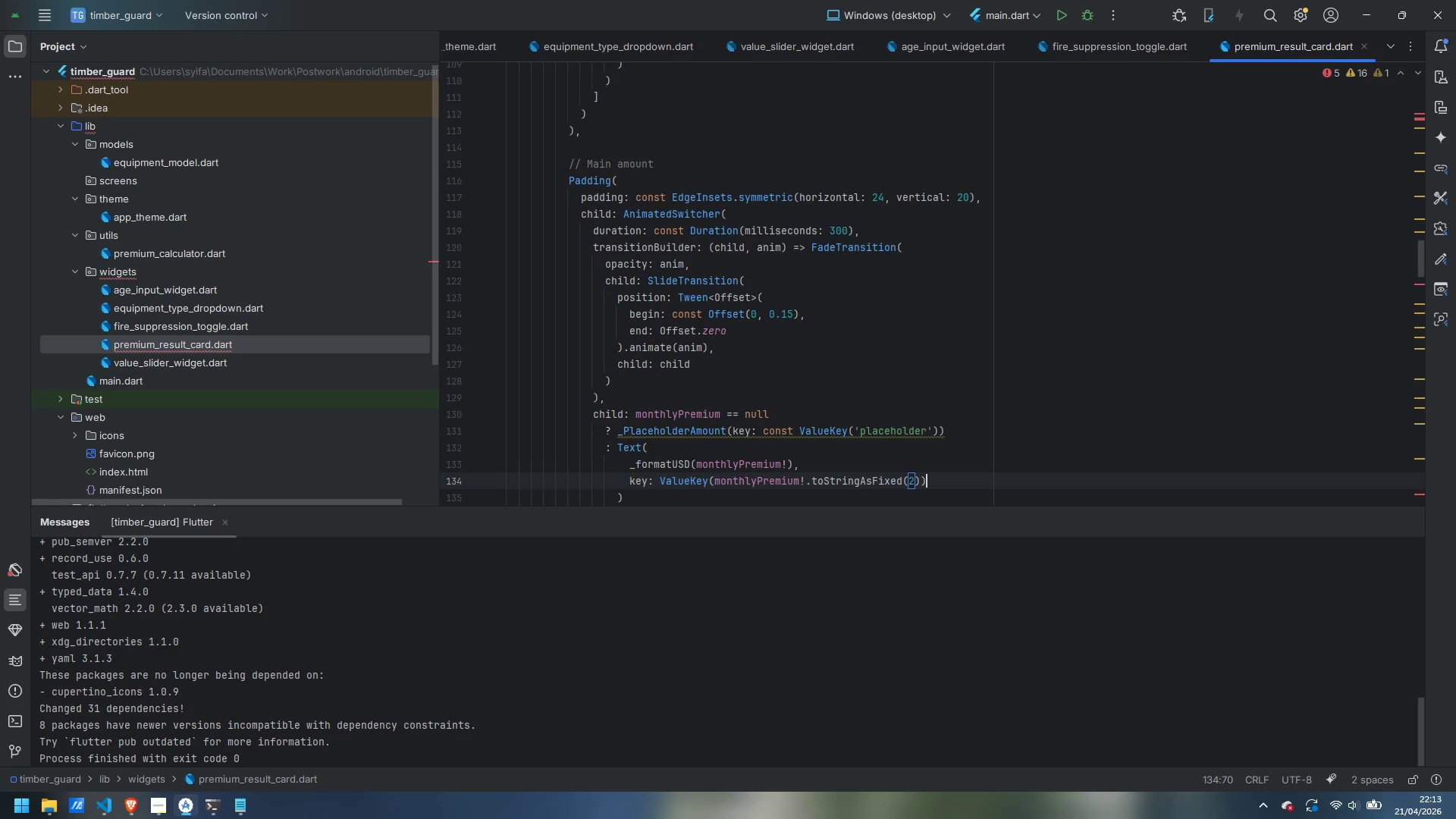 
key(Comma)
 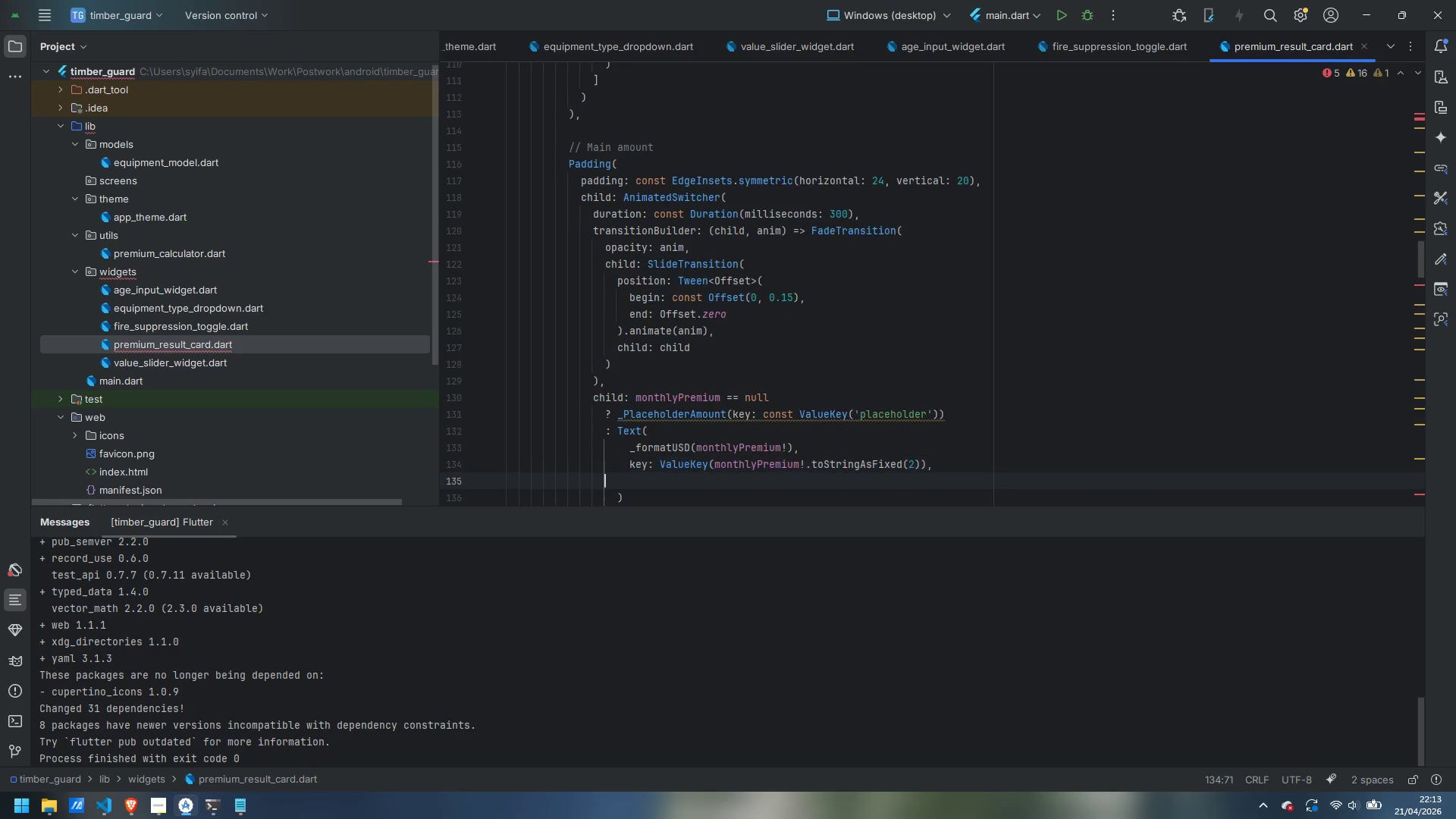 
key(Enter)
 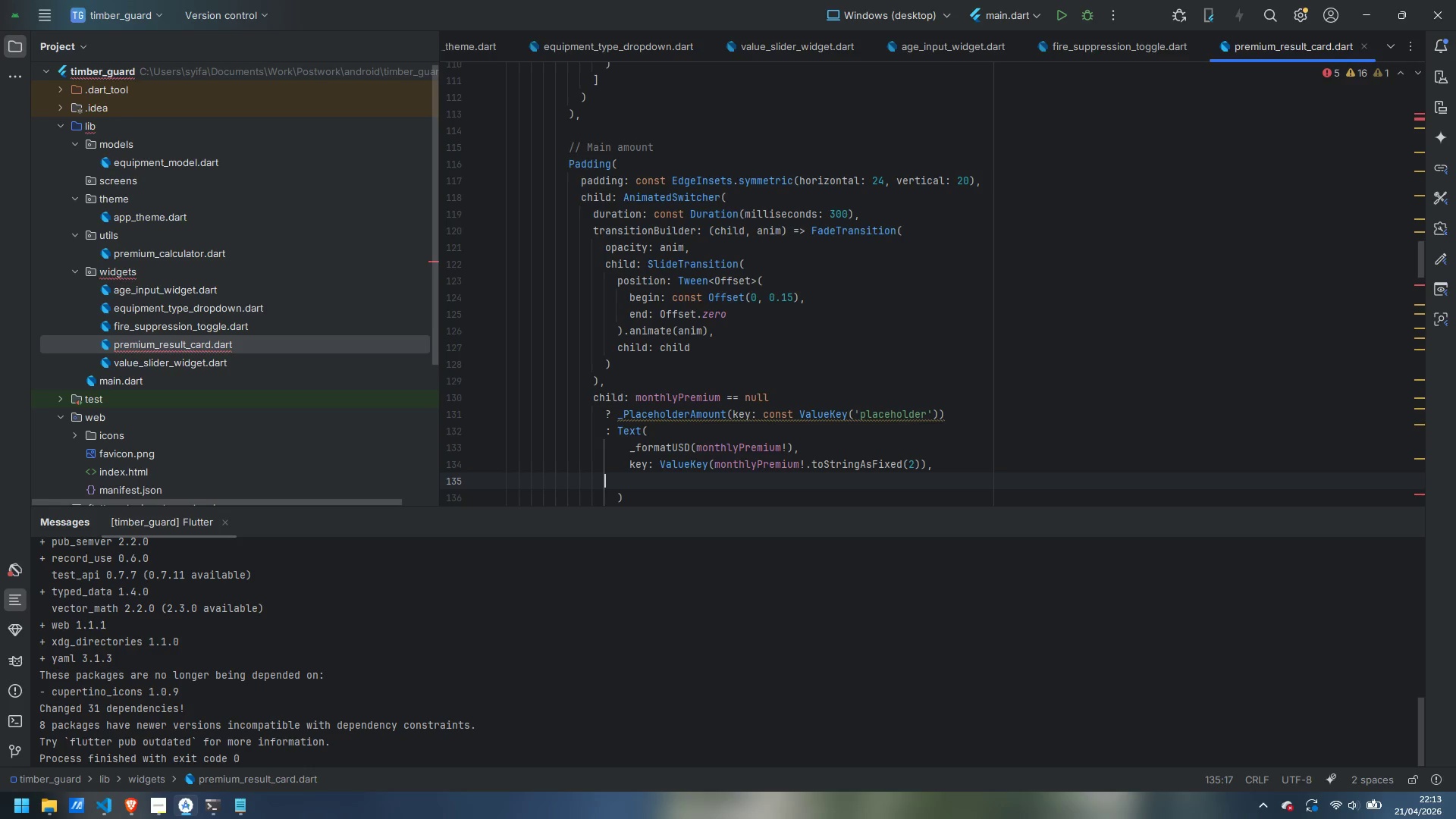 
type(style: GoogleFonts.playfailr)
key(Backspace)
key(Backspace)
type(rDisplaty)
key(Backspace)
key(Backspace)
type(y()
 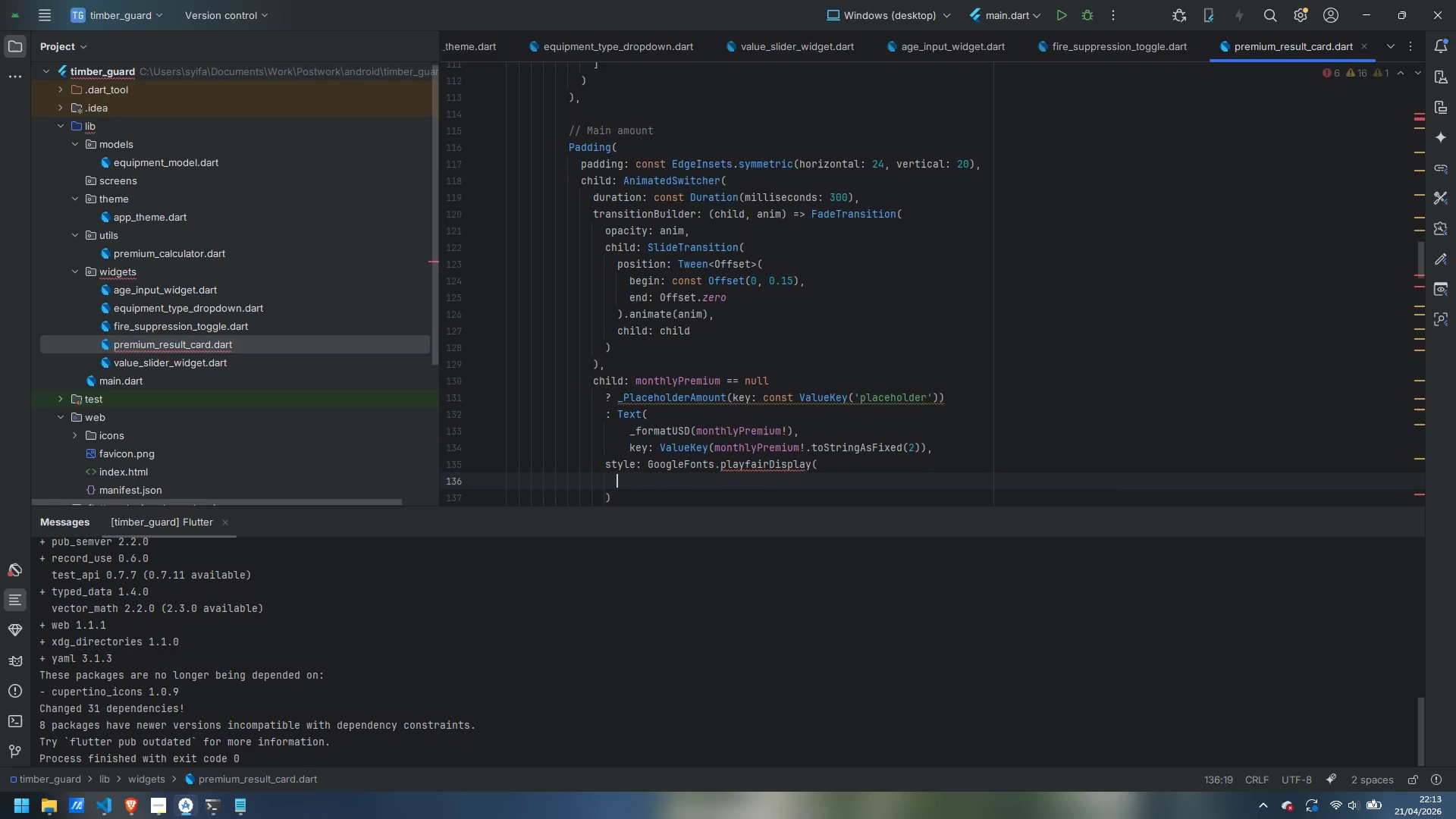 
 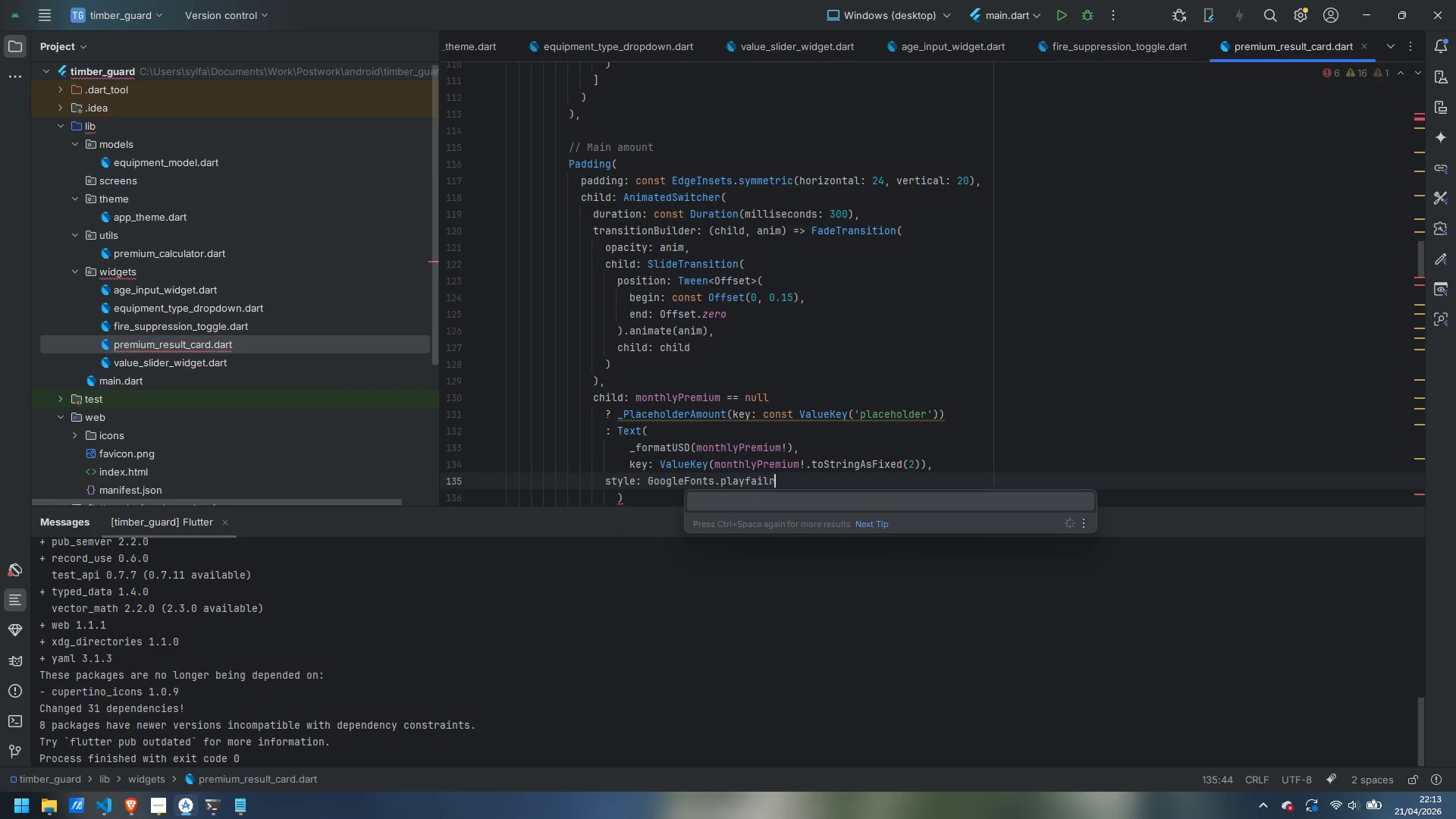 
key(Enter)
 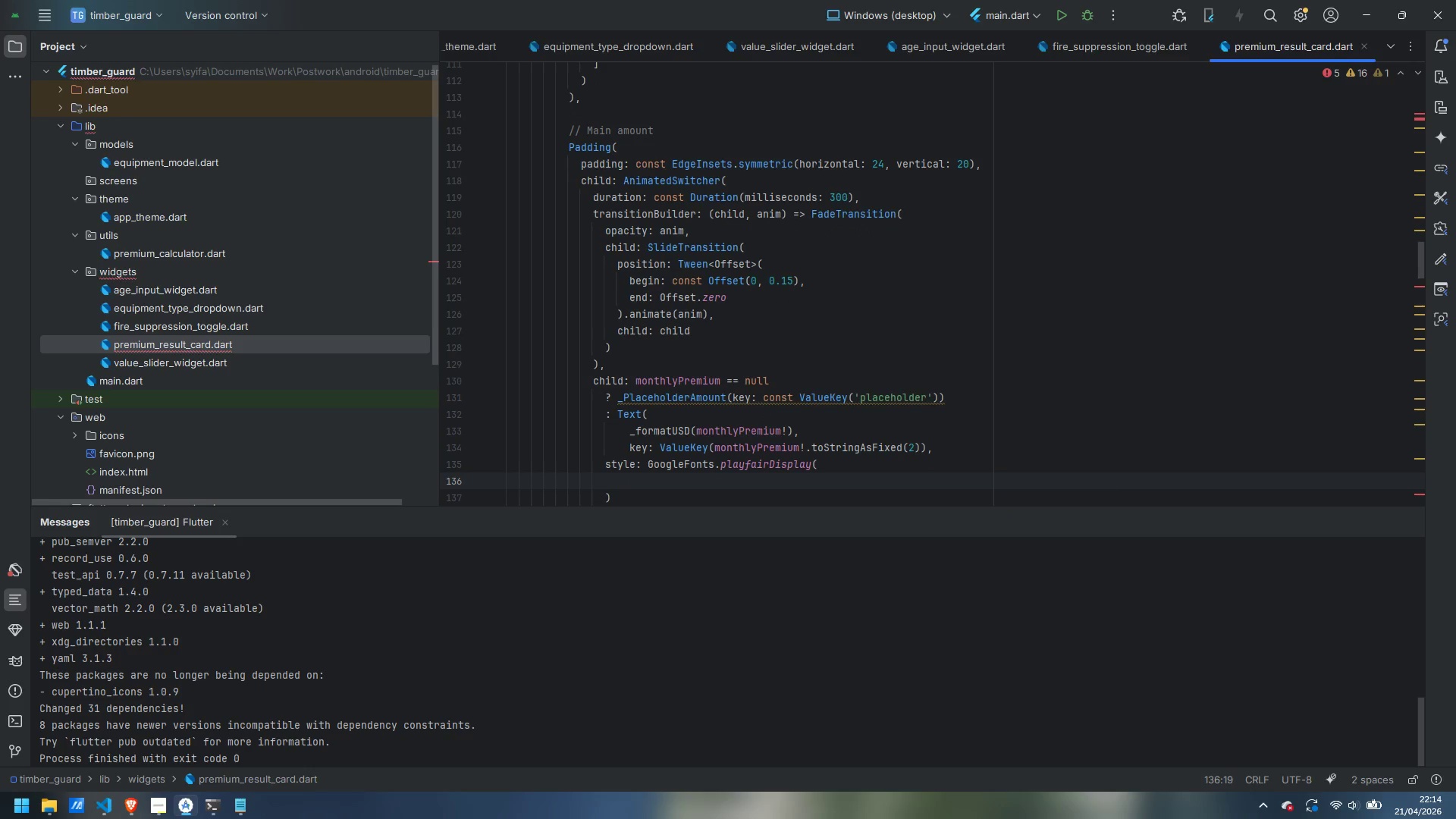 
type(fontSize:L )
key(Backspace)
key(Backspace)
type( 52,)
 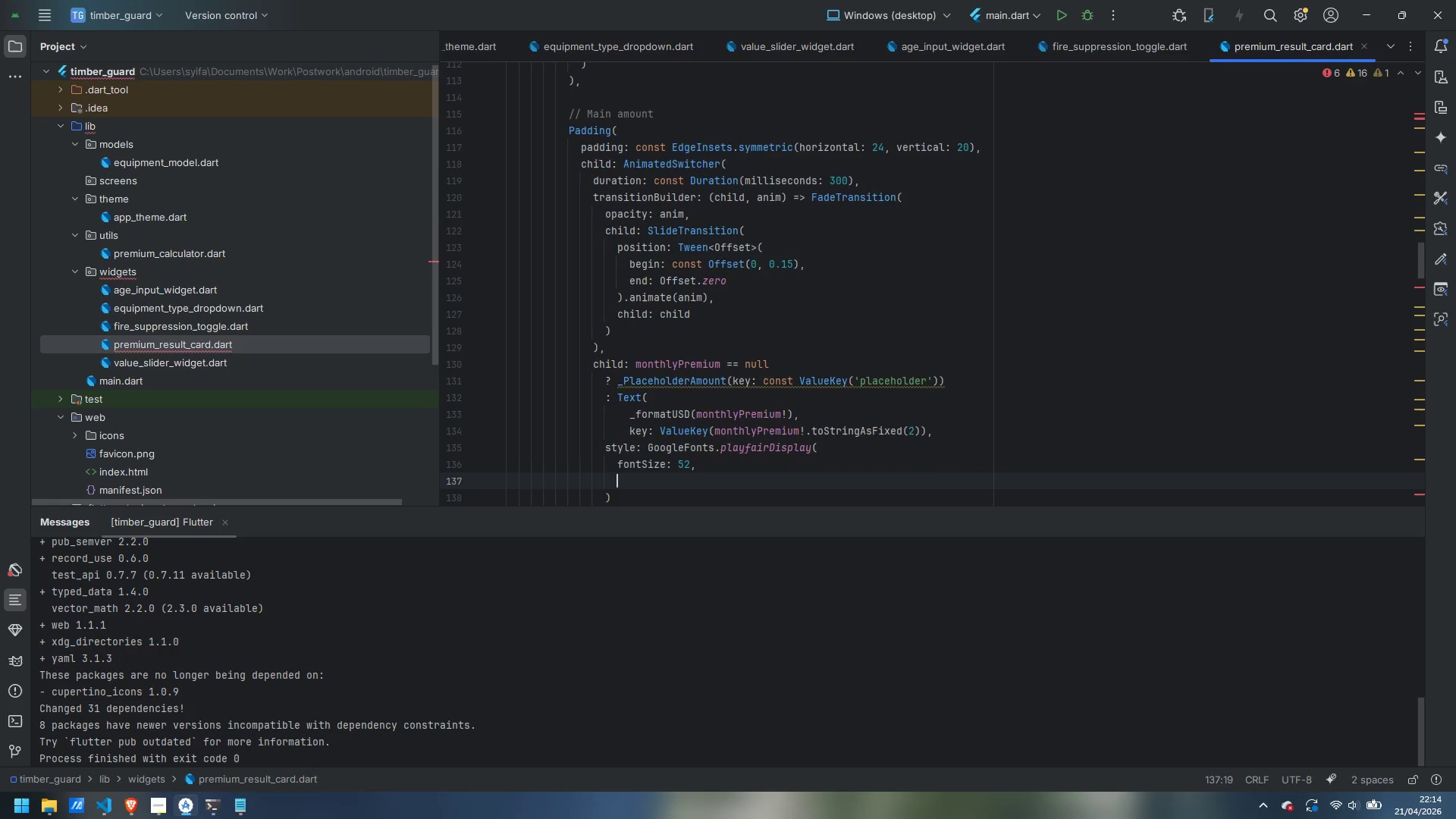 
 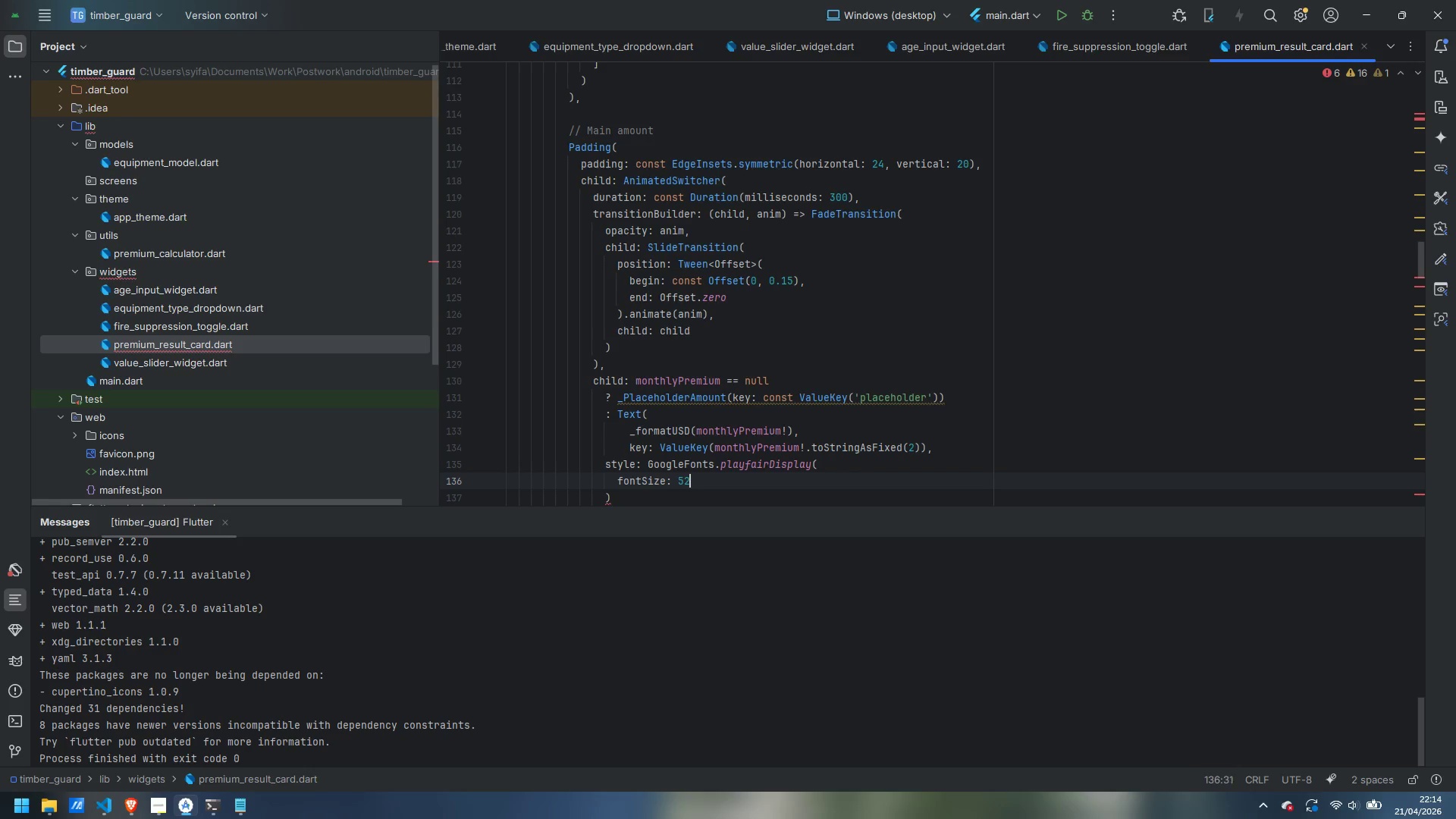 
key(Enter)
 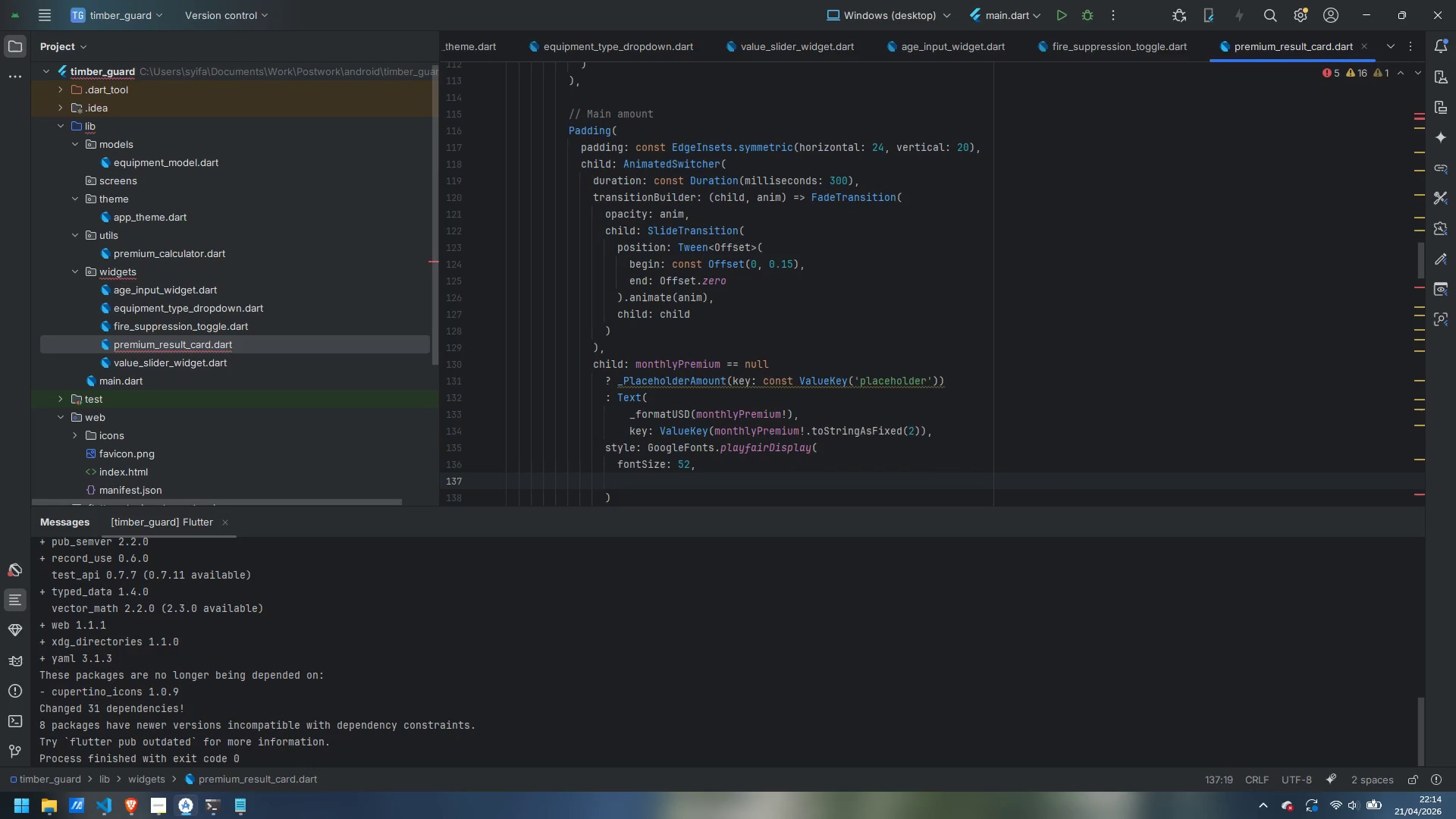 
type(fontWeight: FontWeight.w700,)
 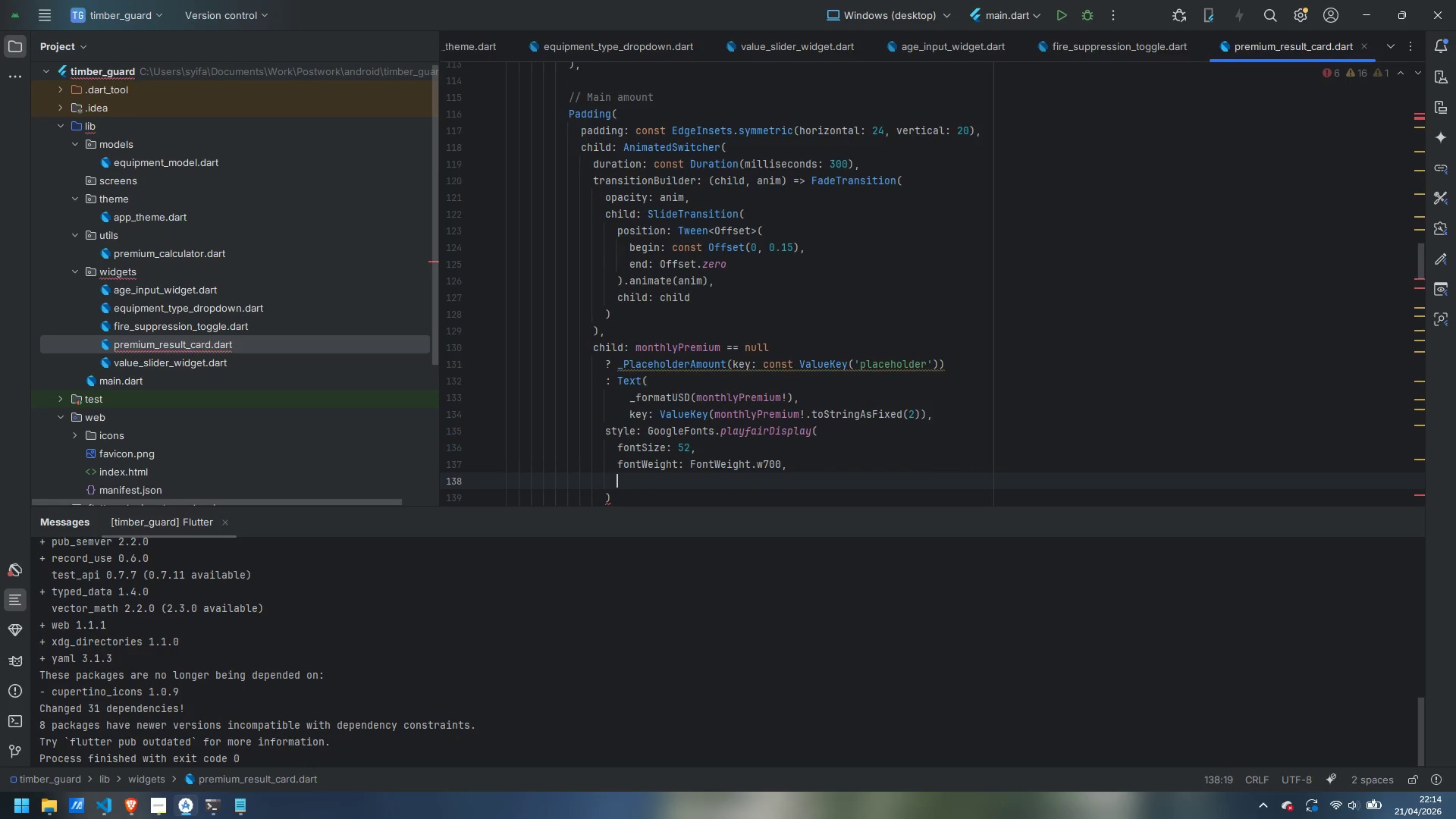 
 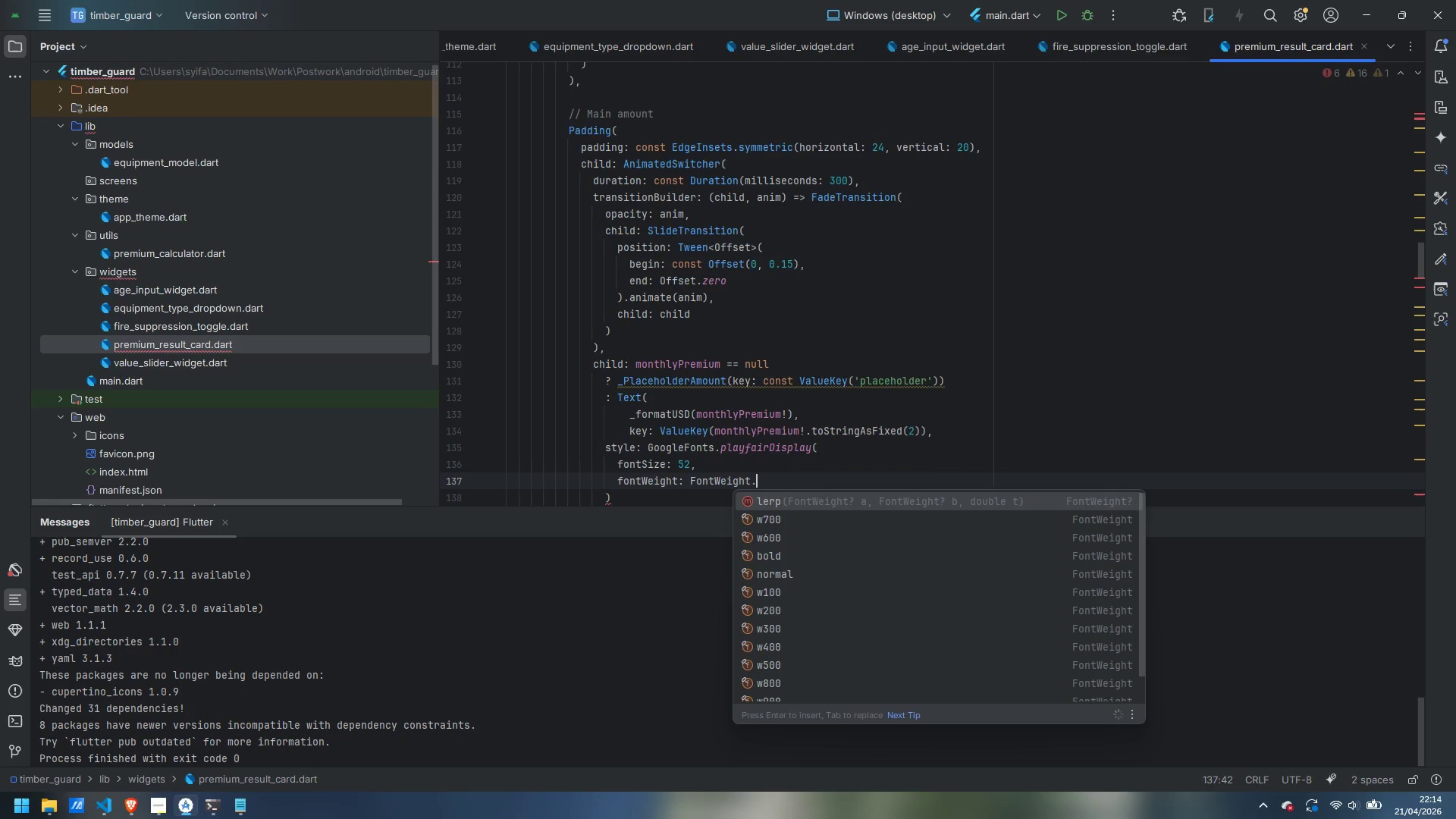 
key(Enter)
 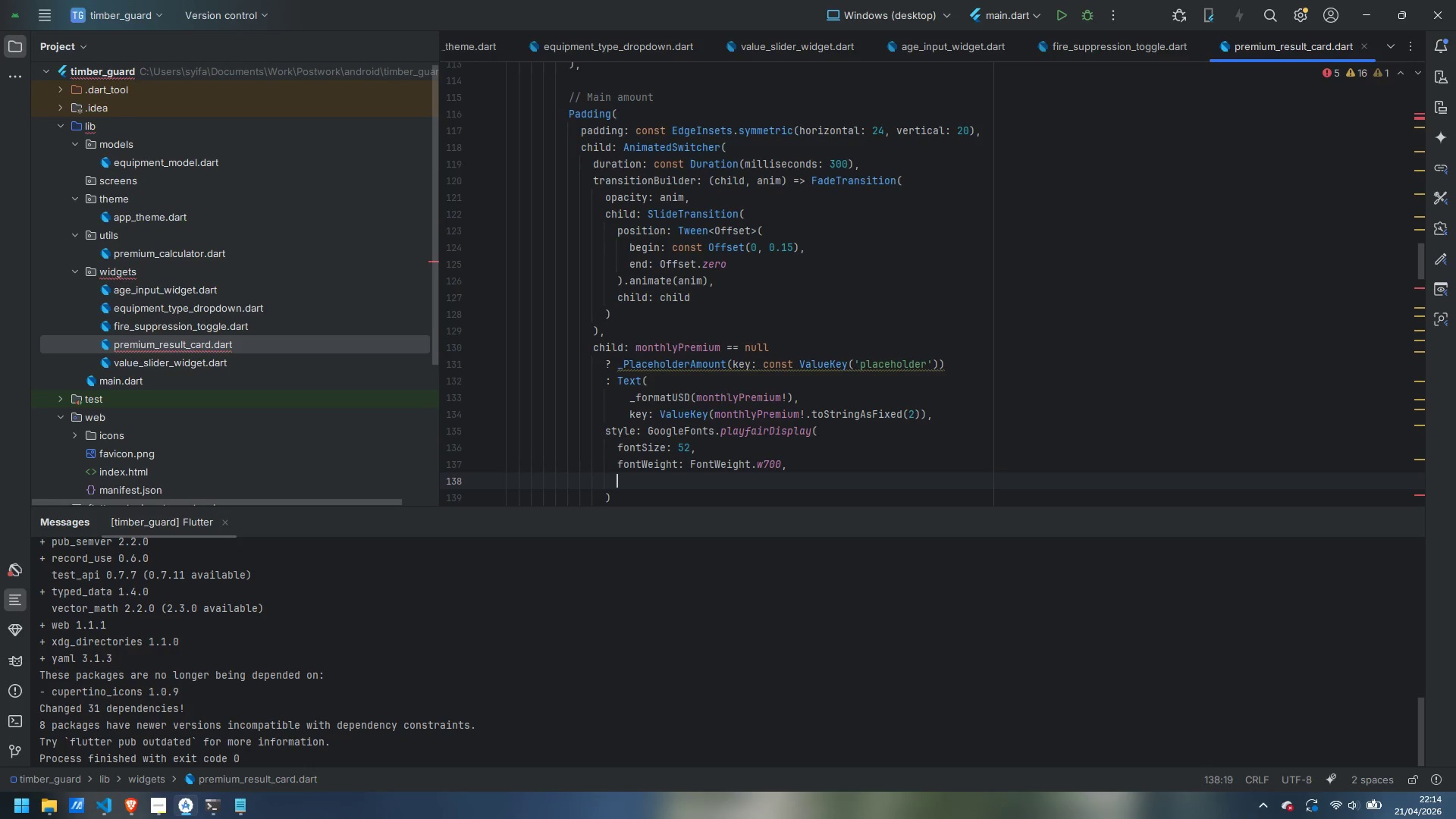 
type(color: COlor)
 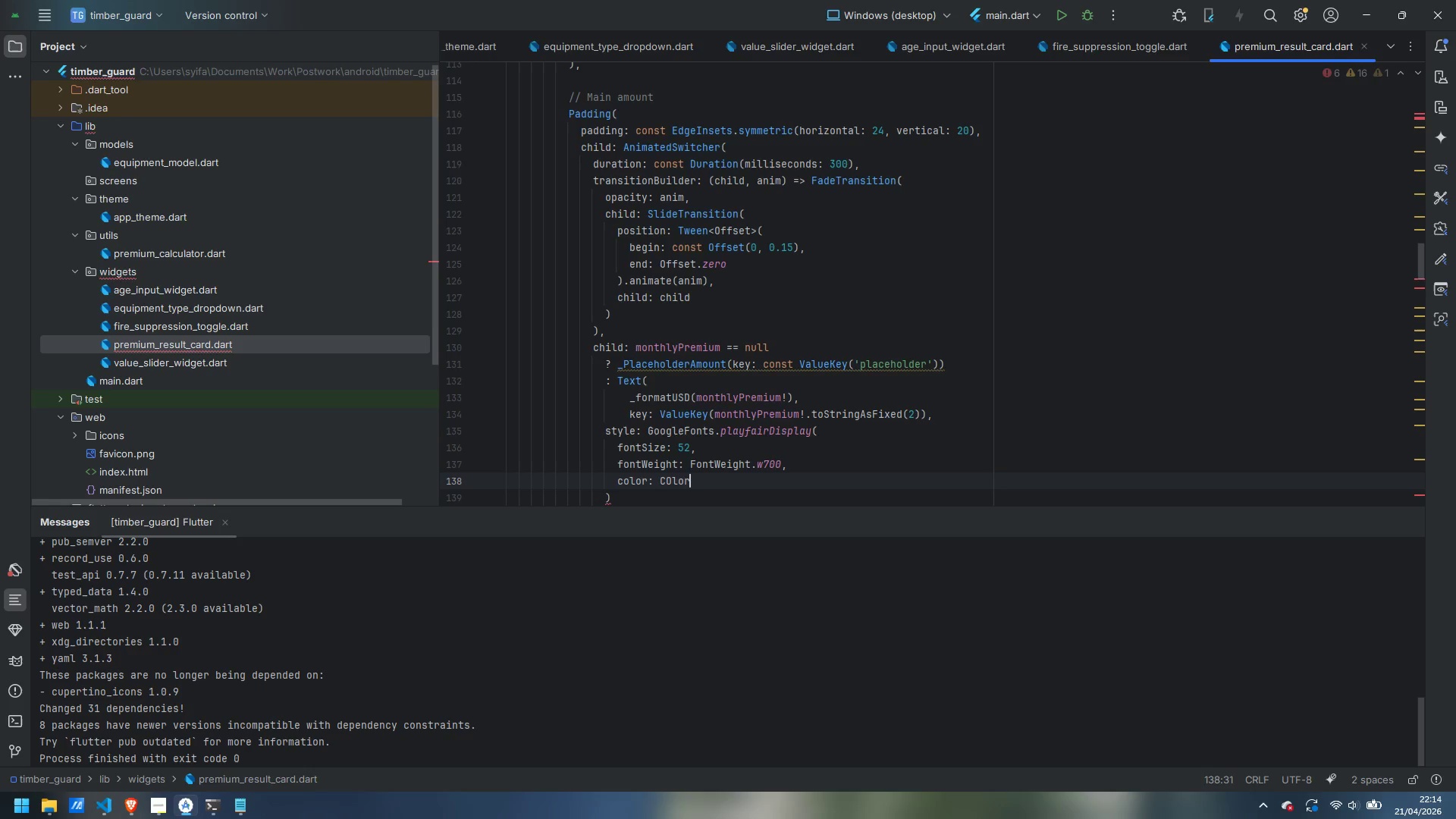 
key(Control+ControlLeft)
 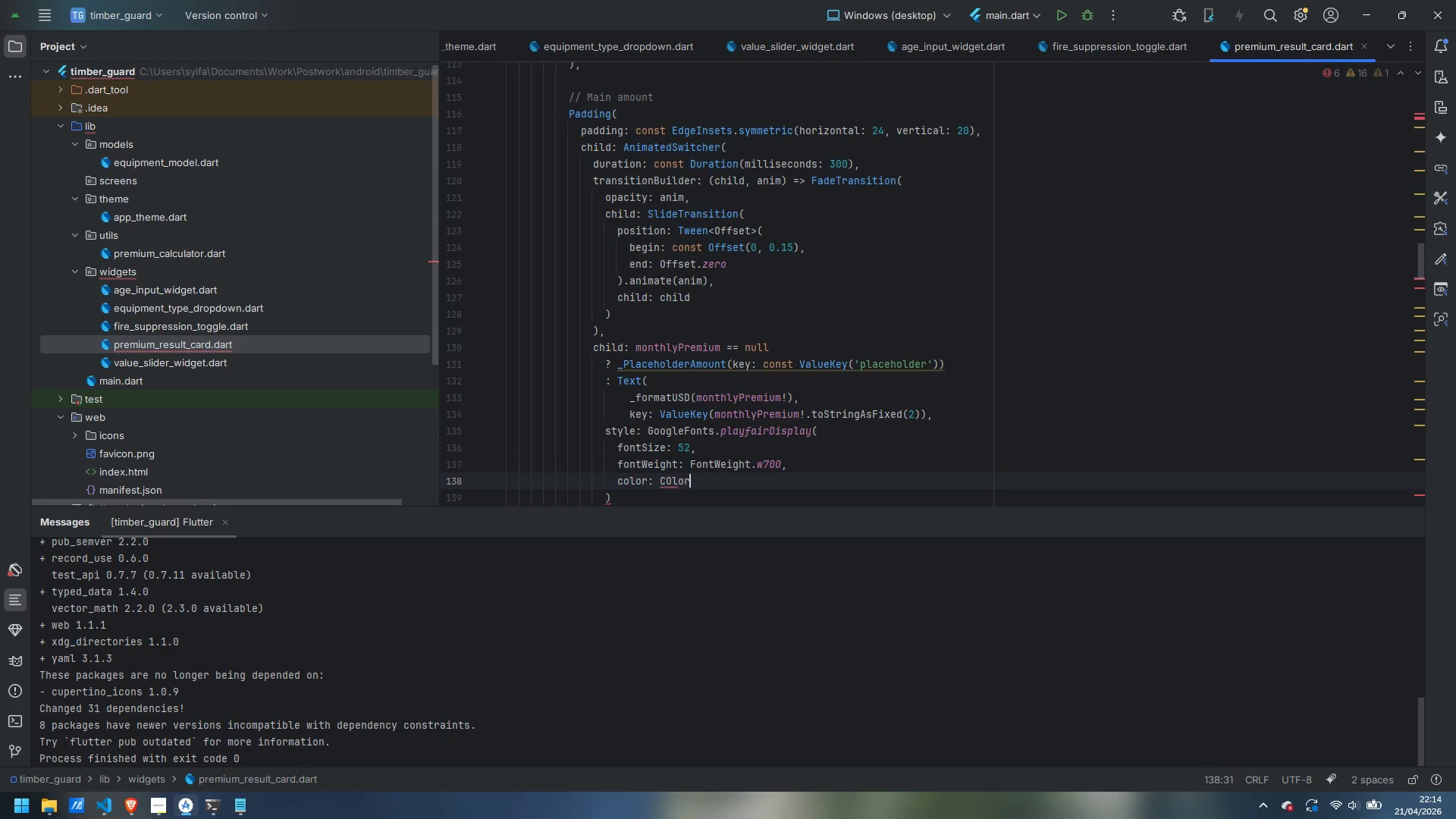 
key(Control+Backspace)
 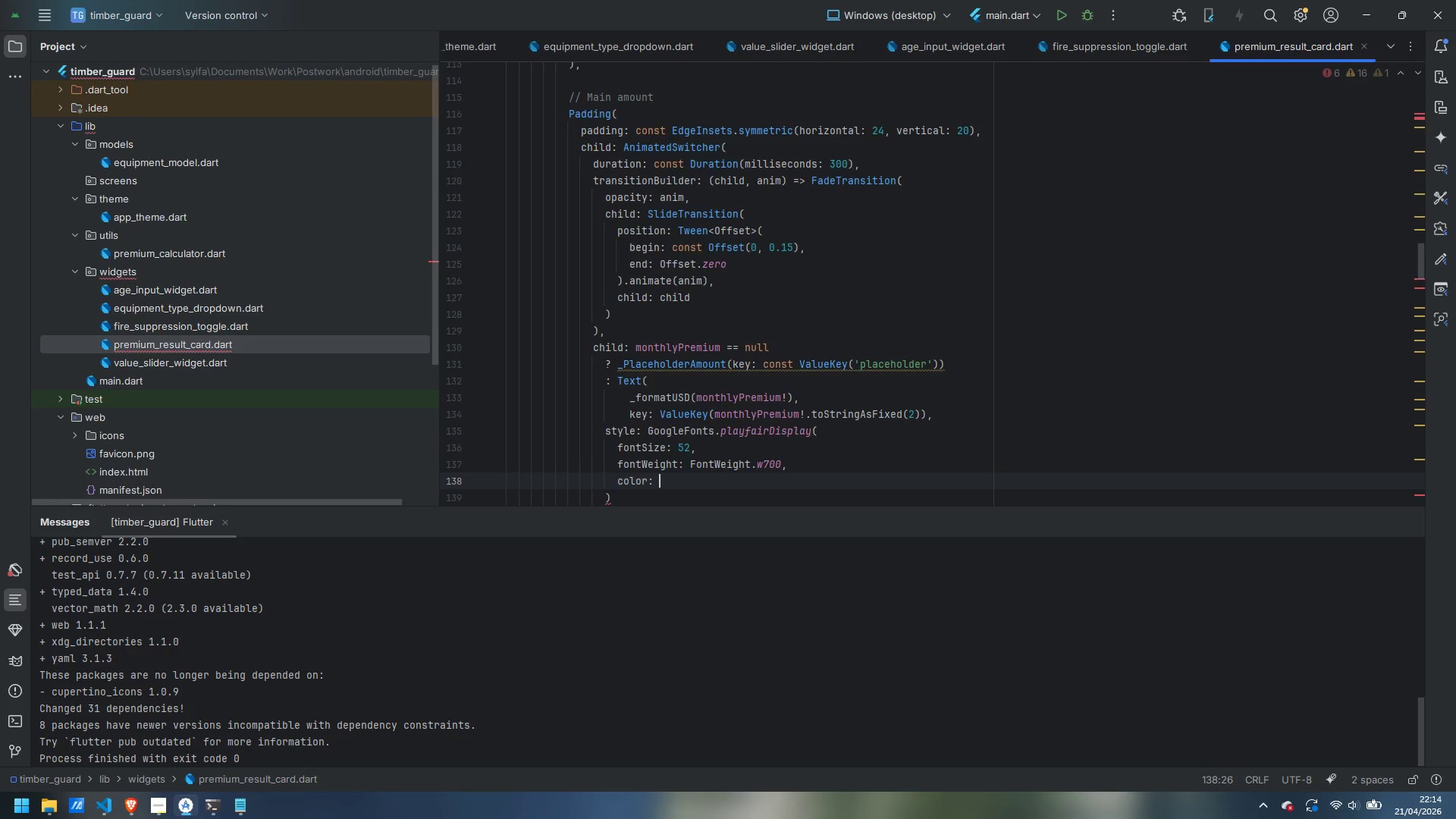 
type(Colors.white,)
 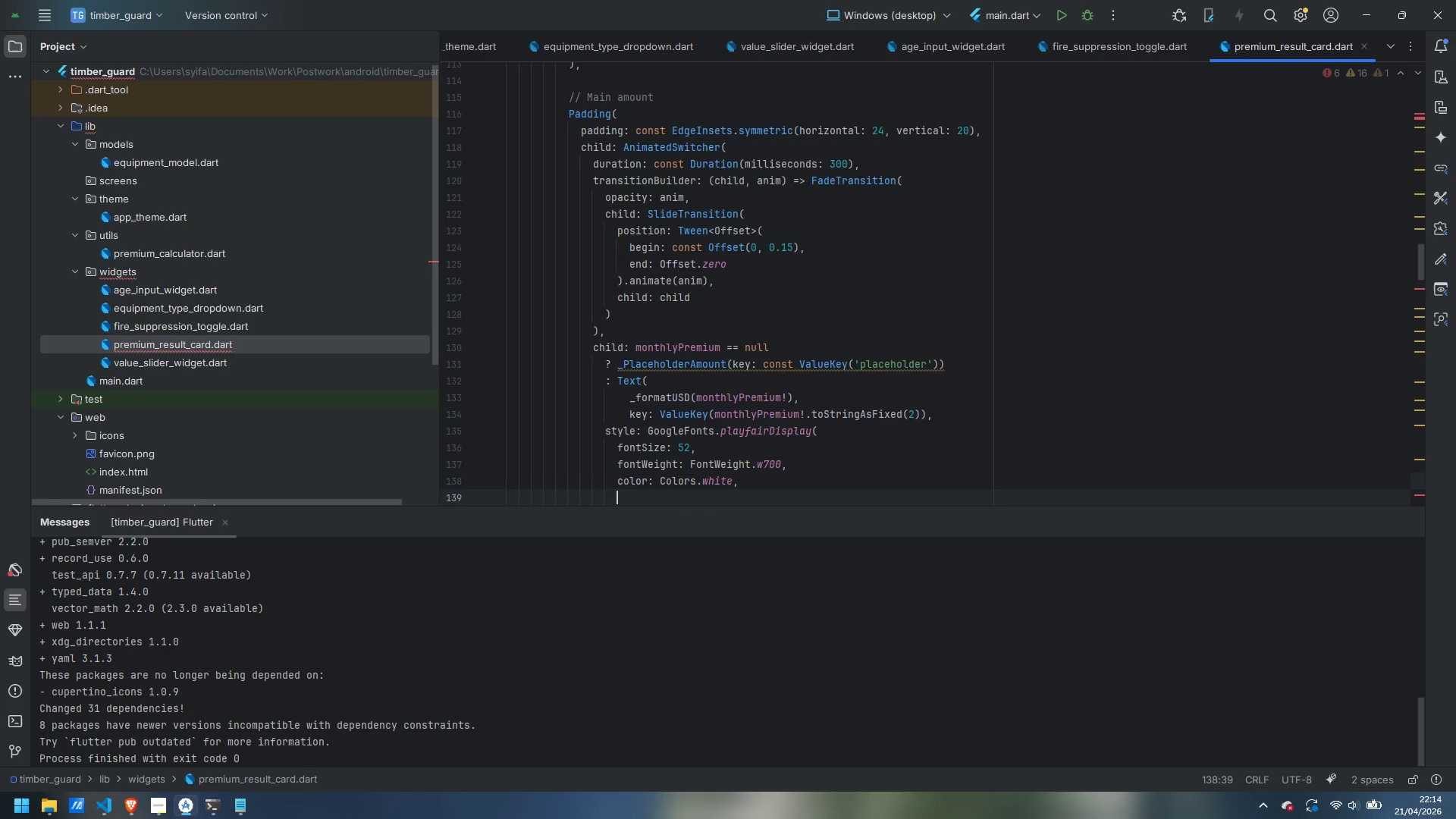 
key(Enter)
 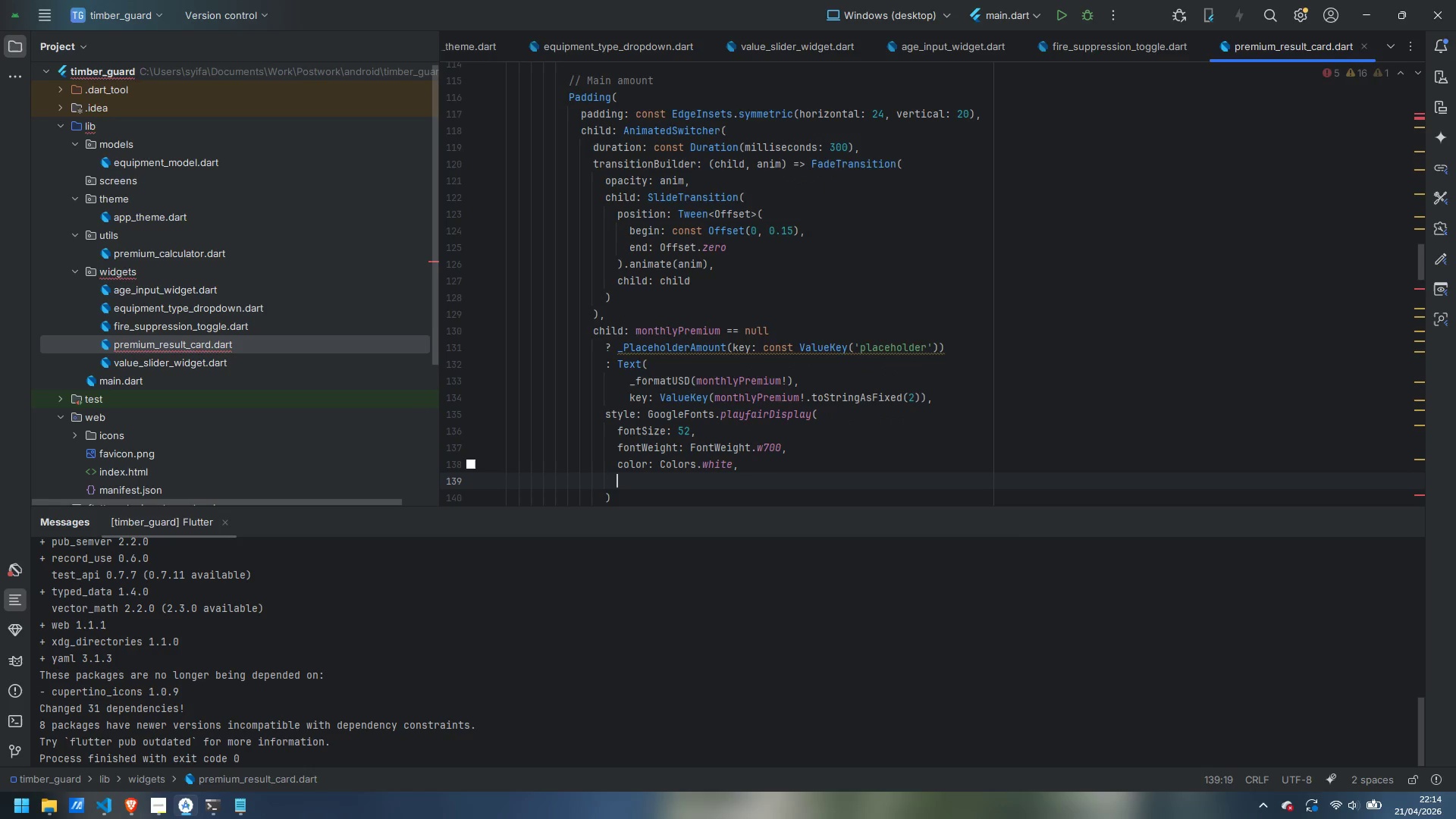 
type(letterSpacing: 01)
key(Backspace)
key(Backspace)
type(-1)
 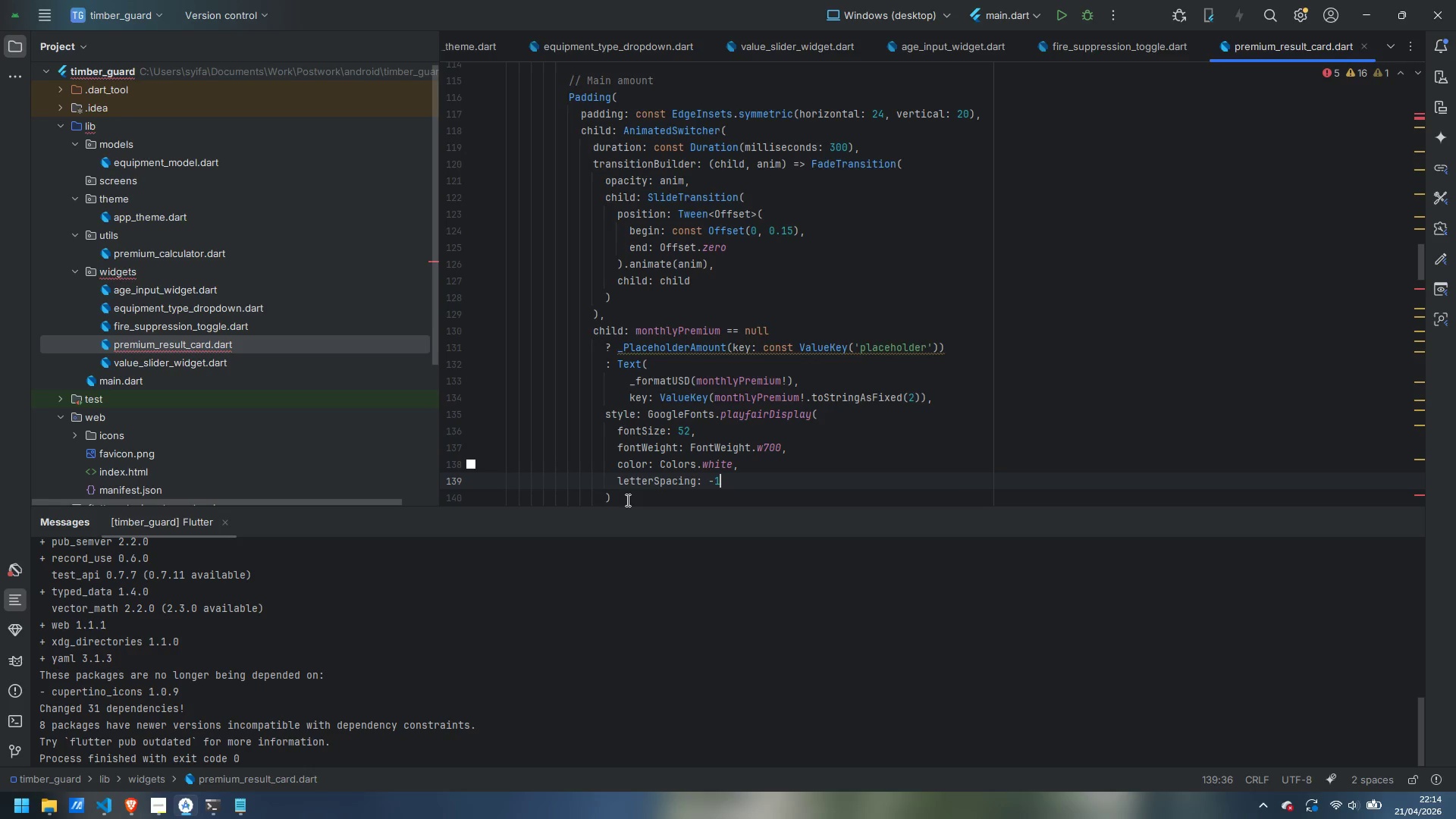 
wait(6.73)
 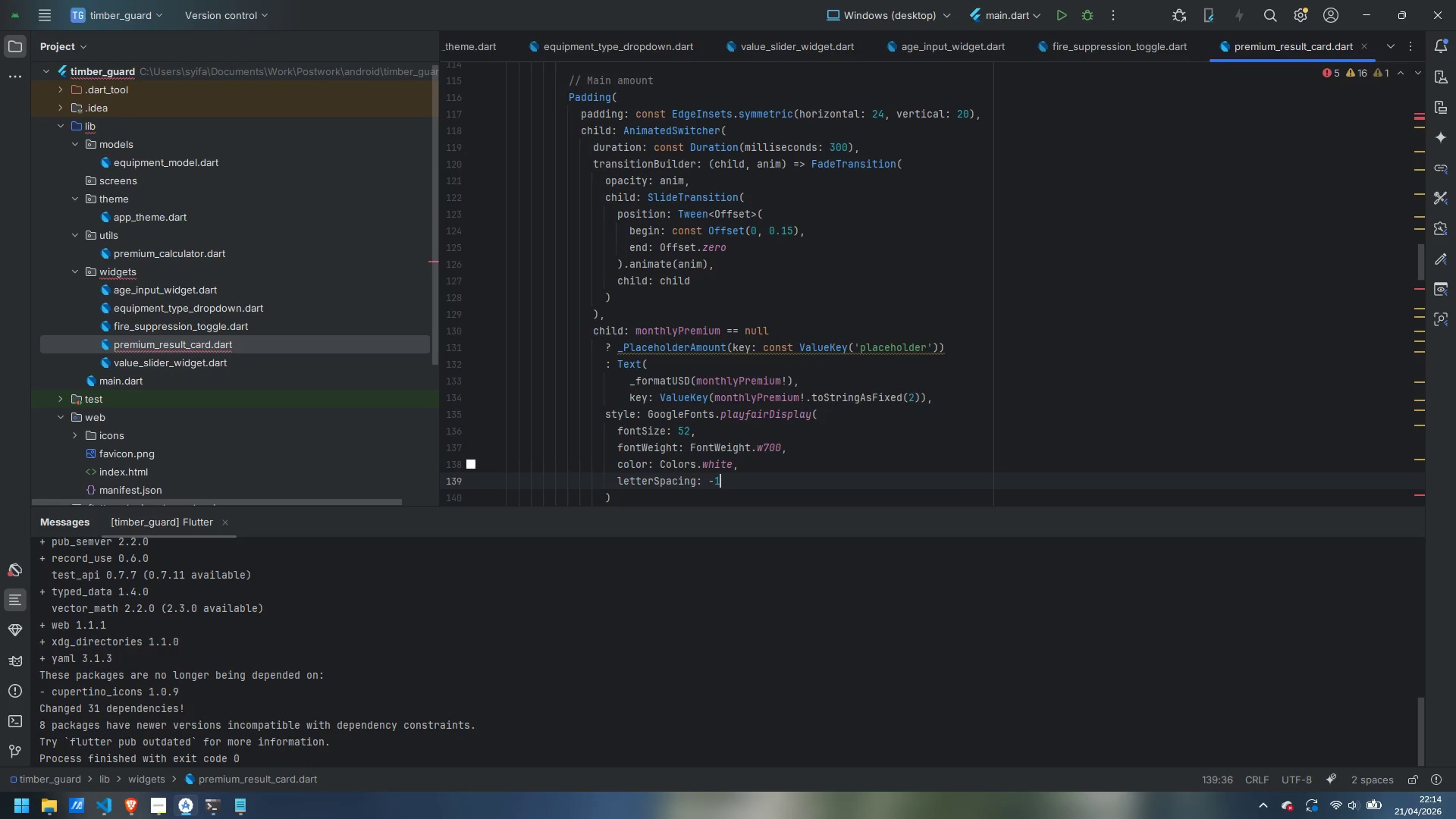 
scroll: coordinate [645, 482], scroll_direction: down, amount: 1.0
 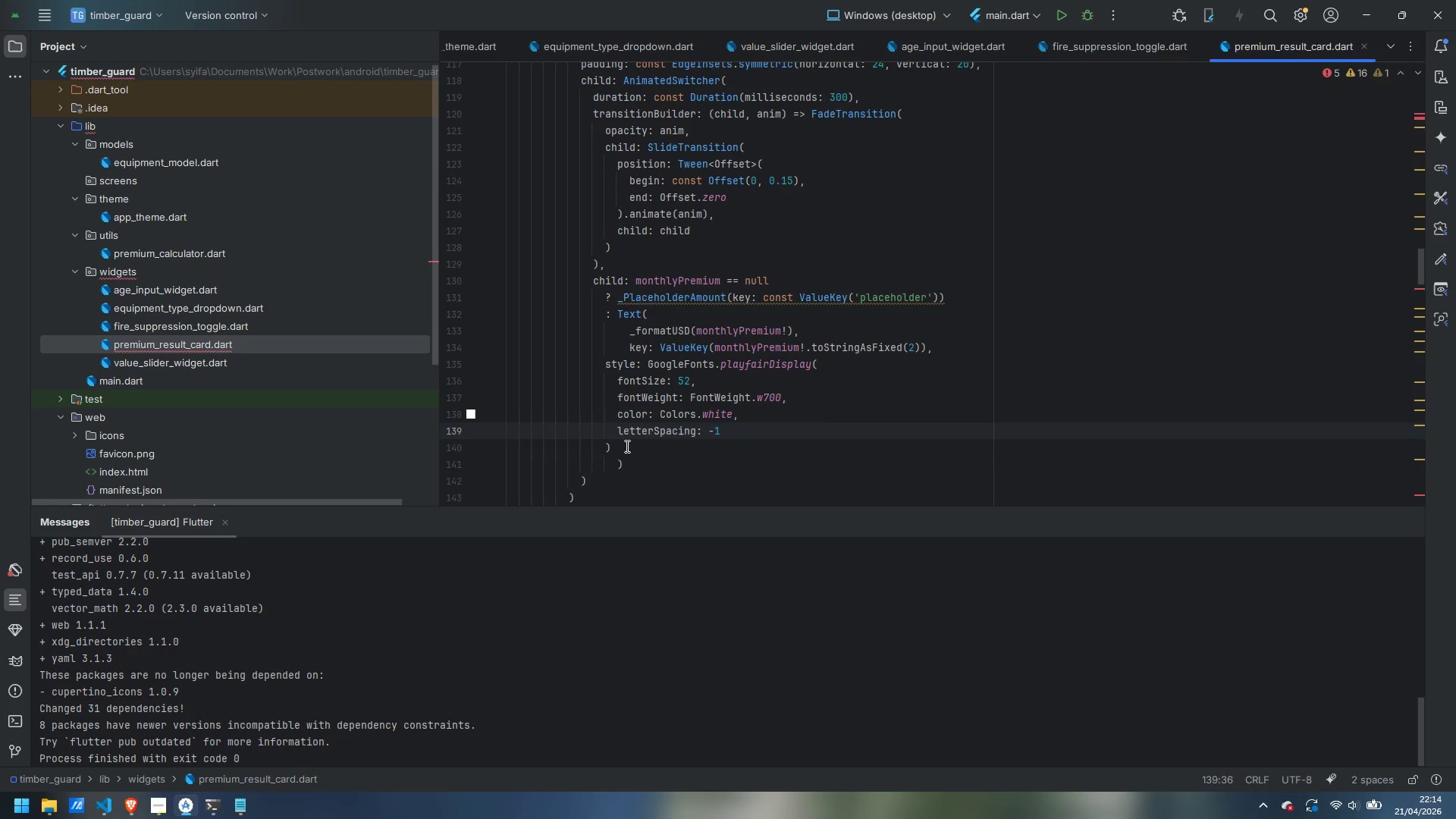 
left_click_drag(start_coordinate=[626, 446], to_coordinate=[610, 364])
 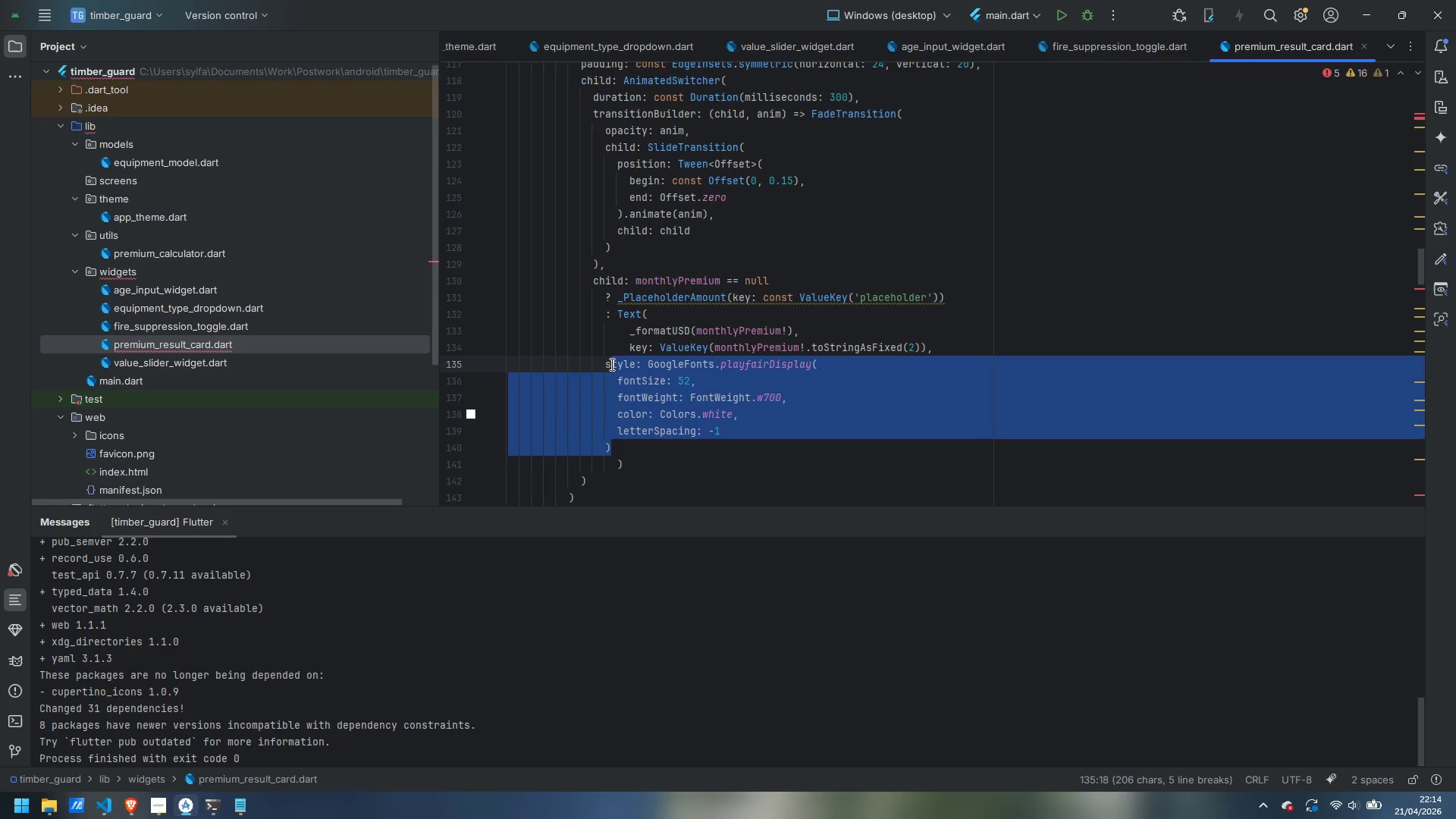 
key(Tab)
 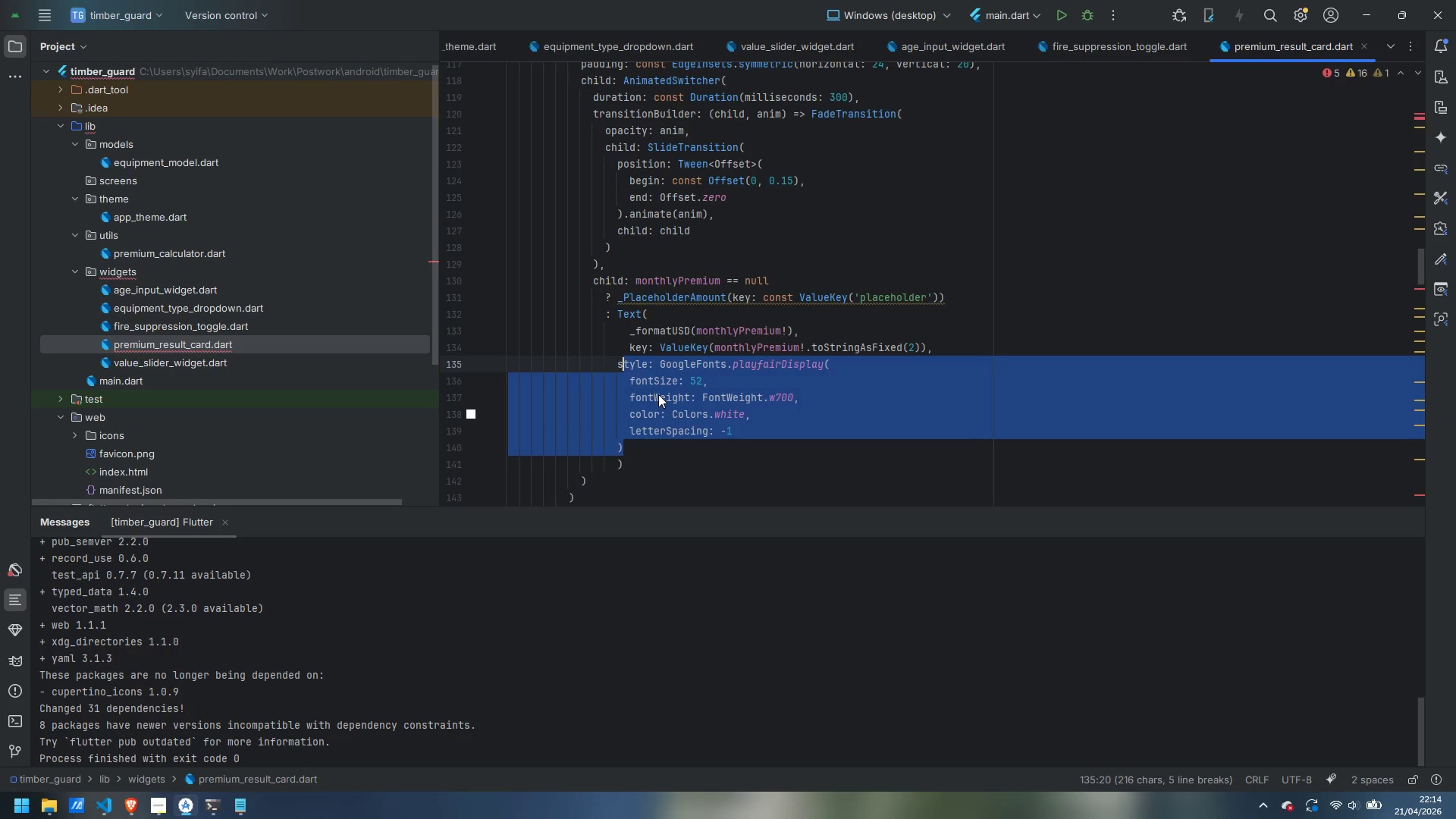 
key(Tab)
 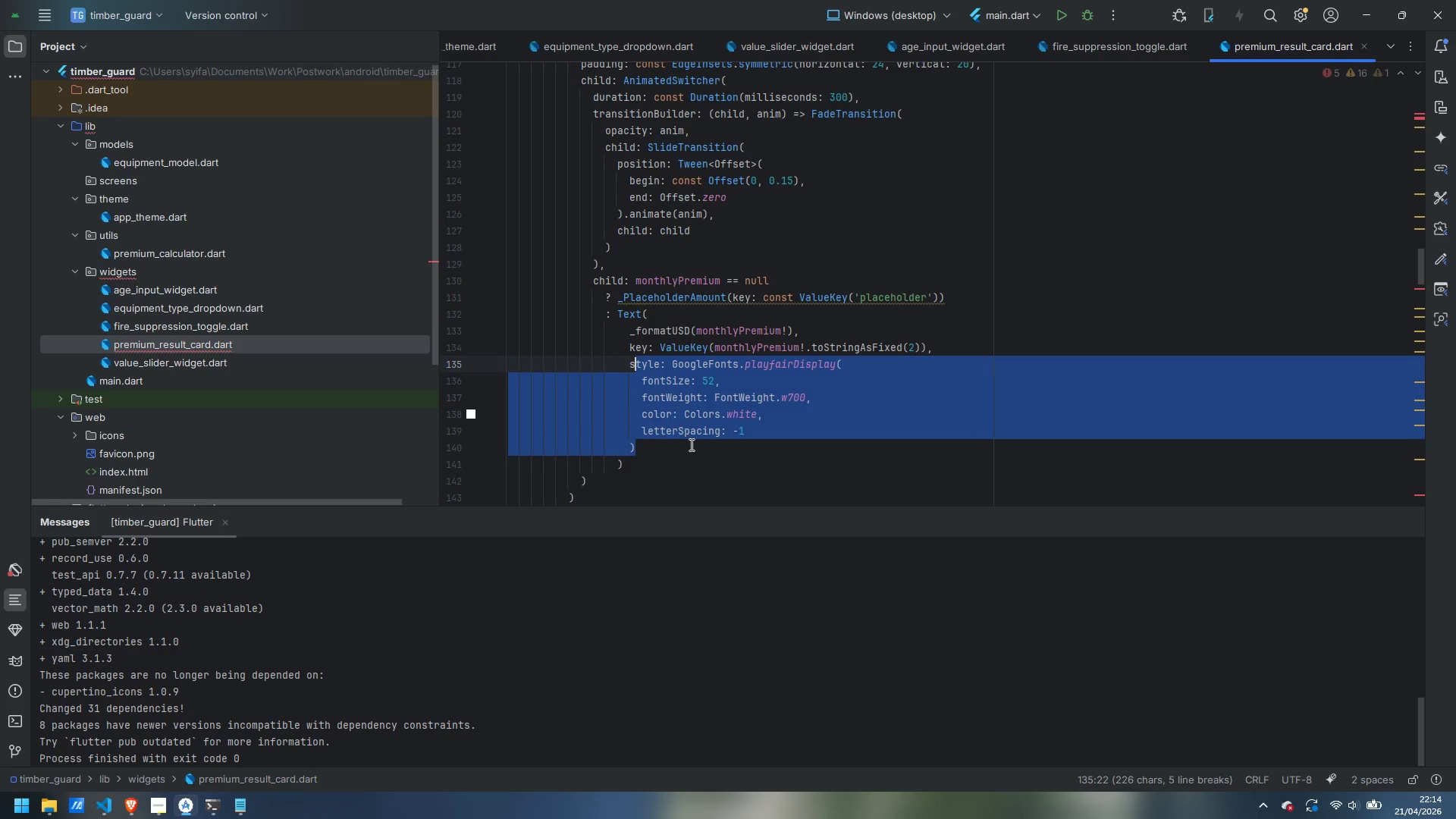 
left_click([691, 447])
 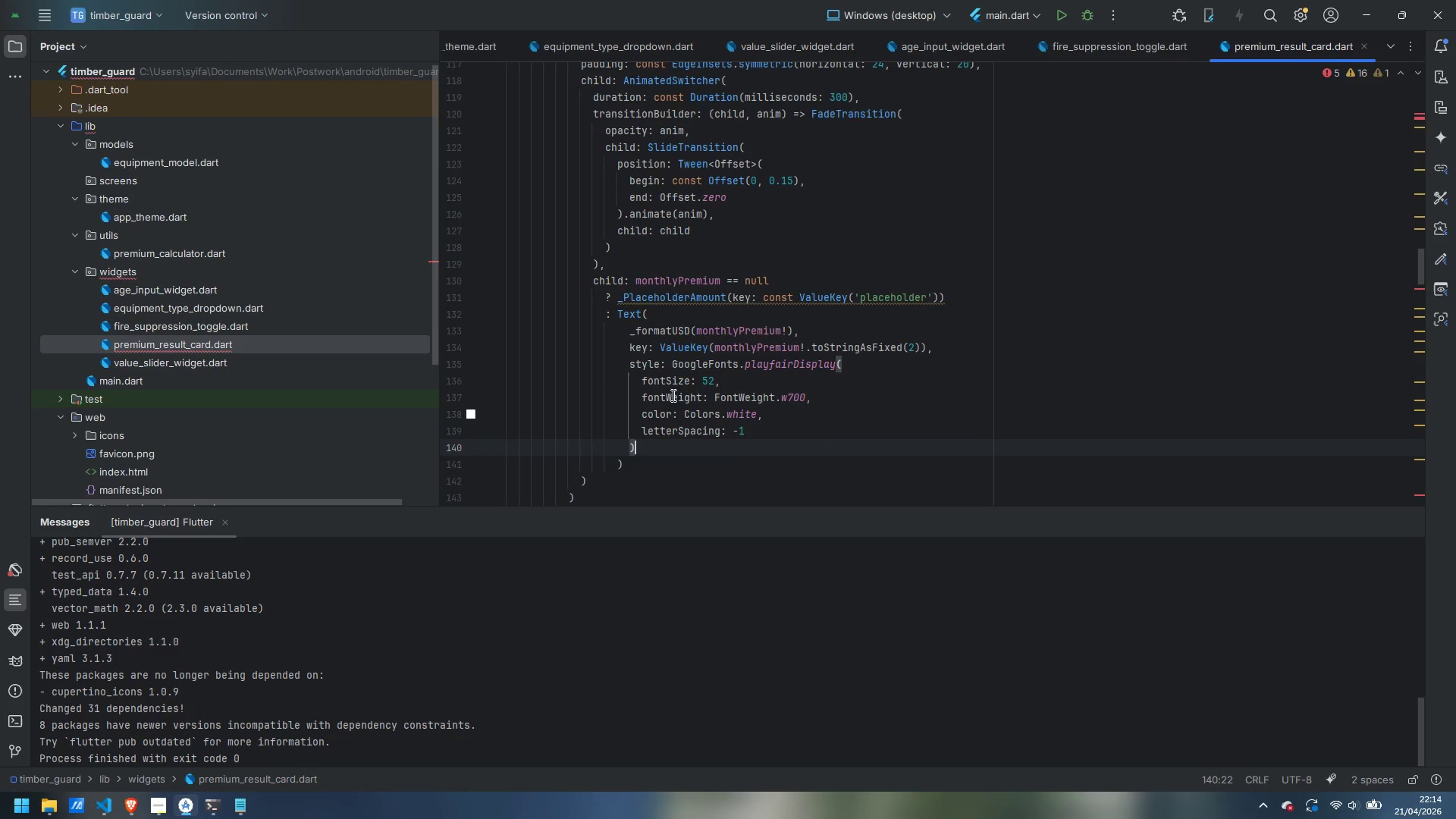 
mouse_move([684, 300])
 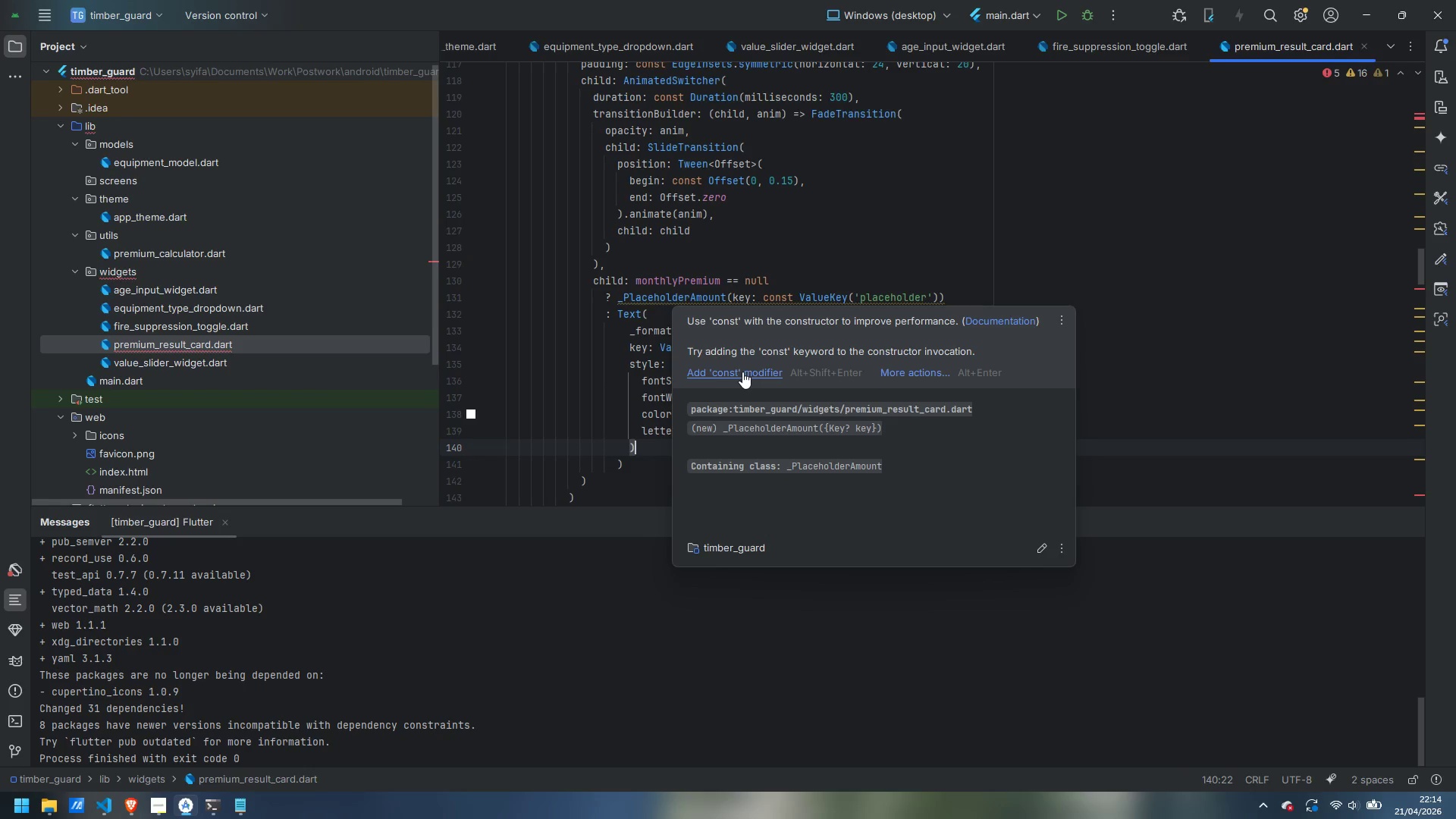 
left_click([742, 372])
 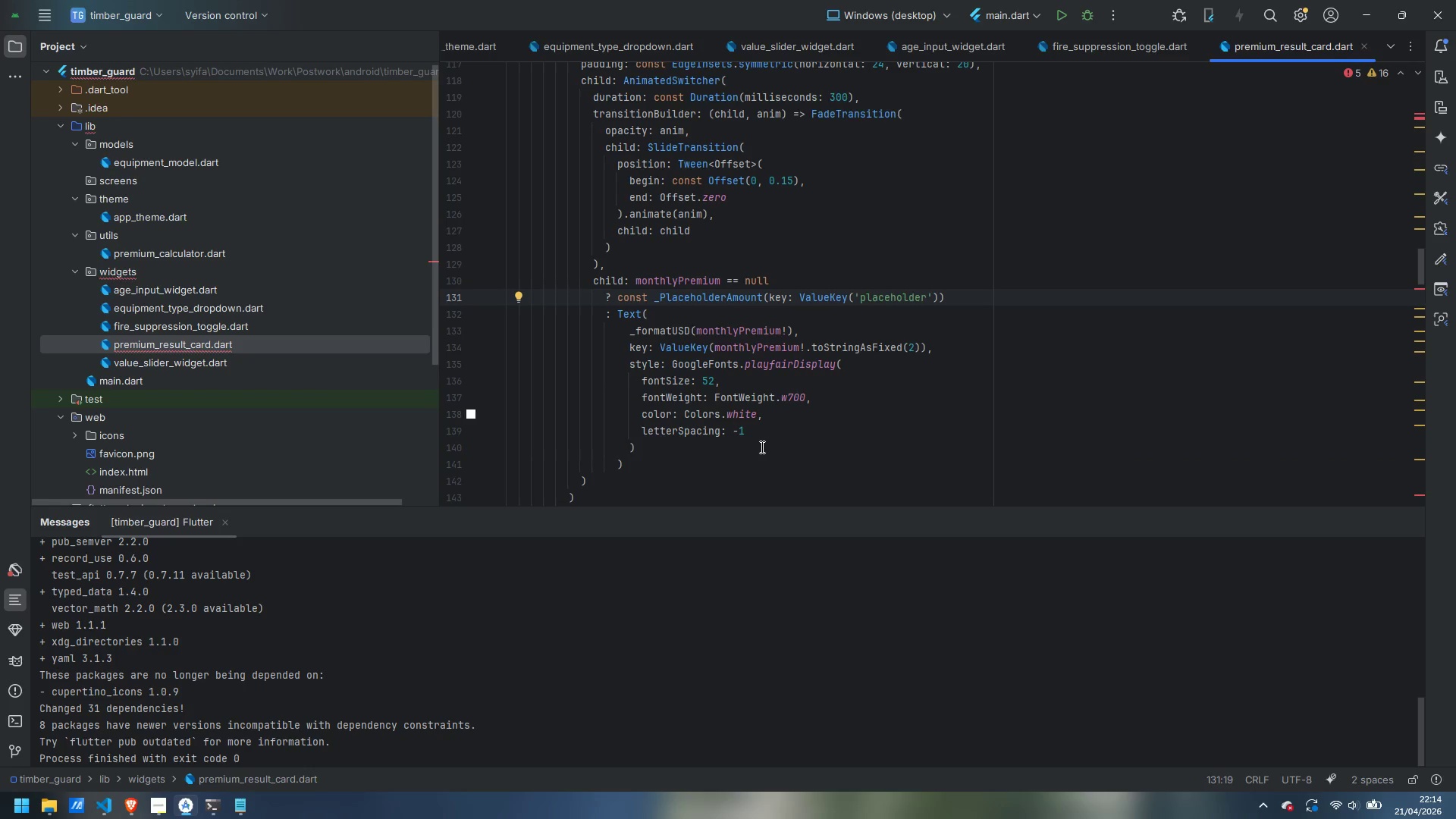 
scroll: coordinate [726, 456], scroll_direction: down, amount: 1.0
 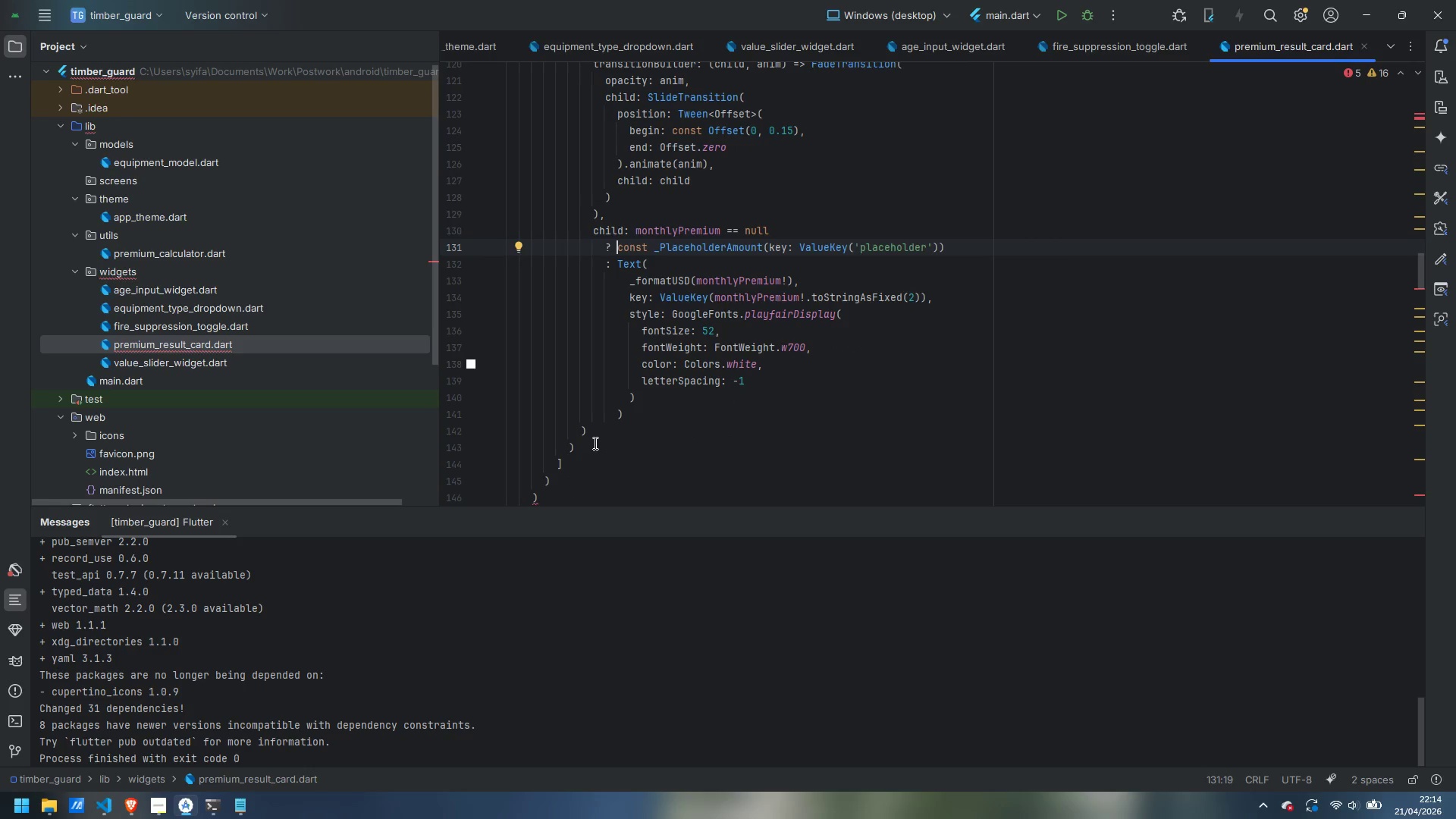 
left_click([594, 443])
 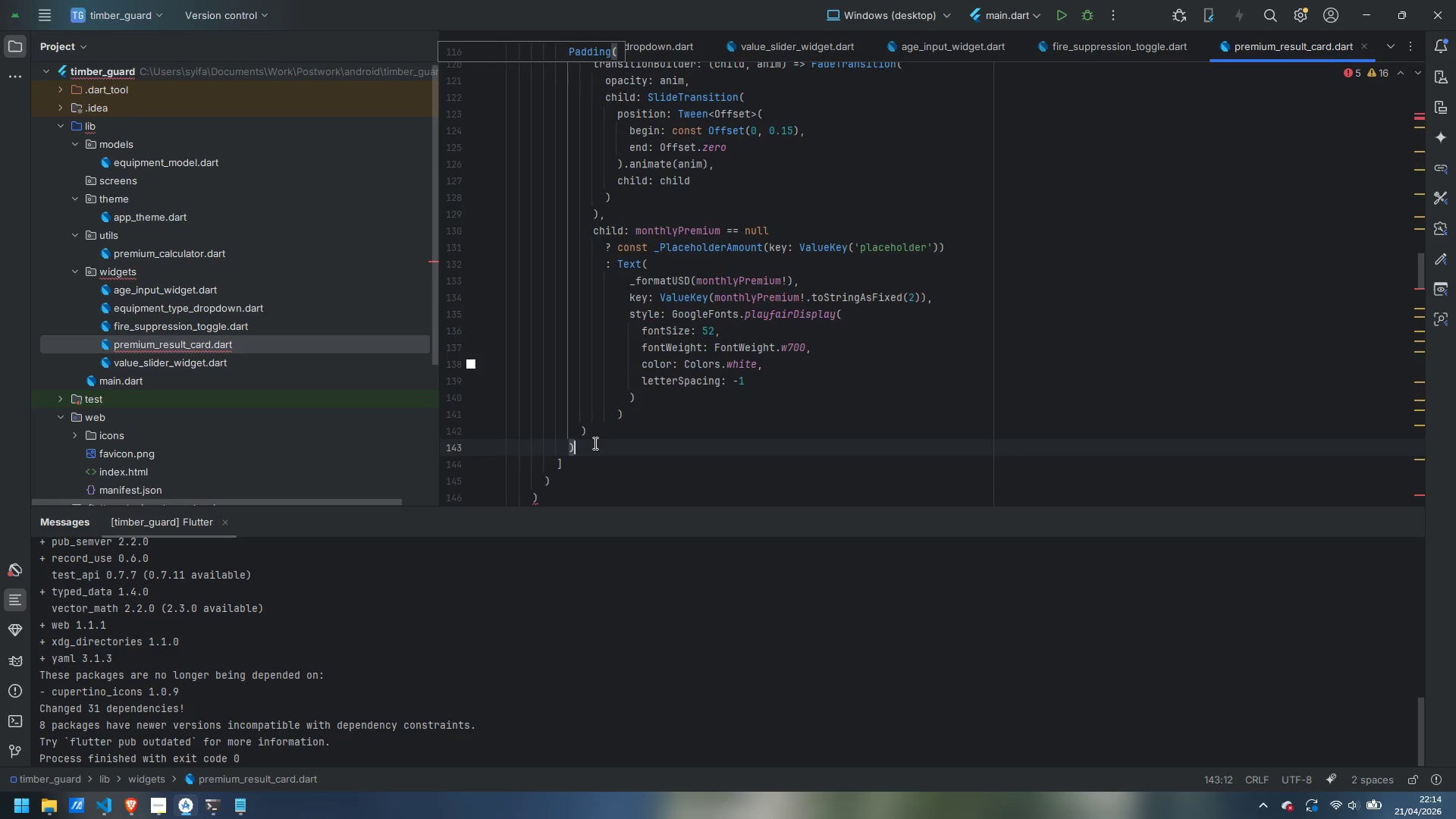 
scroll: coordinate [594, 443], scroll_direction: up, amount: 4.0
 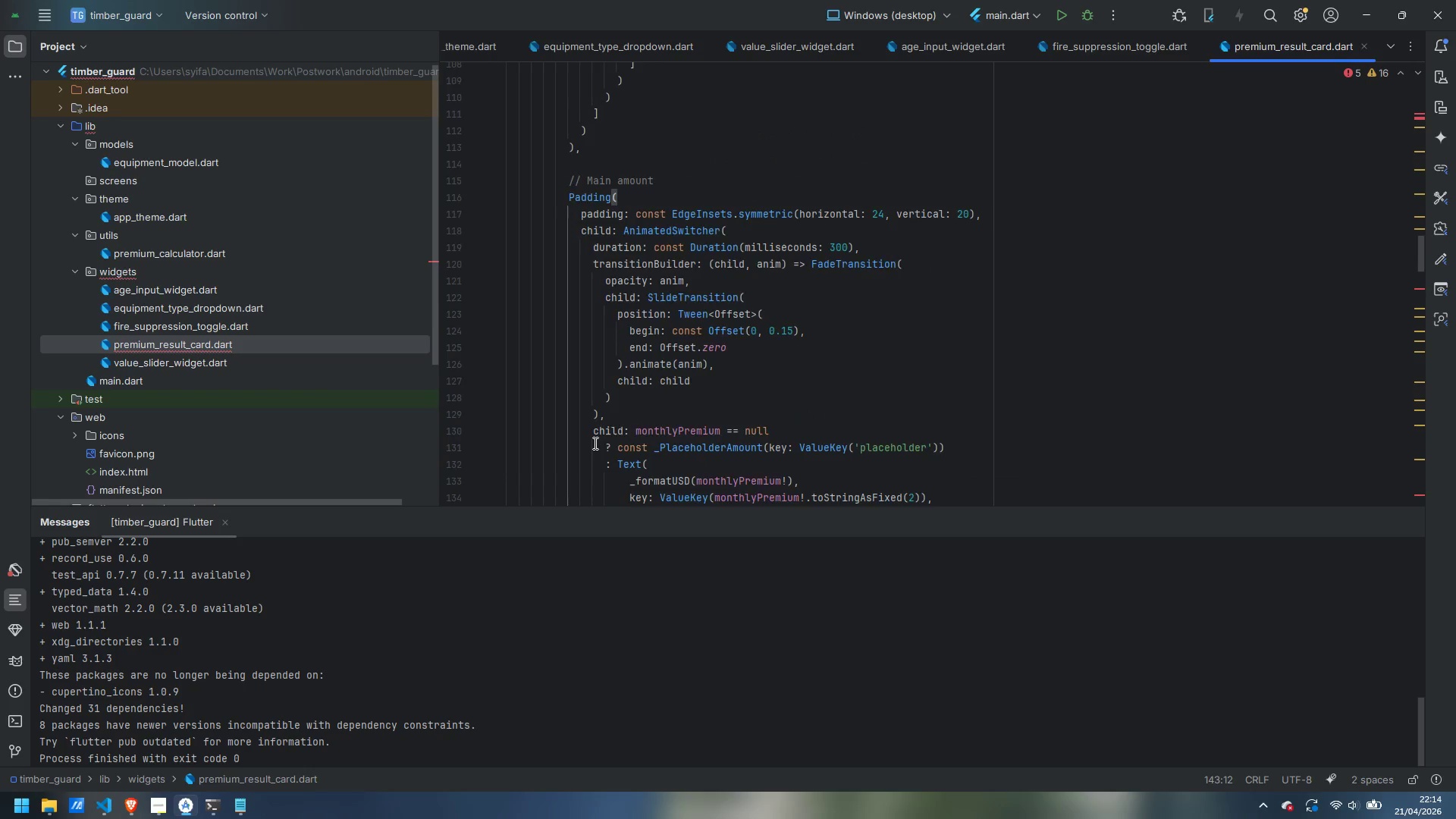 
scroll: coordinate [594, 443], scroll_direction: down, amount: 5.0
 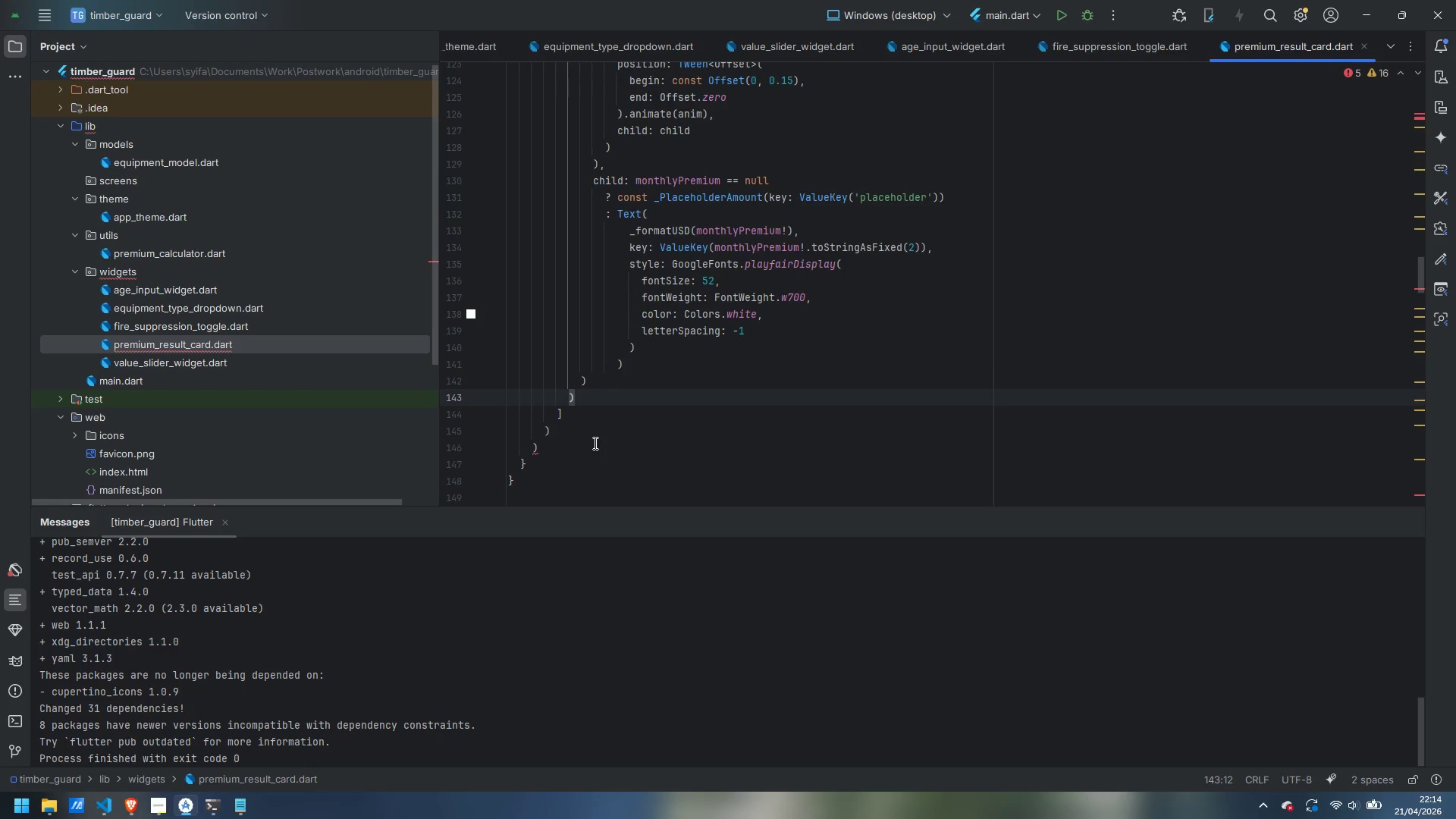 
key(Comma)
 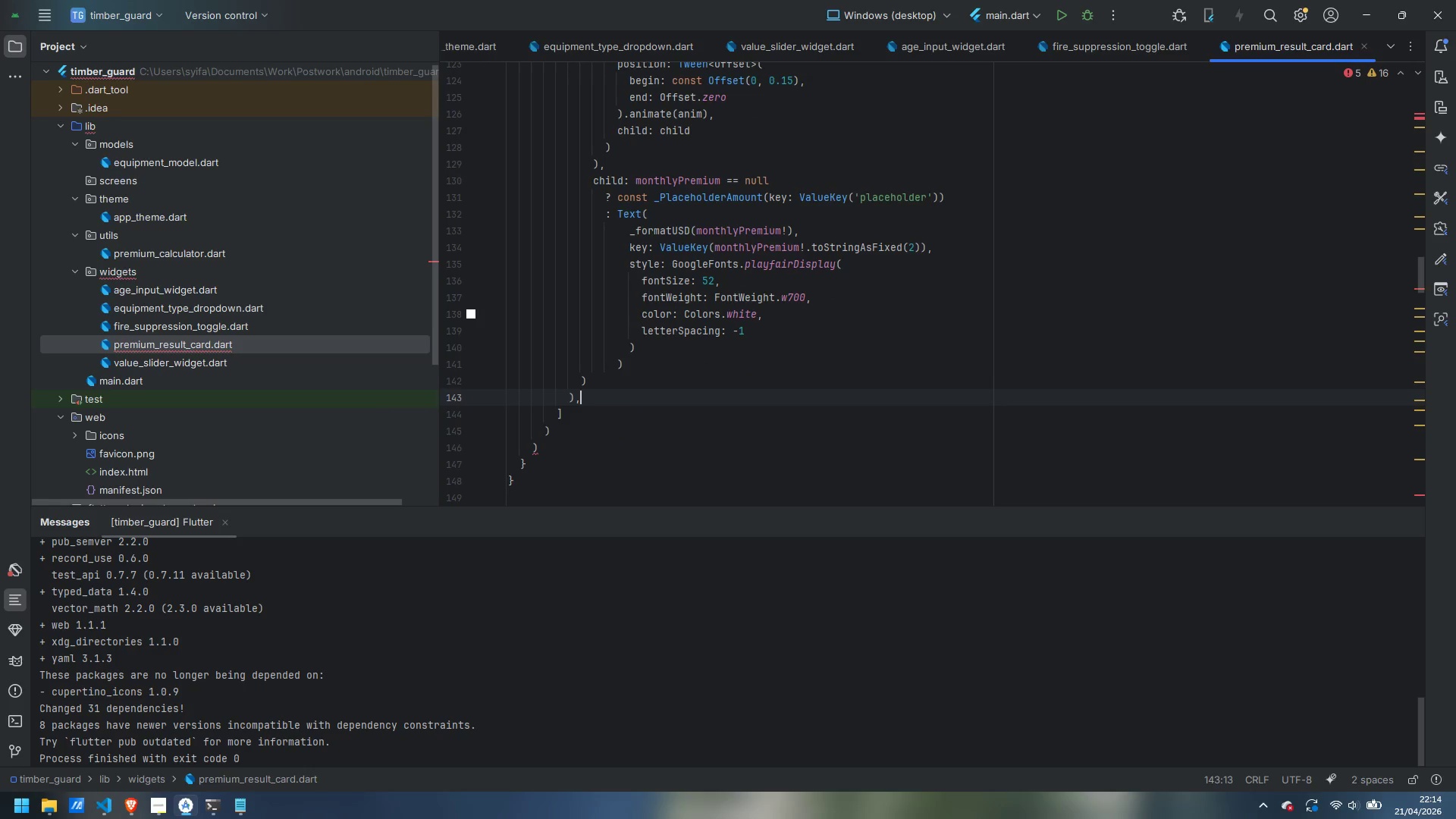 
key(Enter)
 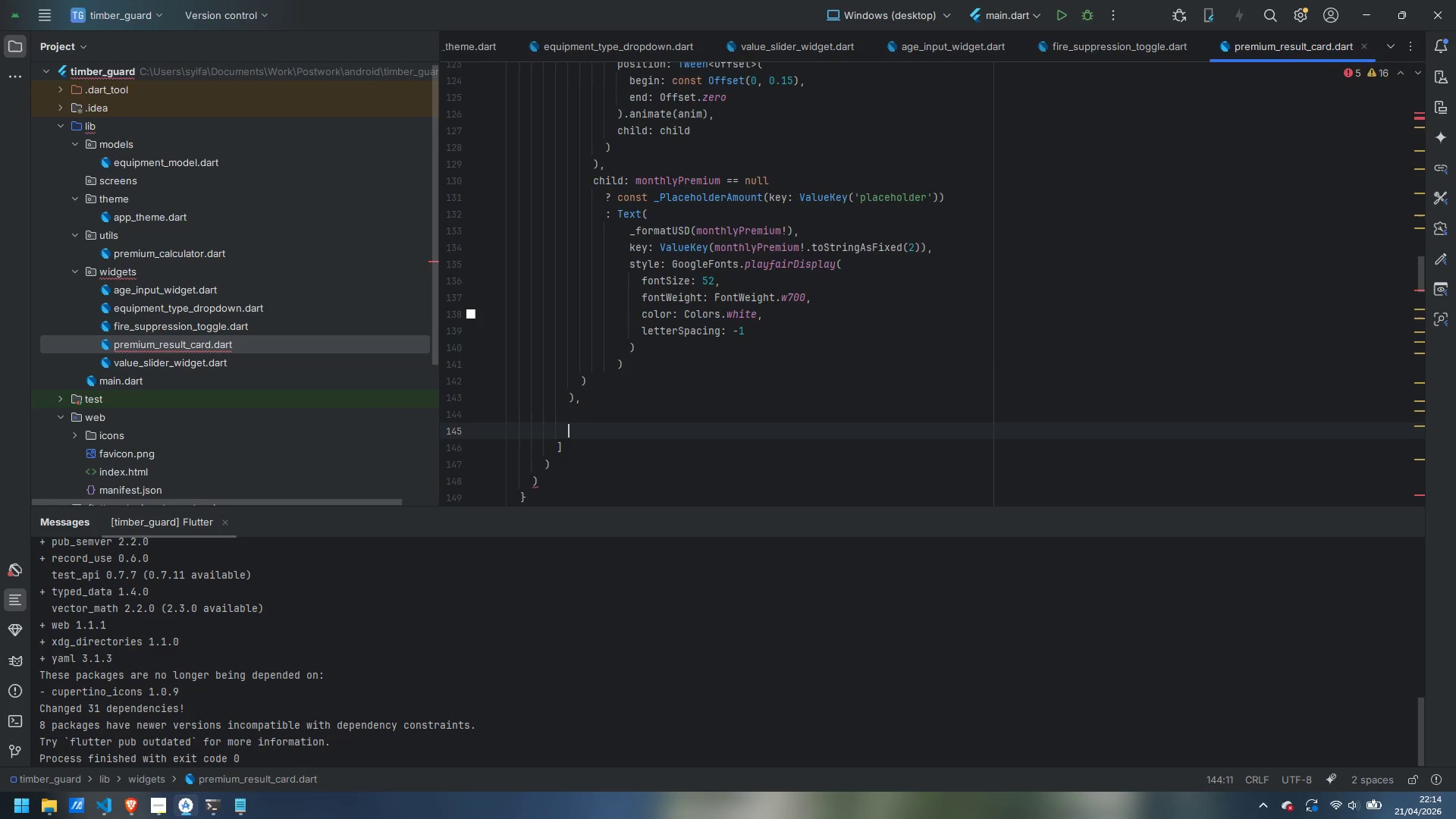 
key(Enter)
 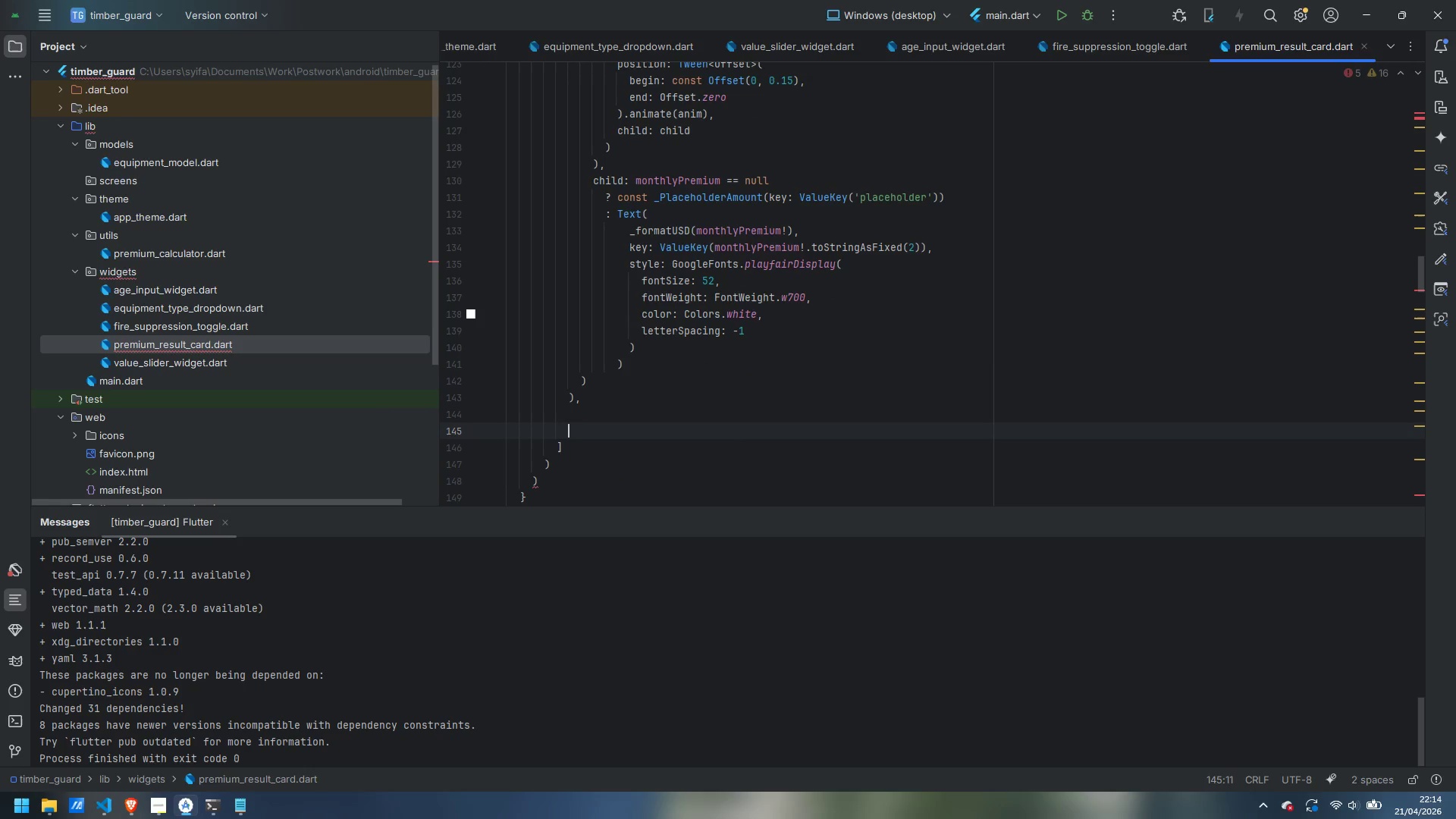 
type(// Divider)
 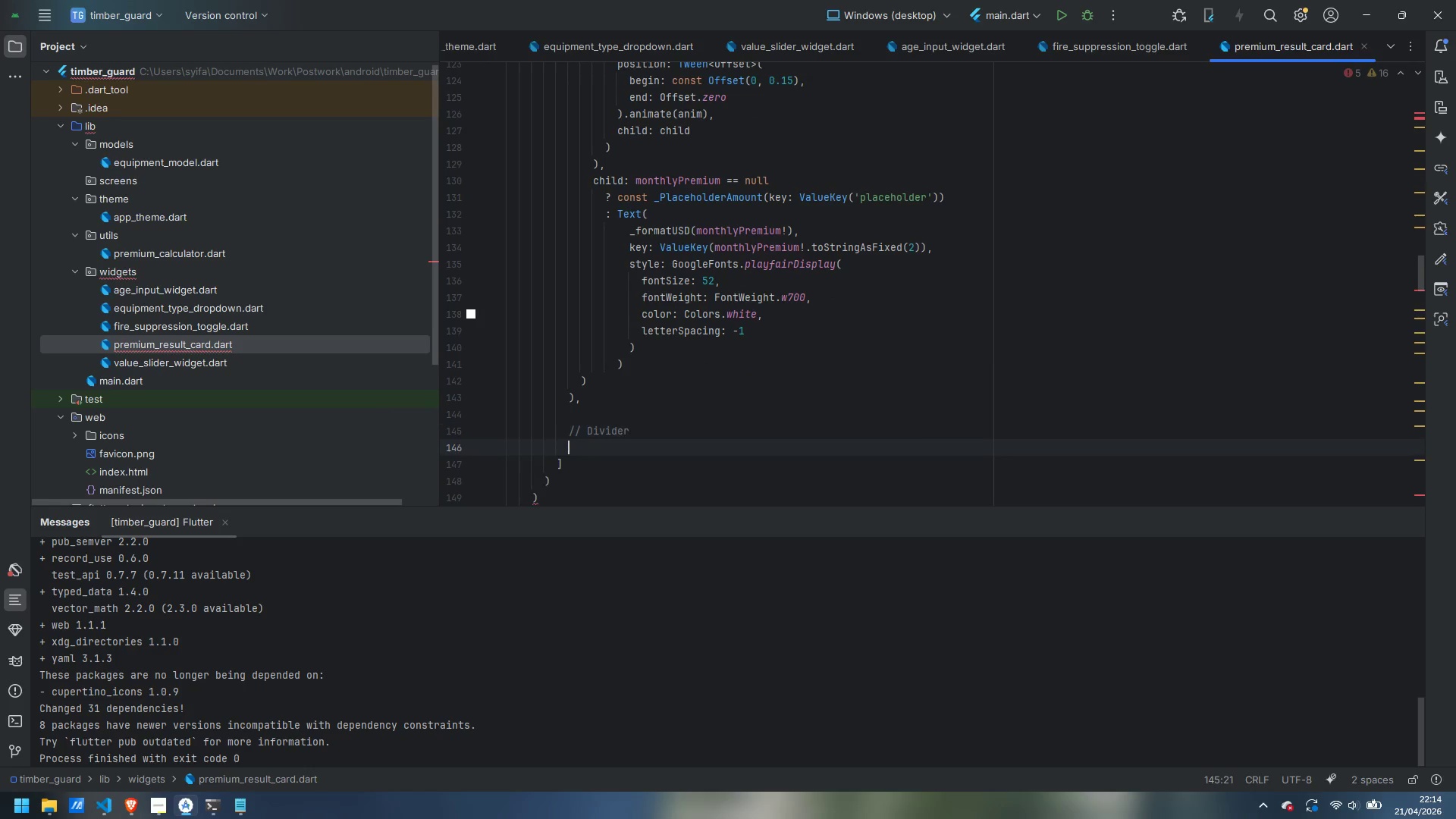 
key(Enter)
 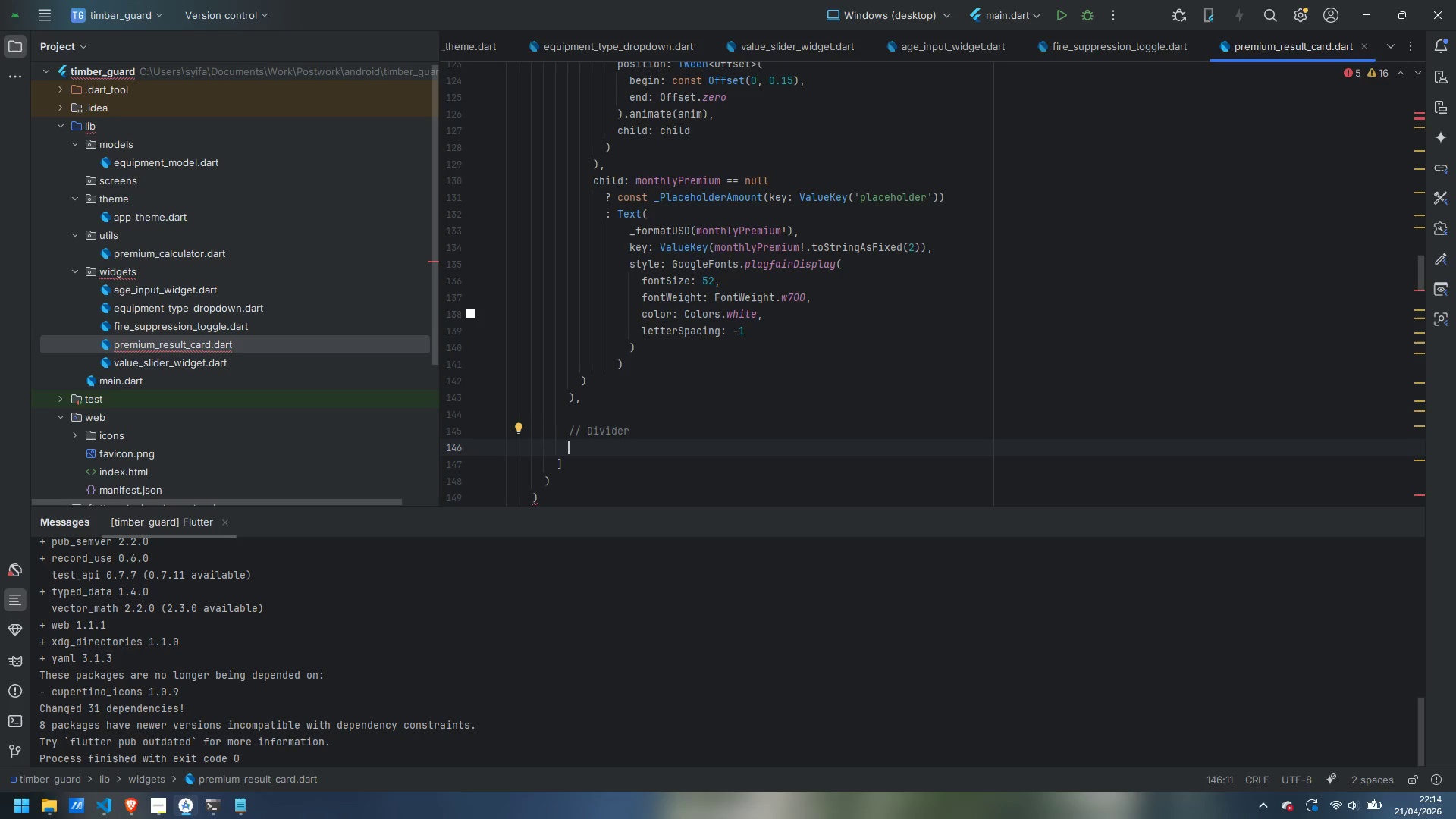 
type(Divider()
 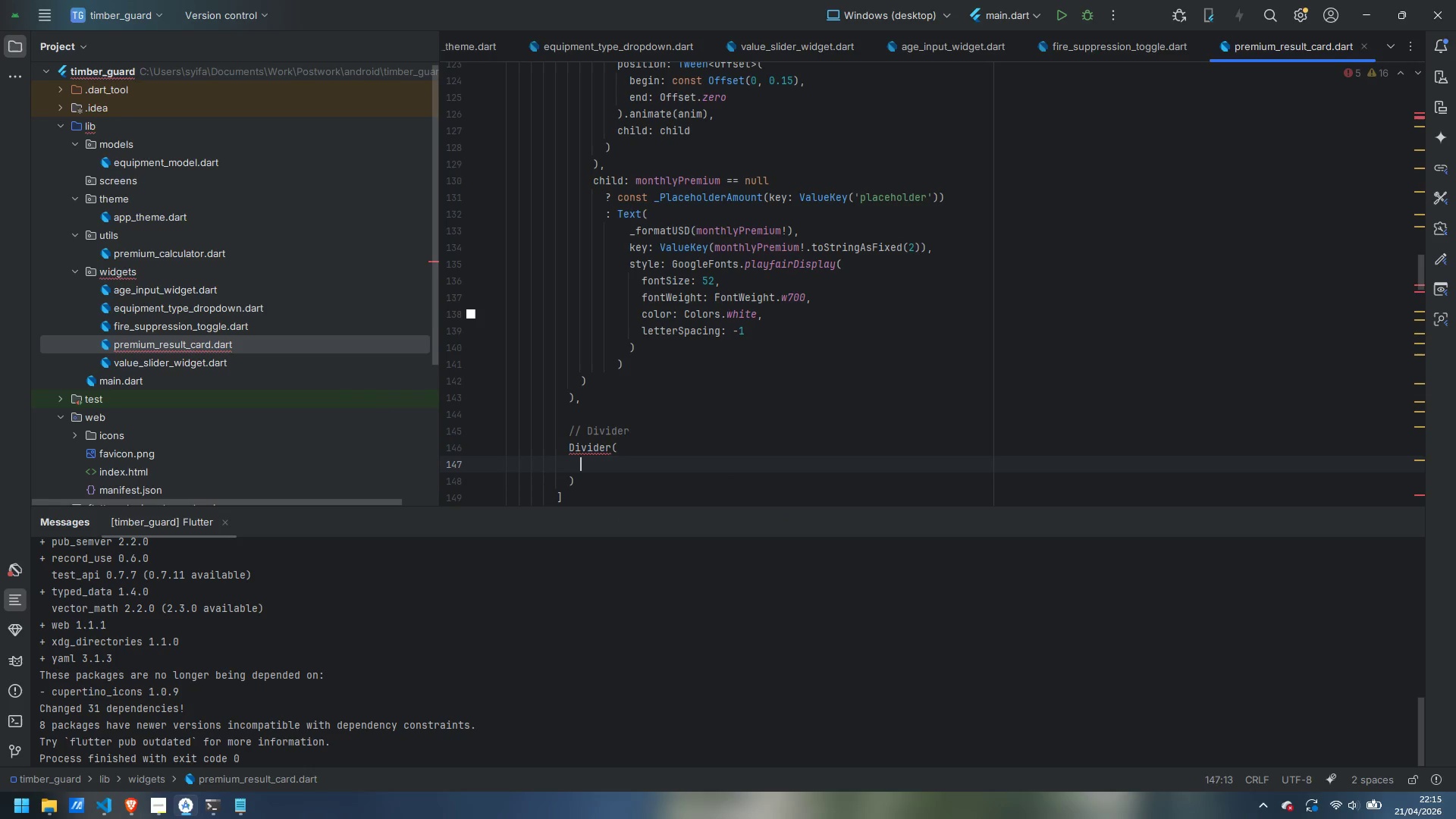 
 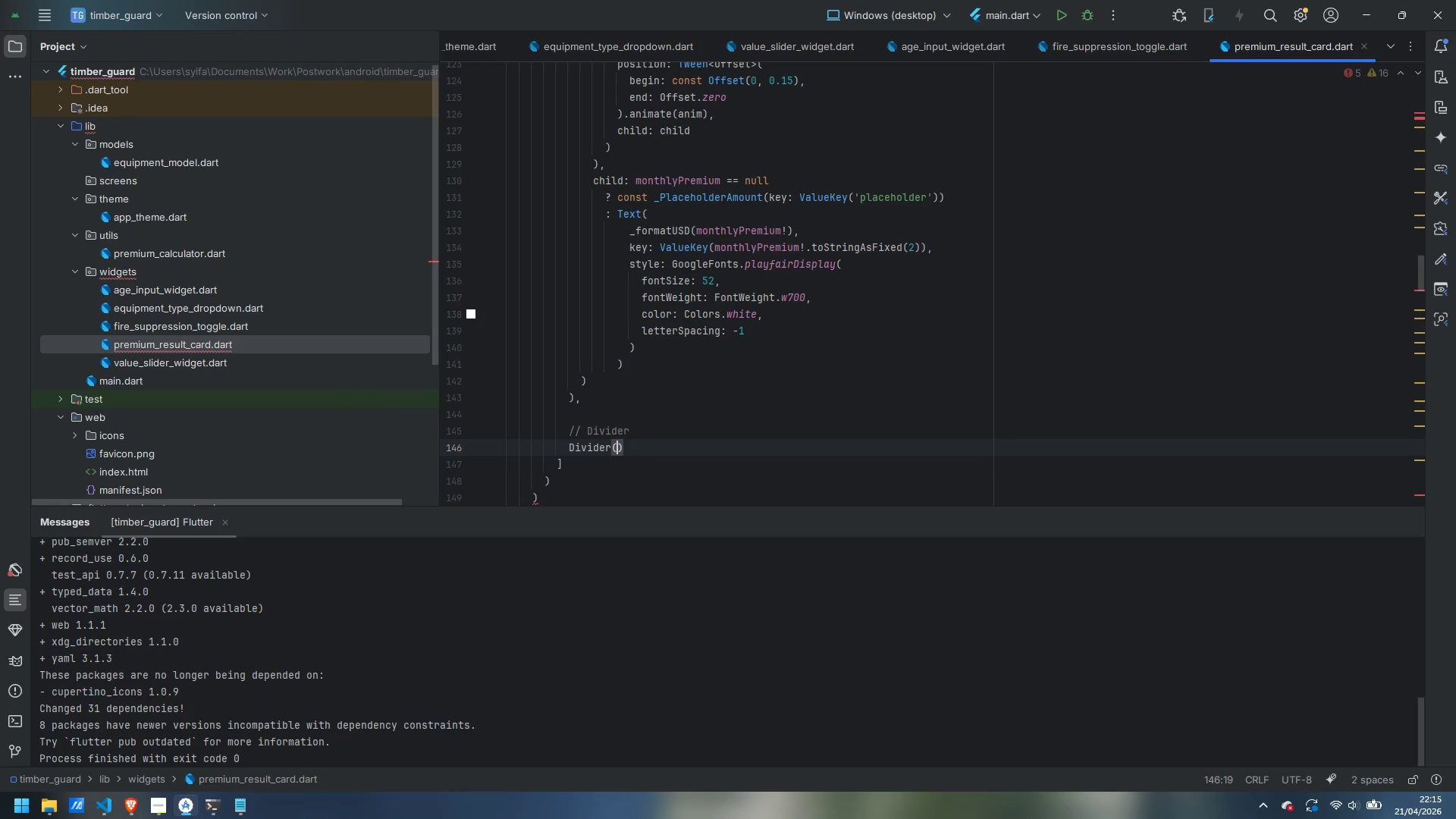 
key(Enter)
 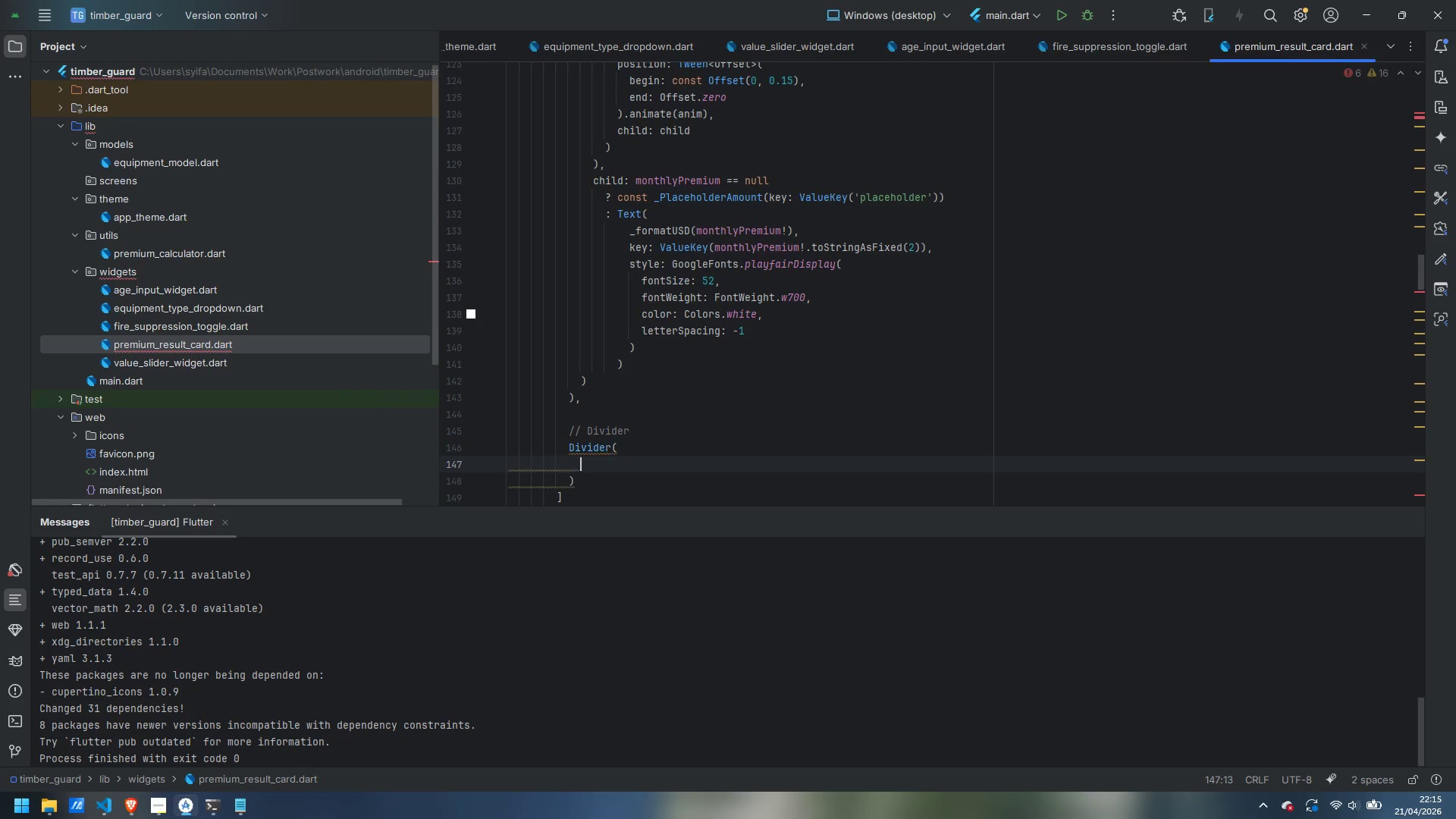 
type(color: COlors)
 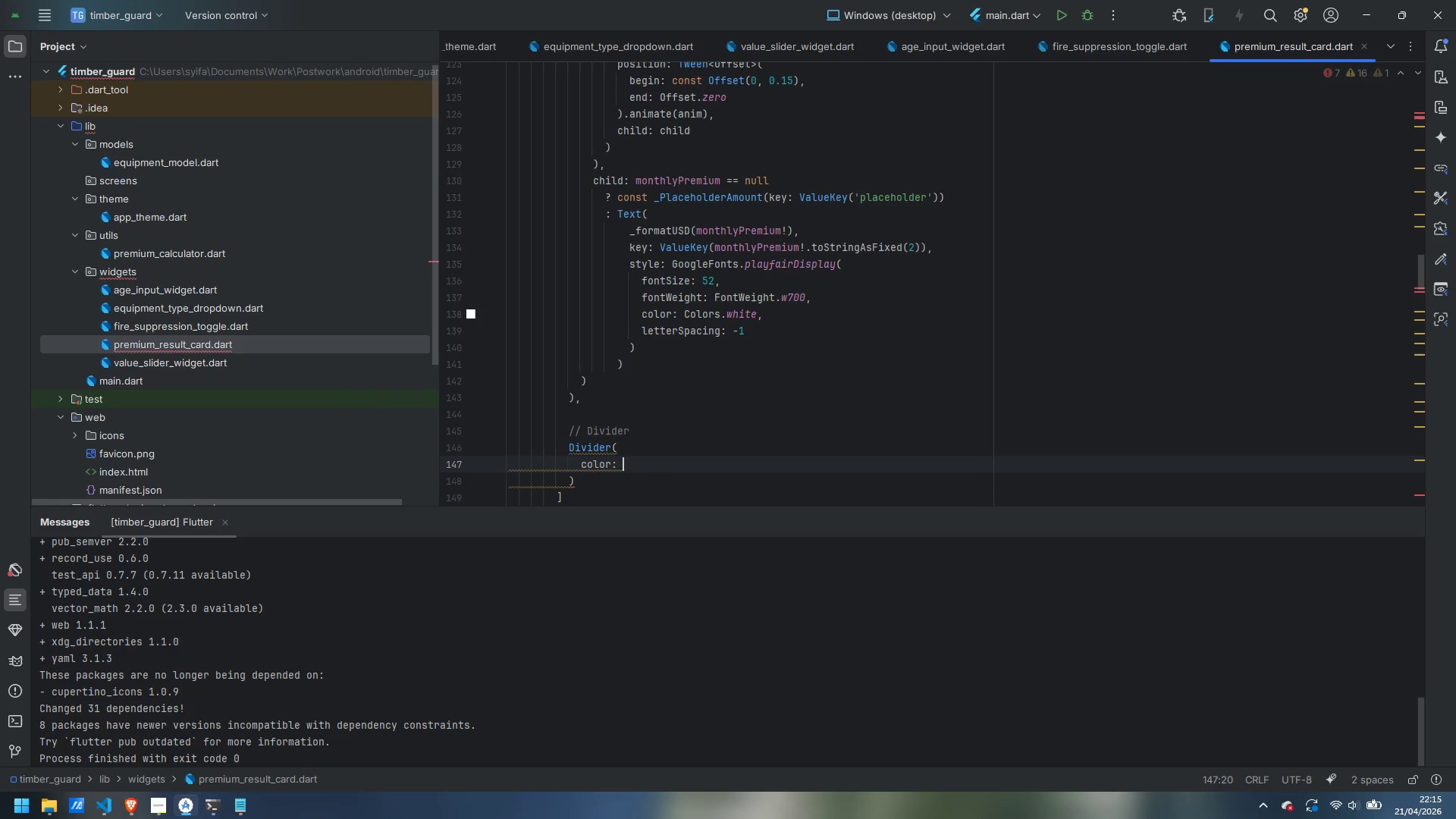 
 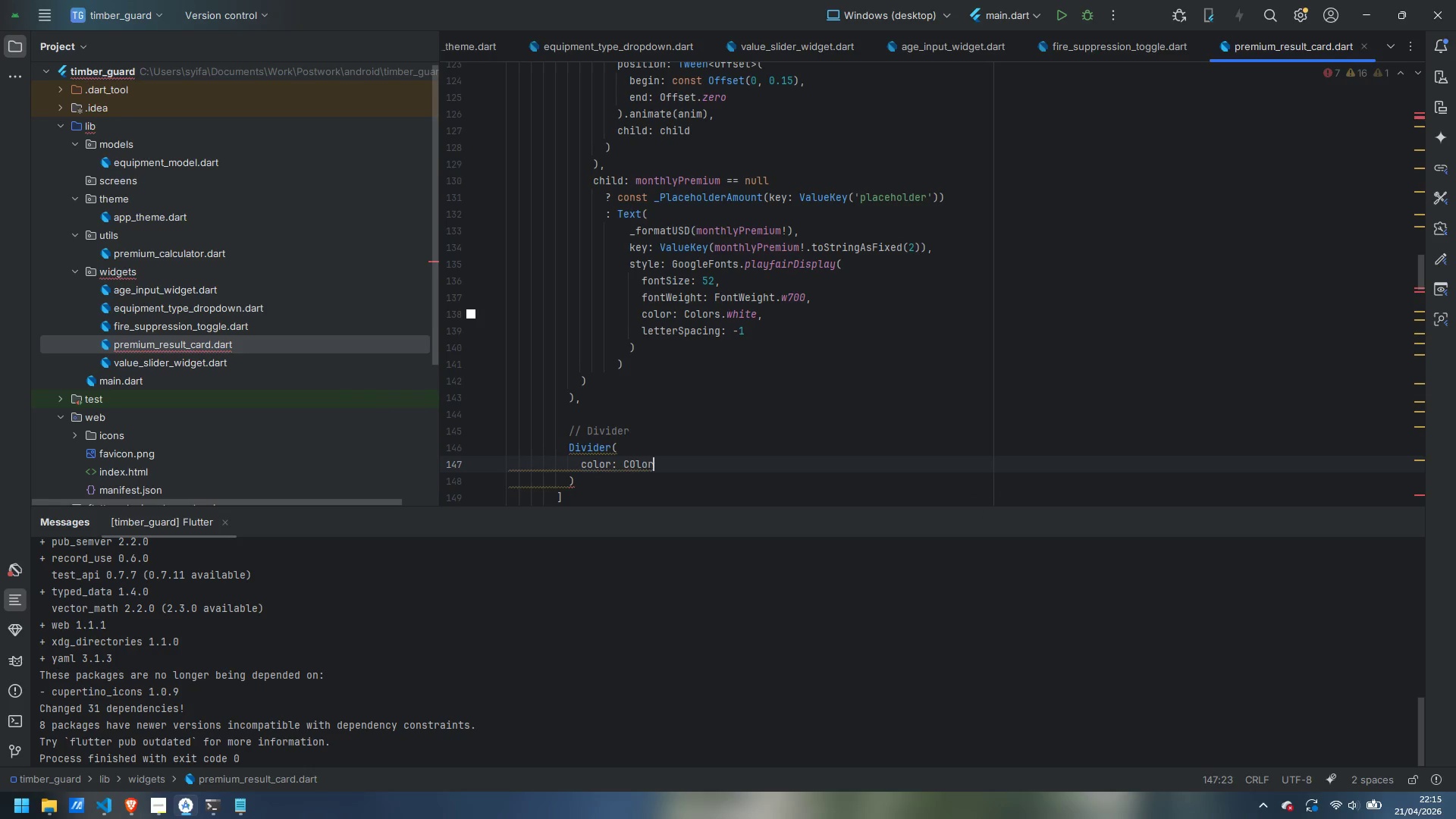 
key(Control+ControlLeft)
 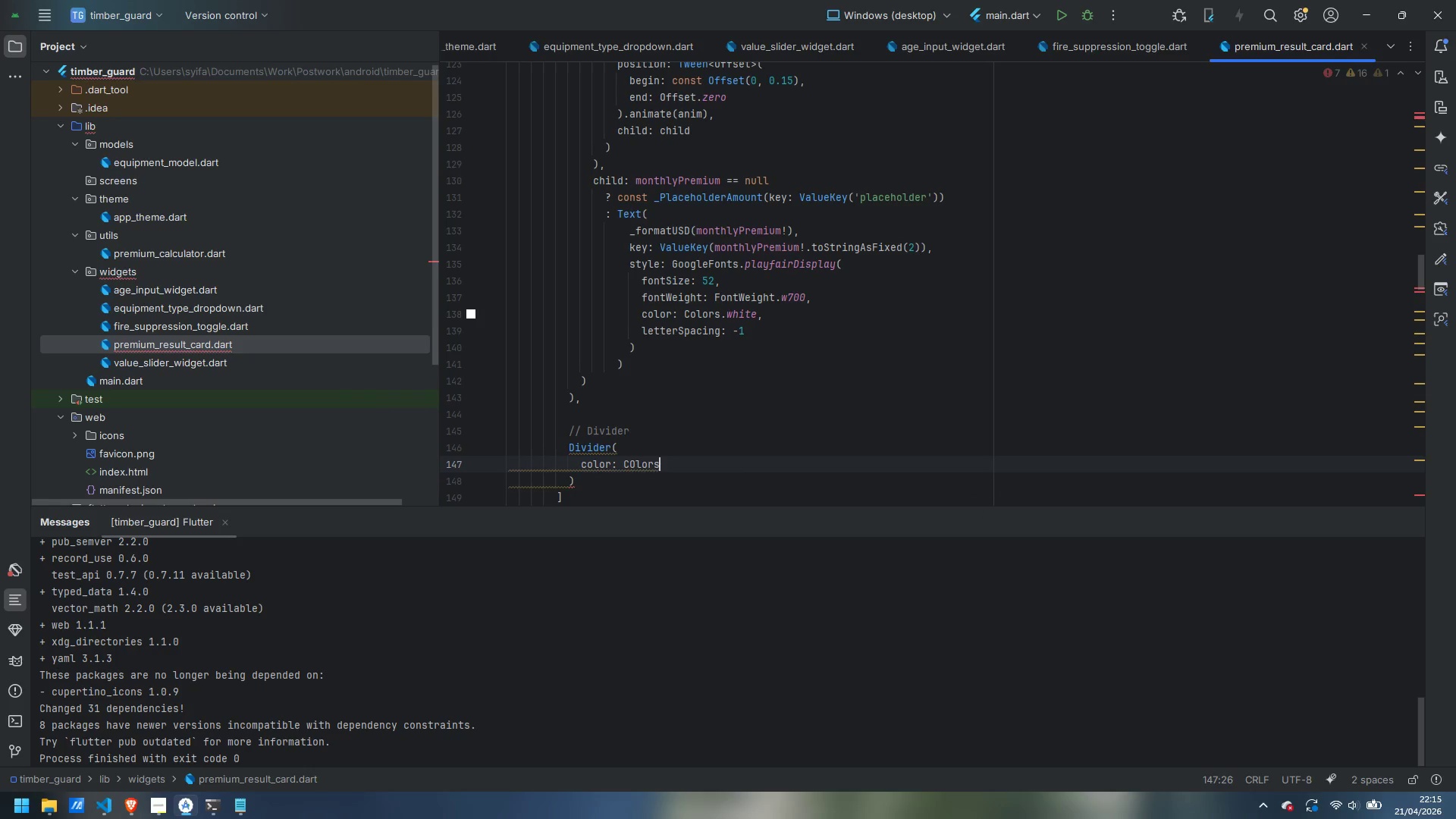 
key(Control+Backspace)
 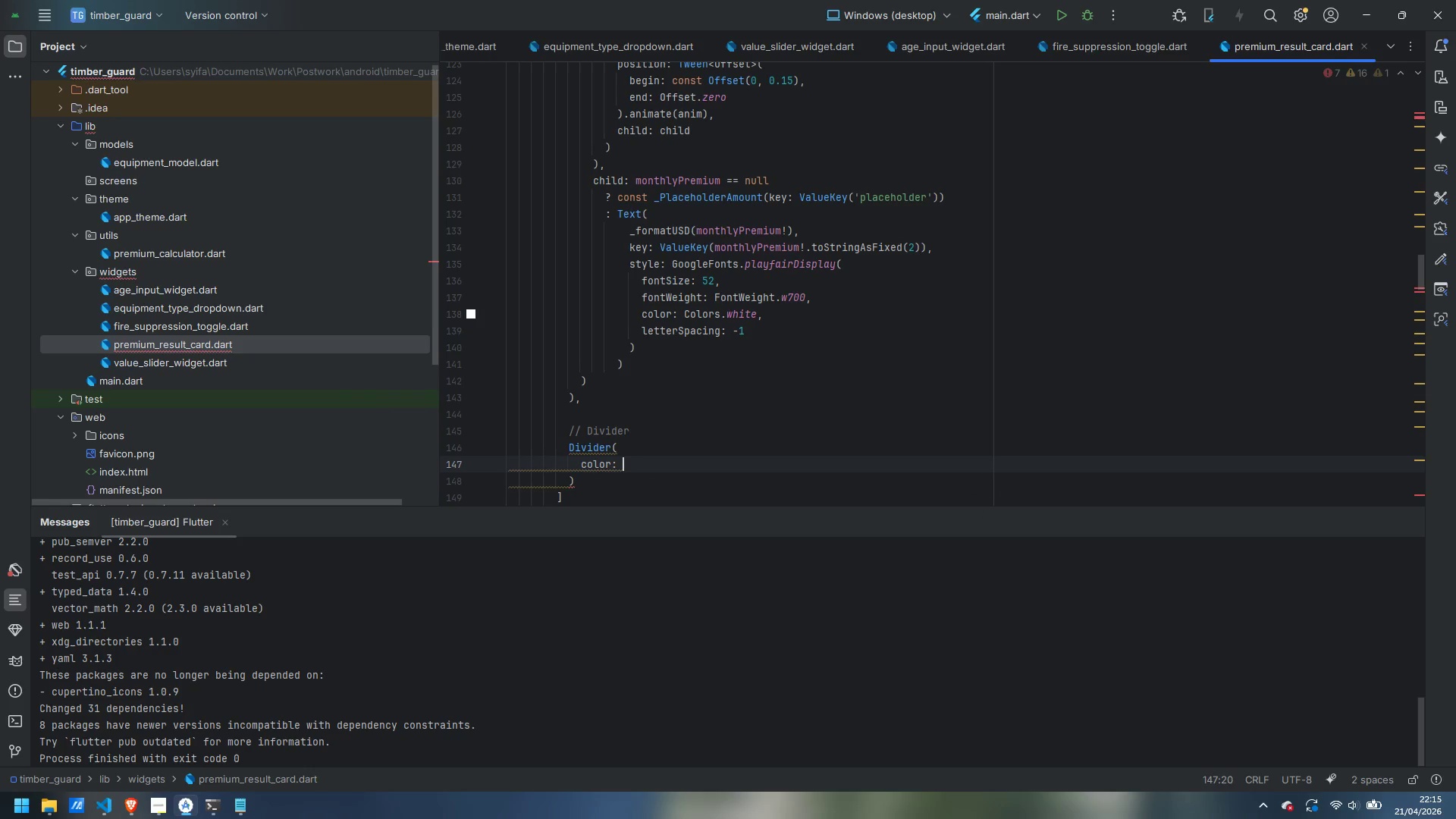 
type(Colors.white.withOpacity(0.15)
 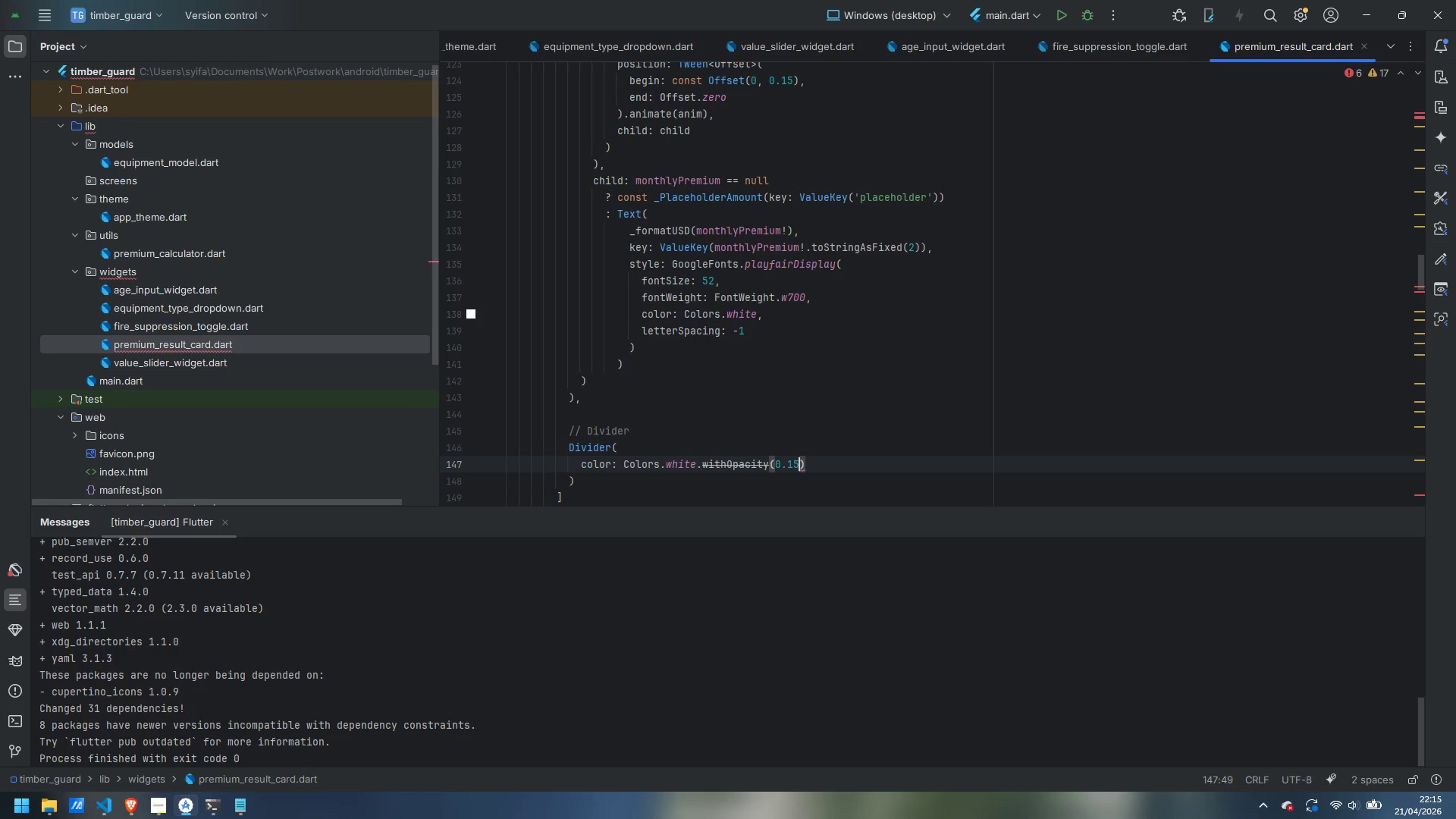 
key(ArrowRight)
 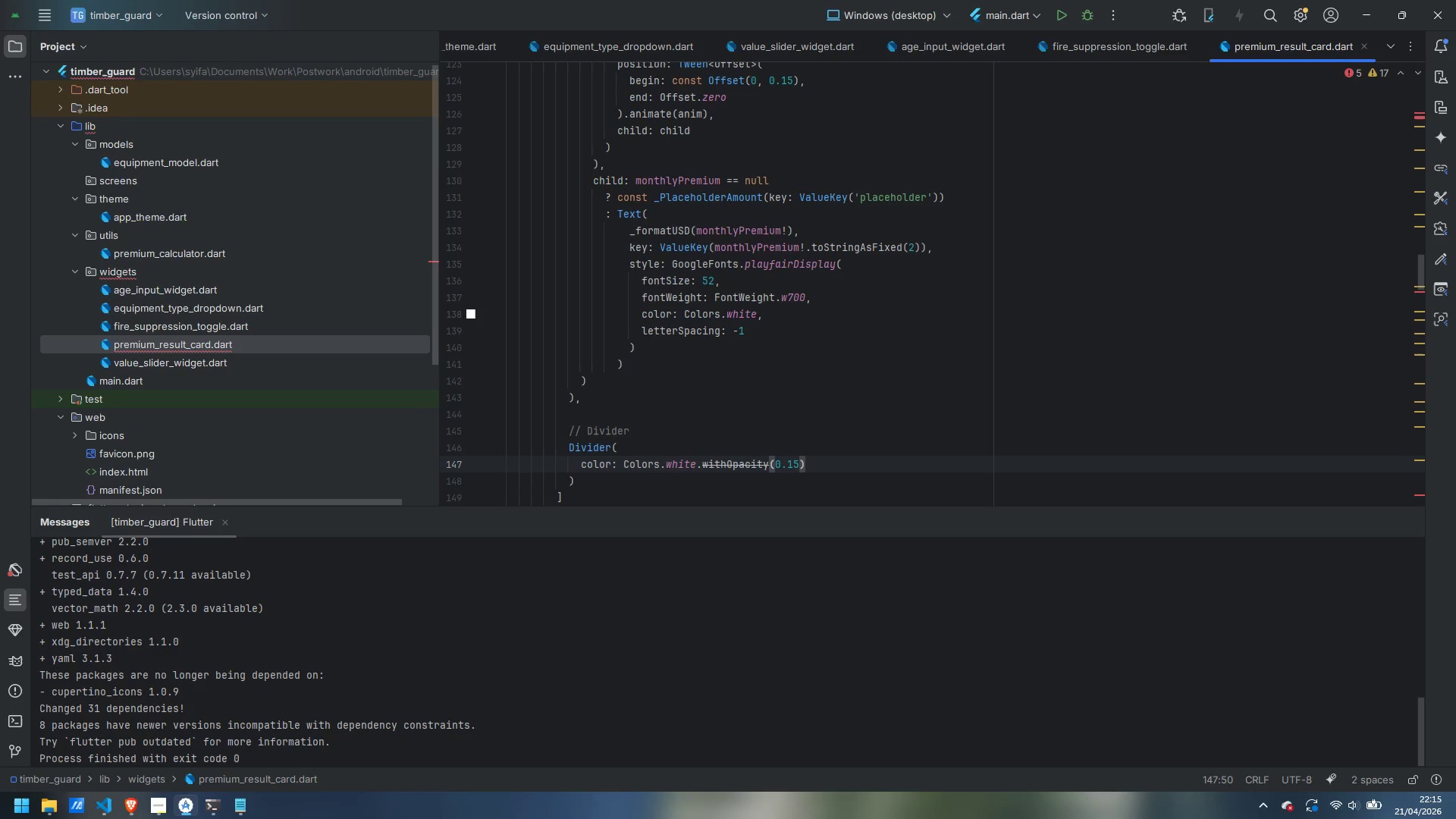 
key(Comma)
 